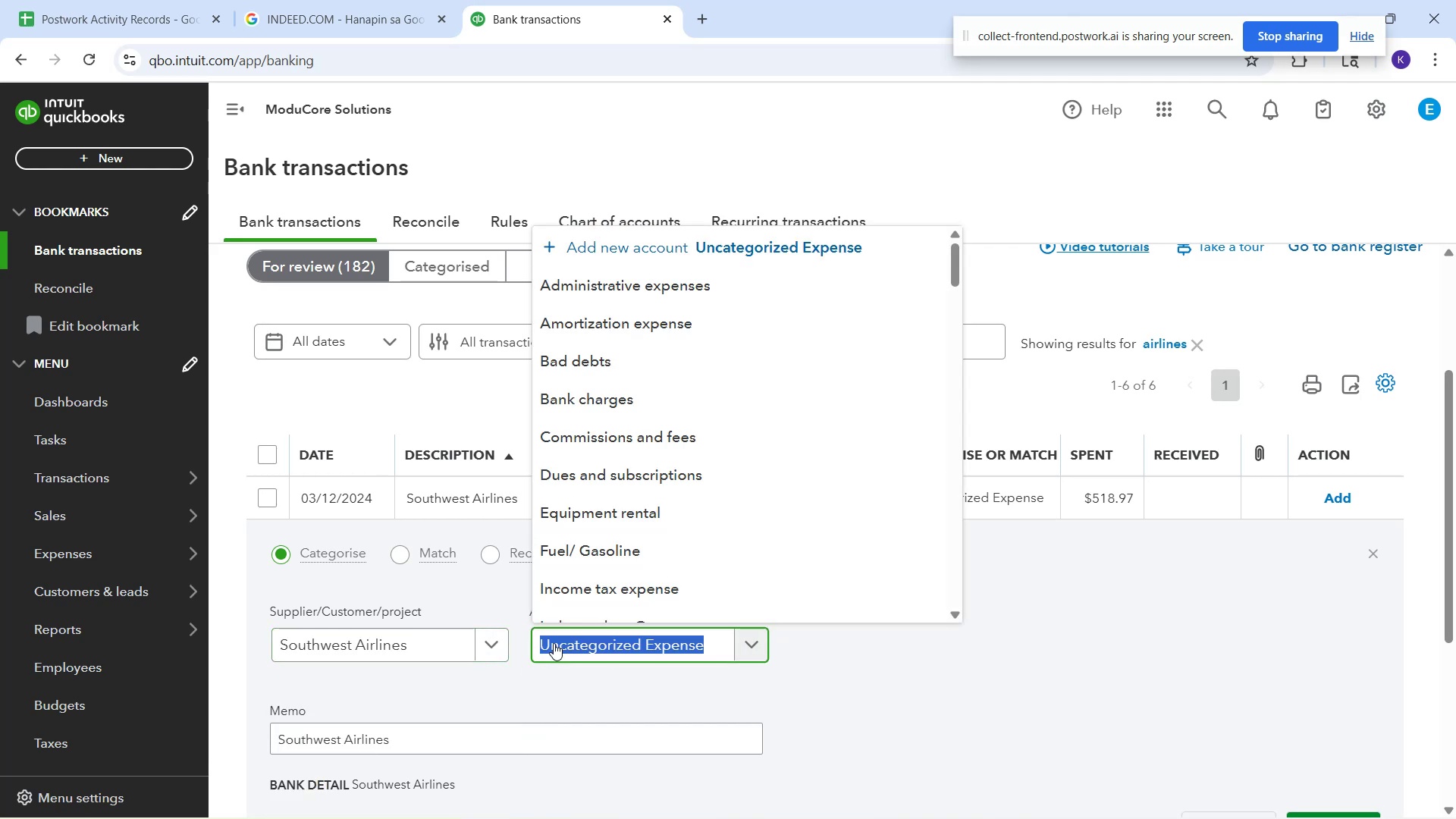 
type(tra)
 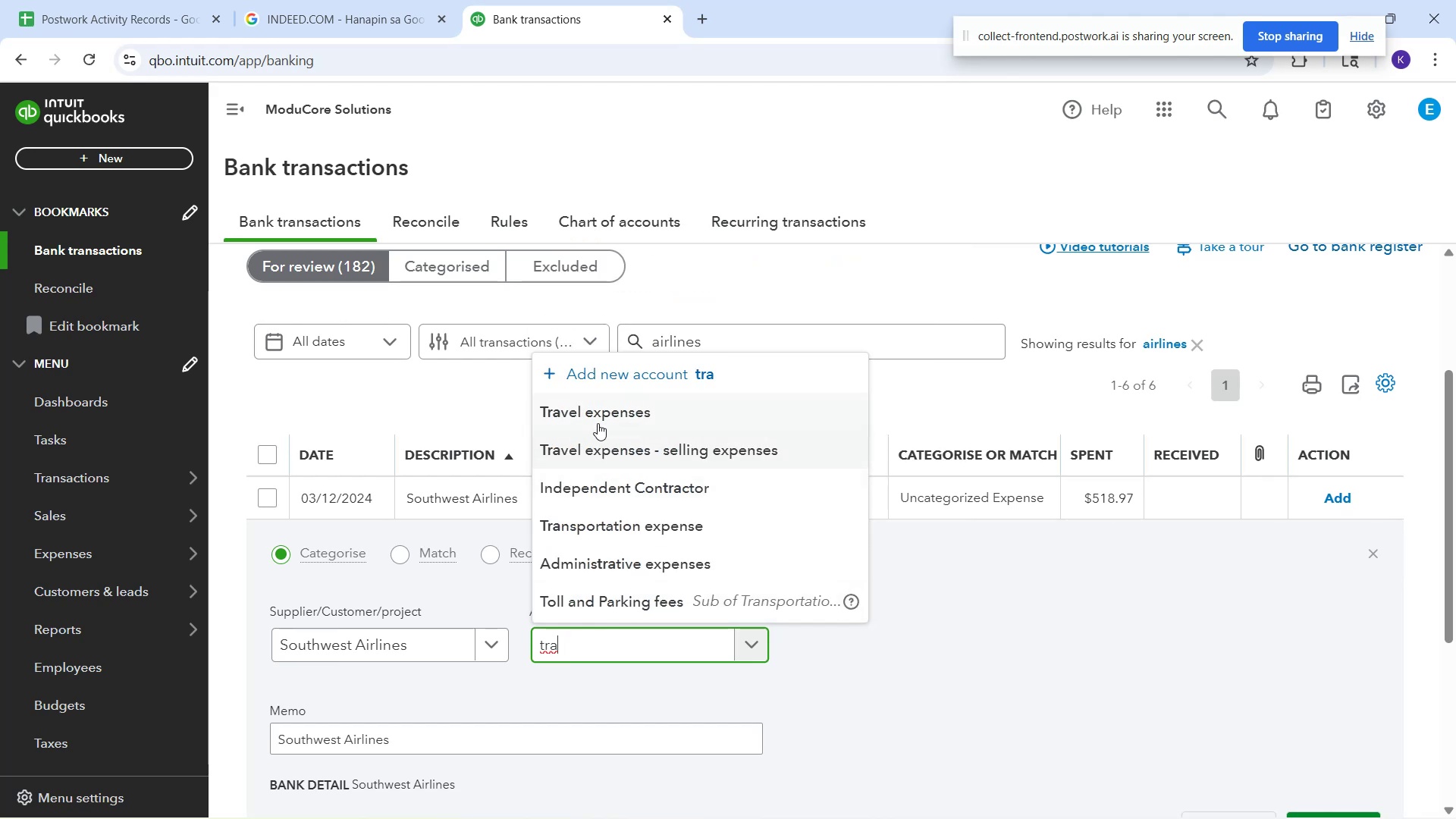 
left_click([595, 420])
 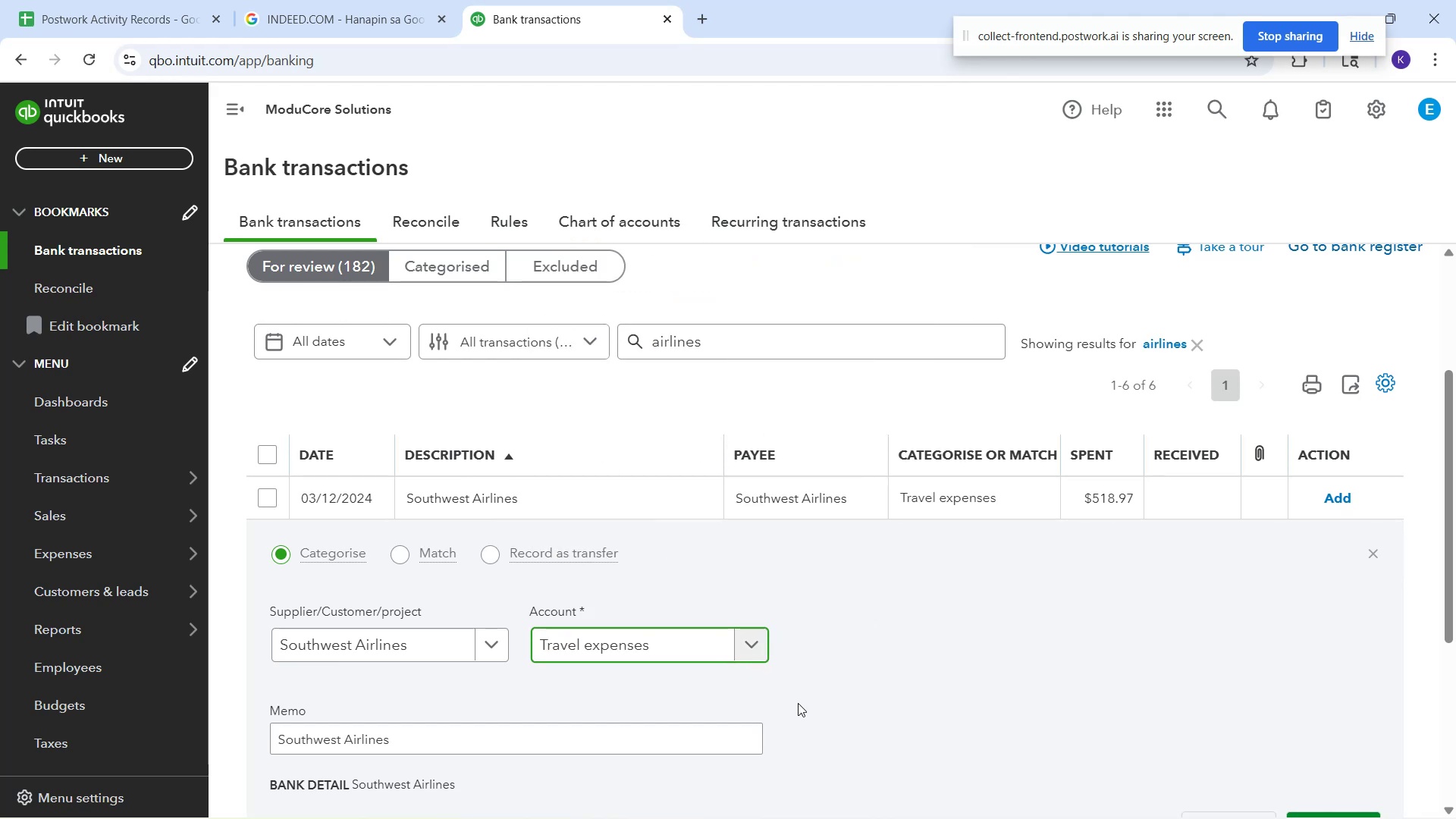 
scroll: coordinate [928, 685], scroll_direction: down, amount: 1.0
 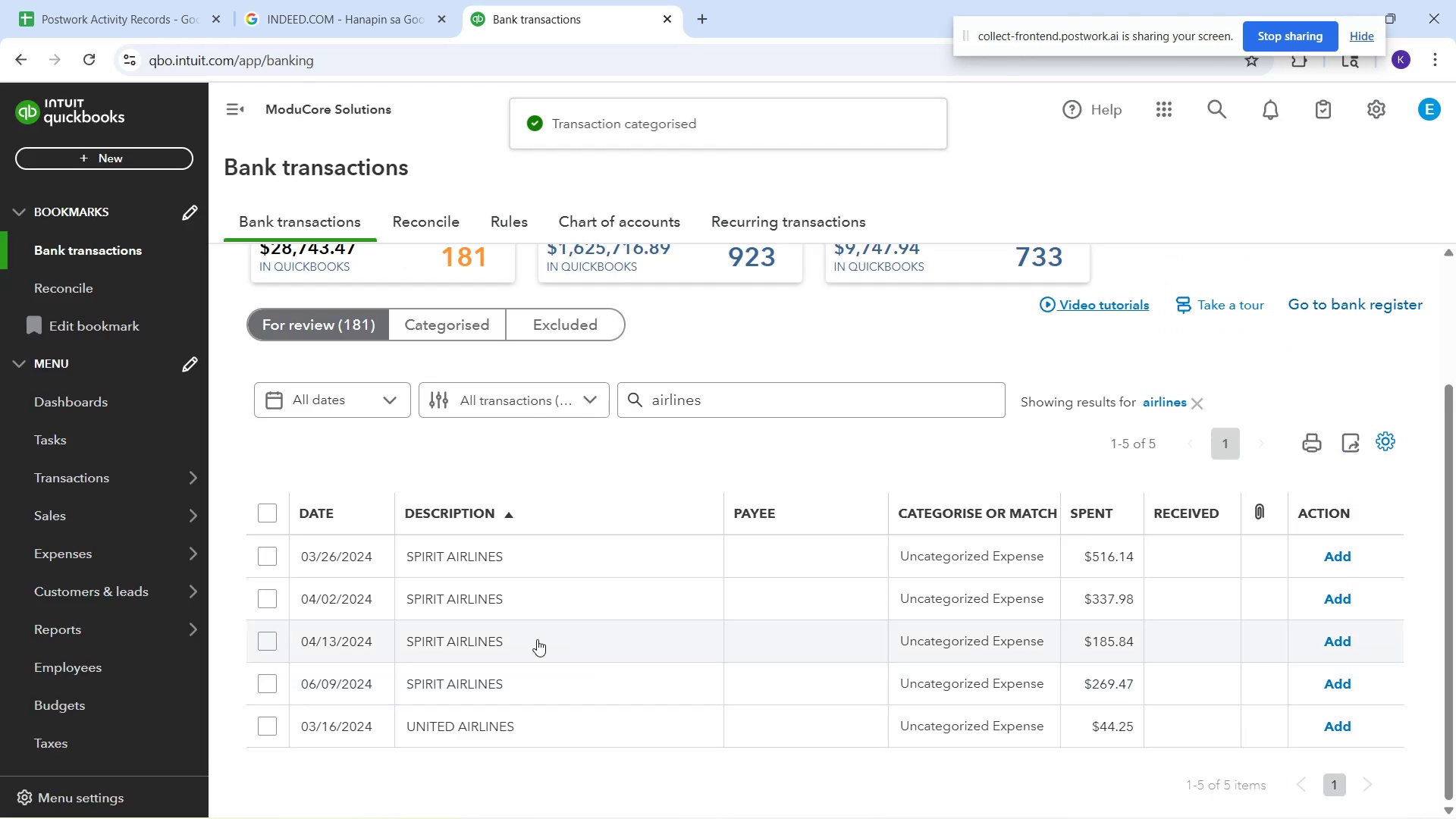 
left_click([468, 559])
 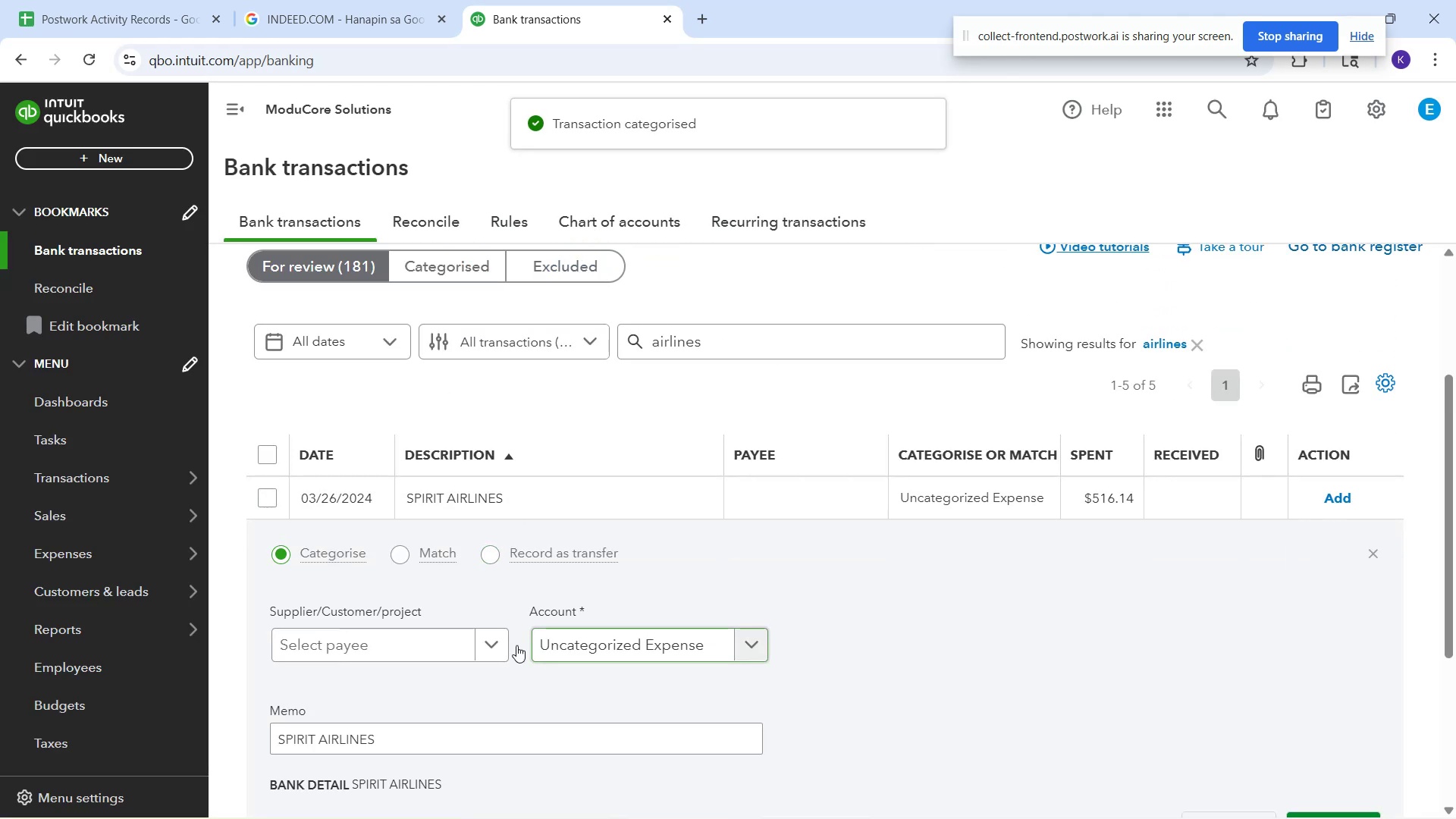 
left_click([403, 645])
 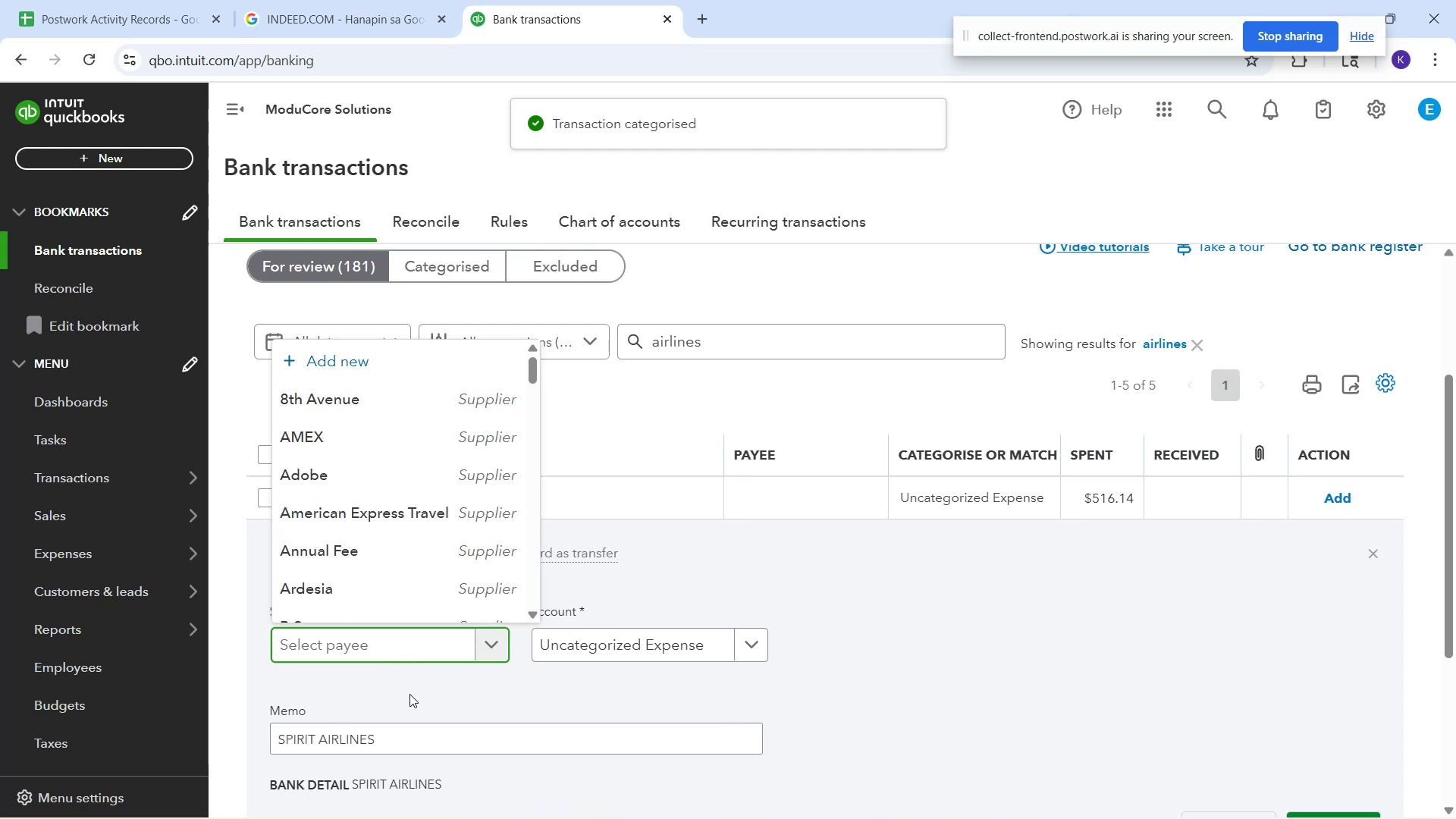 
type(Spirit Airlines)
 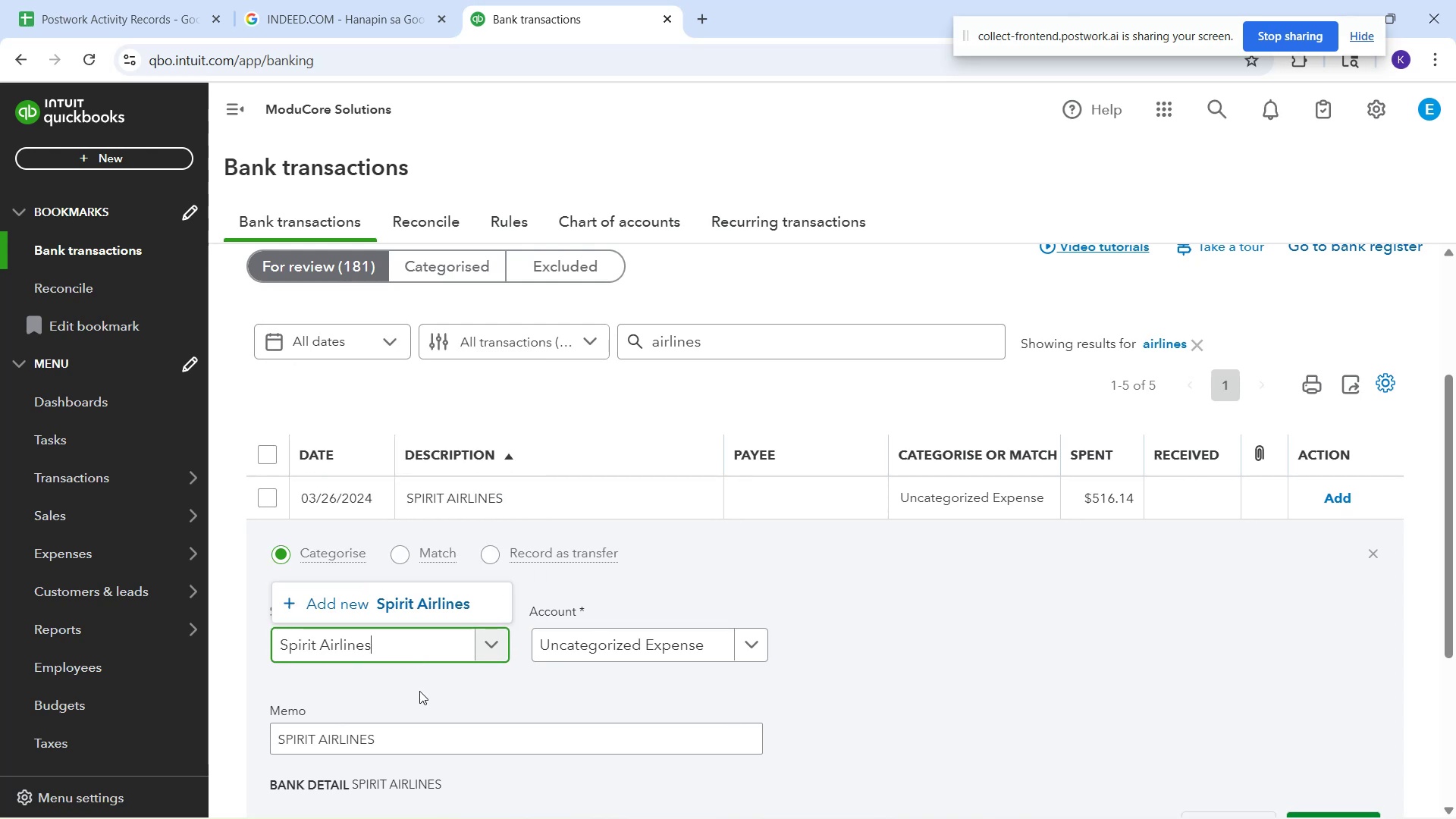 
left_click([418, 615])
 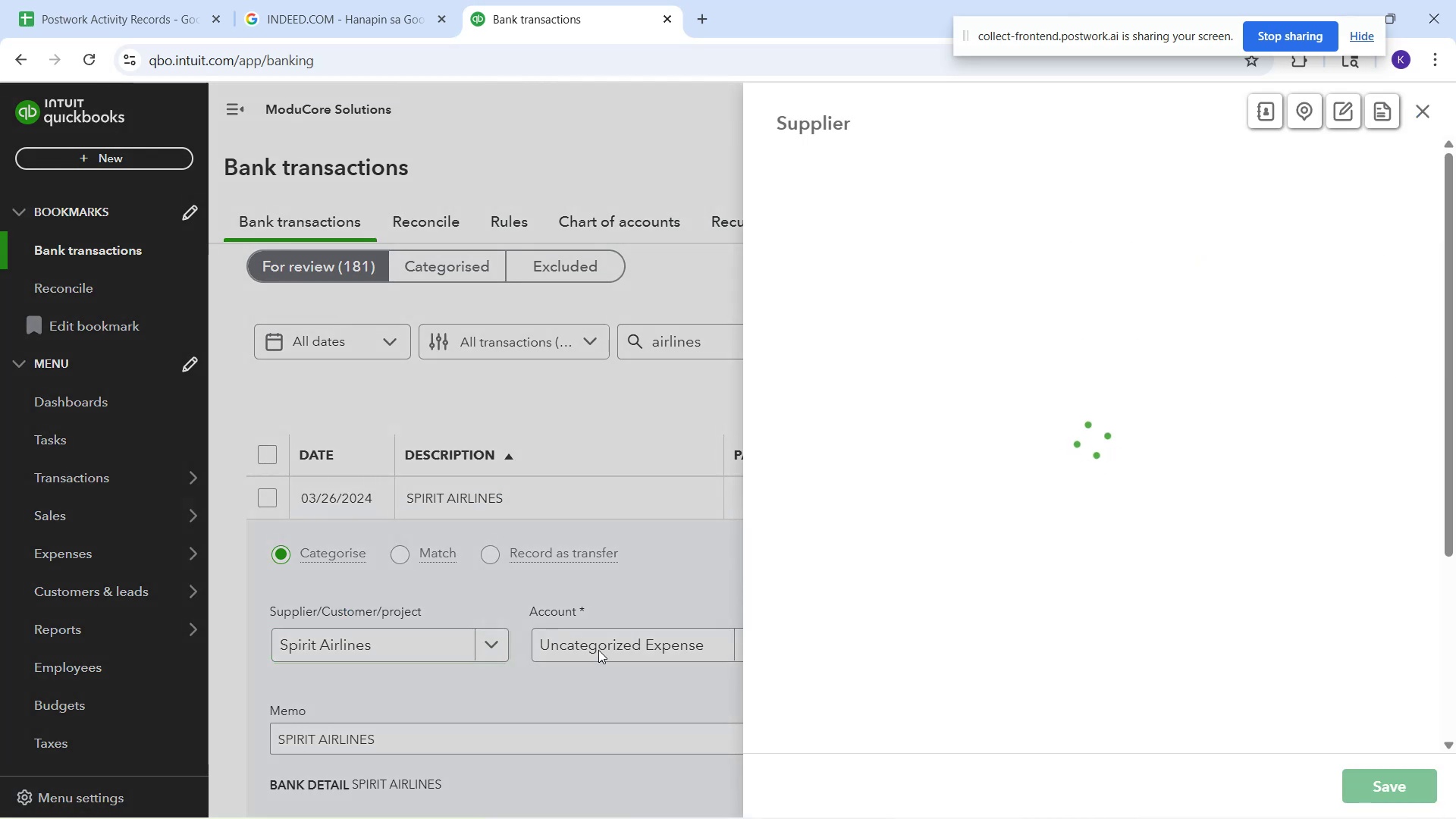 
left_click_drag(start_coordinate=[600, 646], to_coordinate=[1018, 739])
 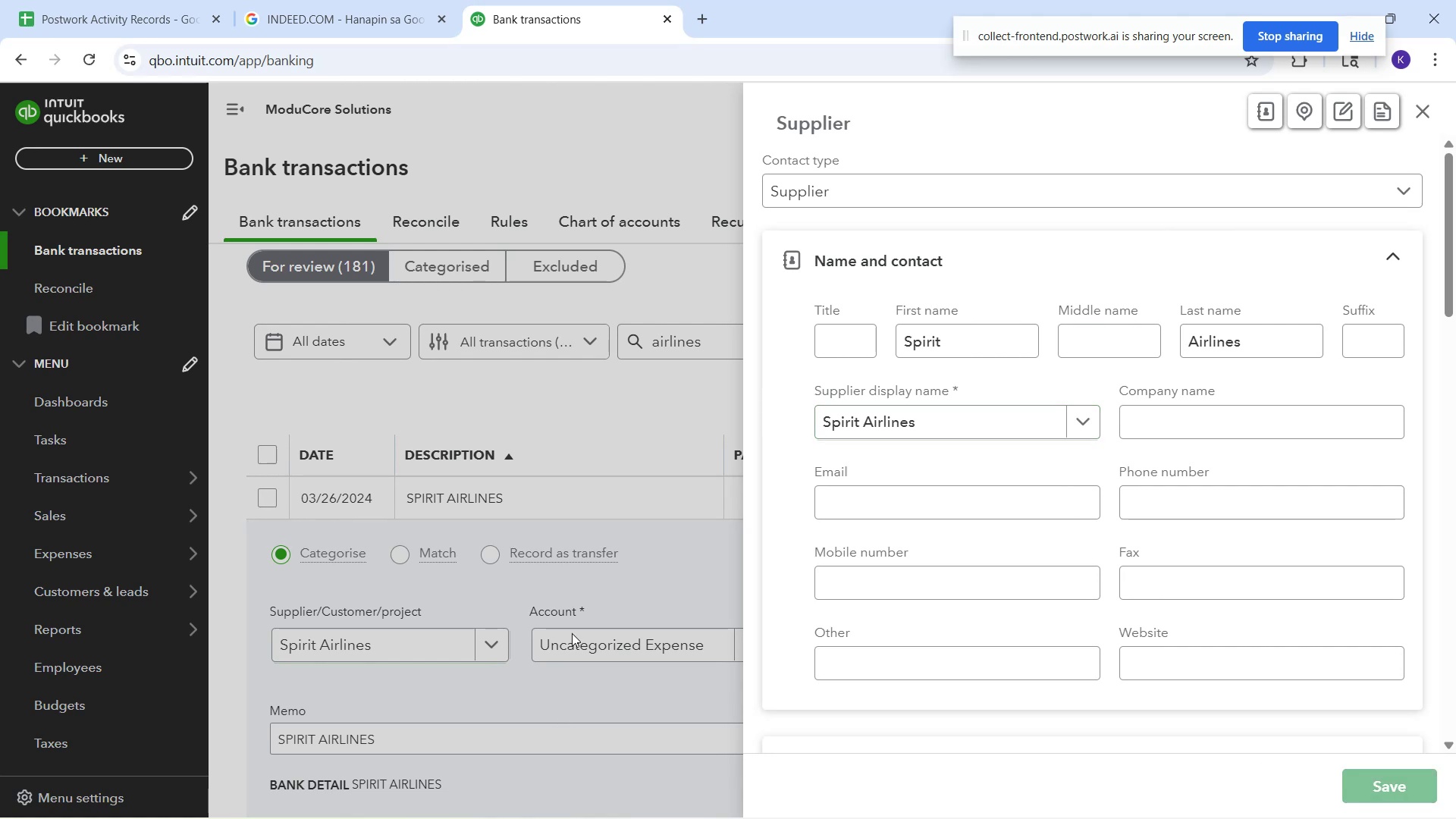 
left_click([582, 644])
 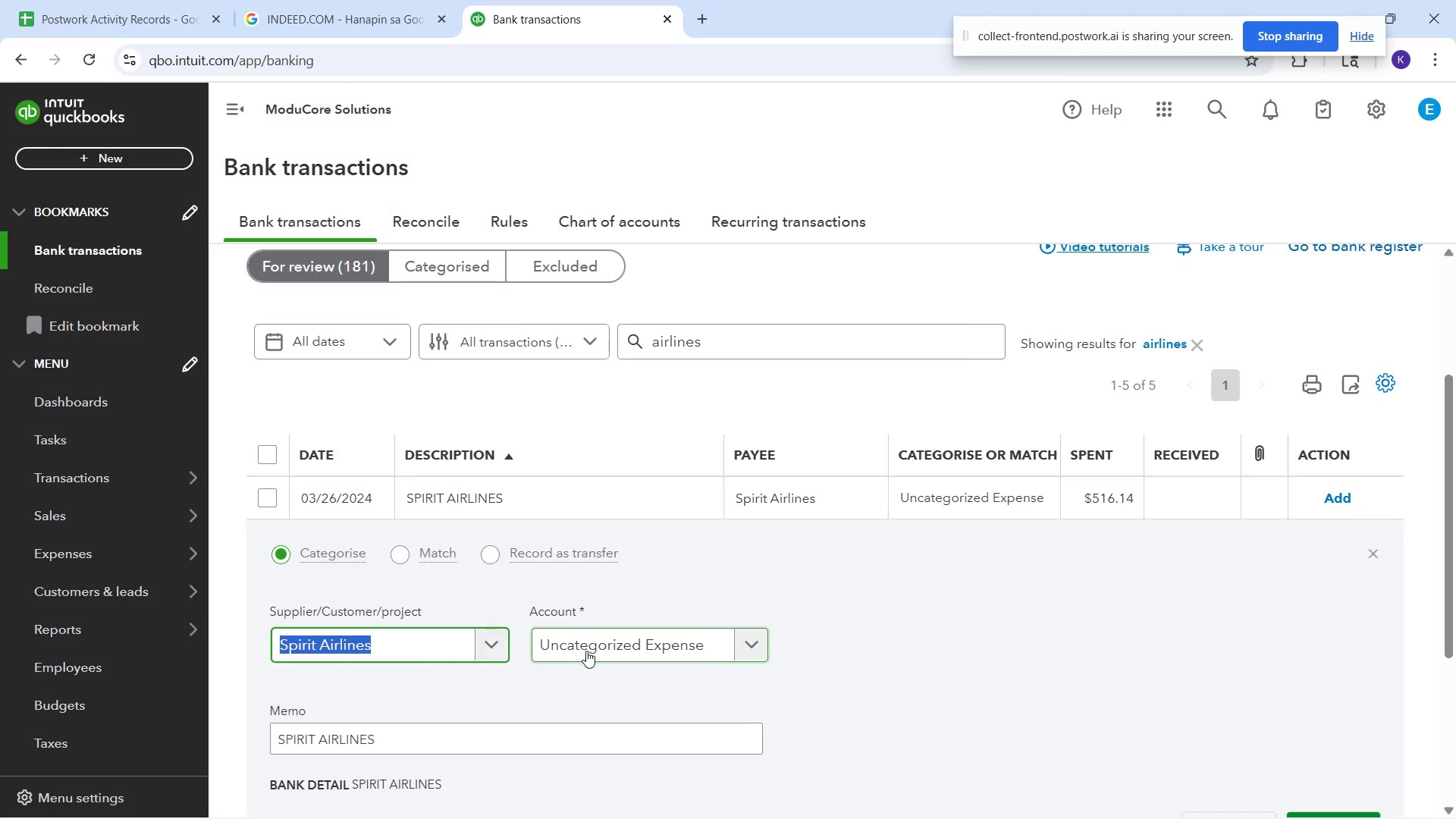 
left_click([586, 651])
 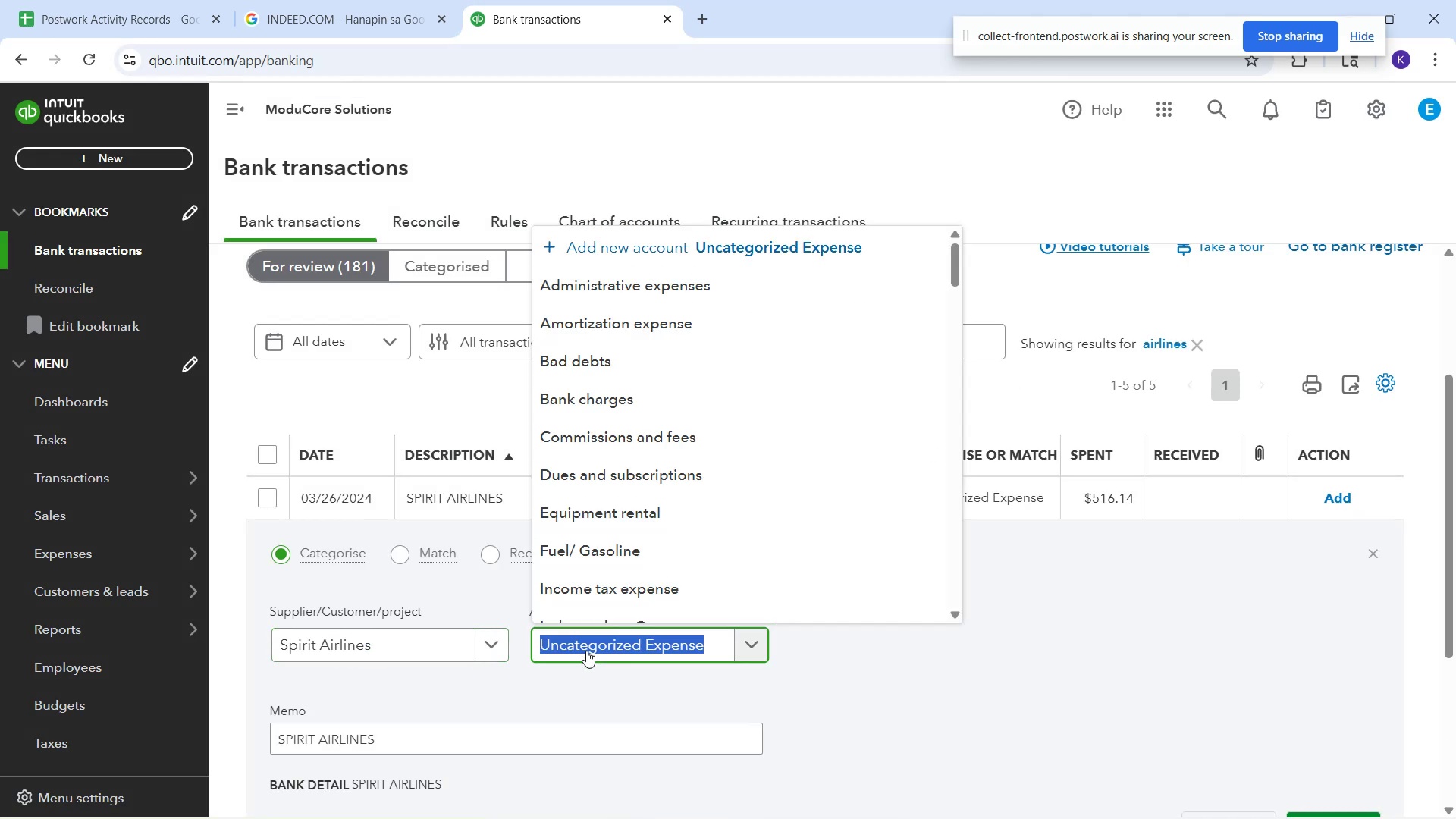 
type(trave)
 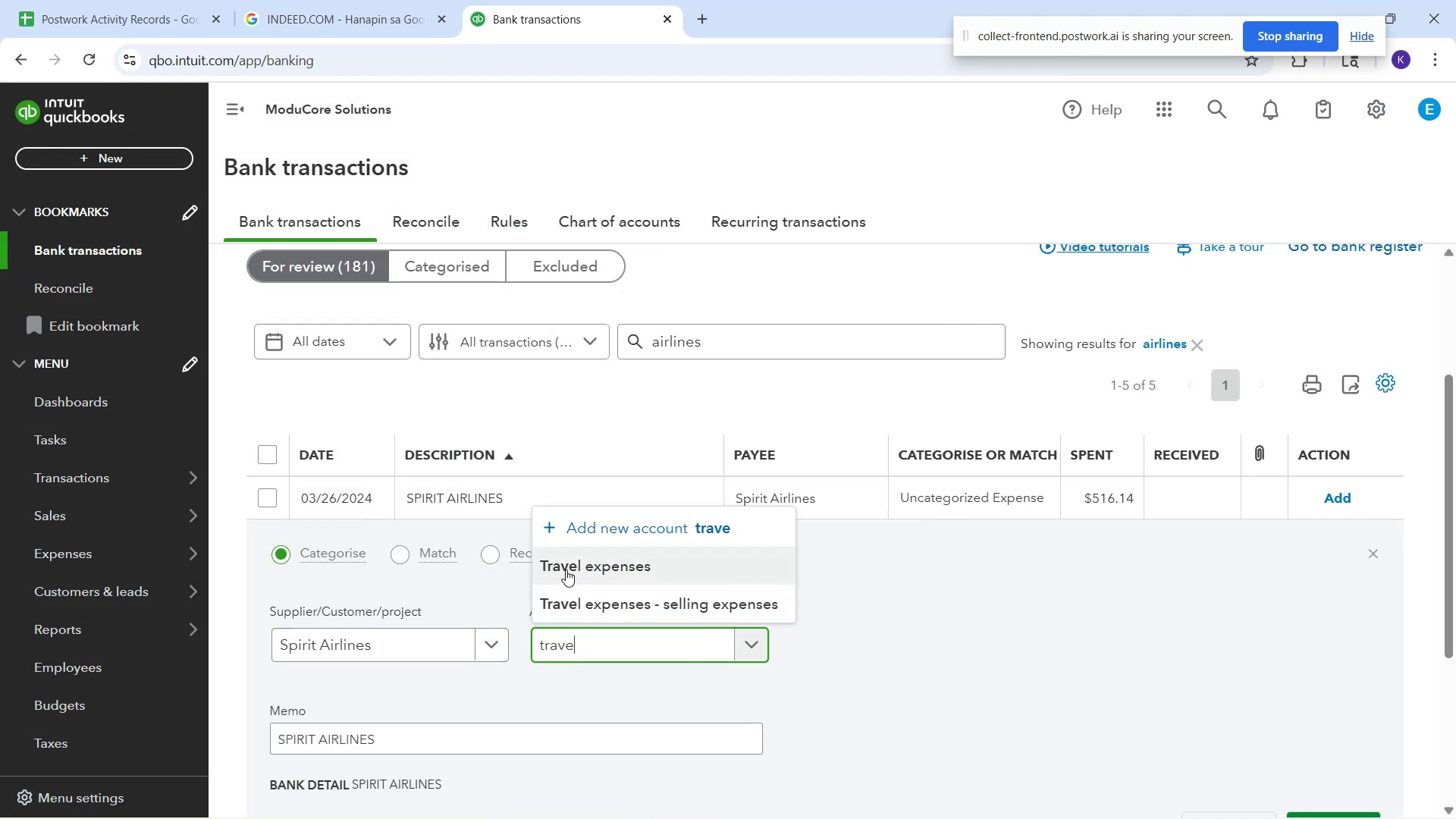 
left_click([566, 570])
 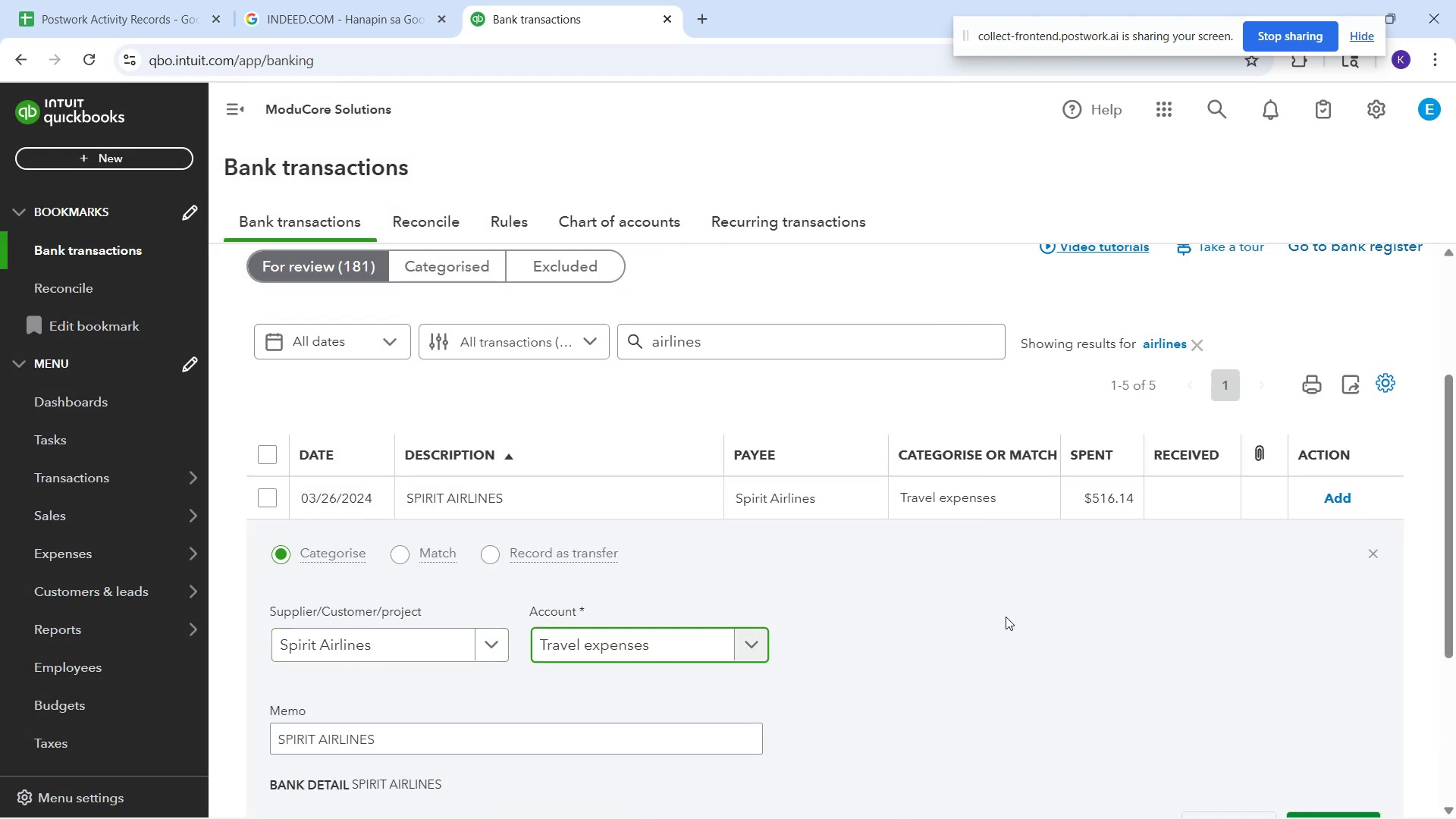 
scroll: coordinate [1006, 617], scroll_direction: down, amount: 1.0
 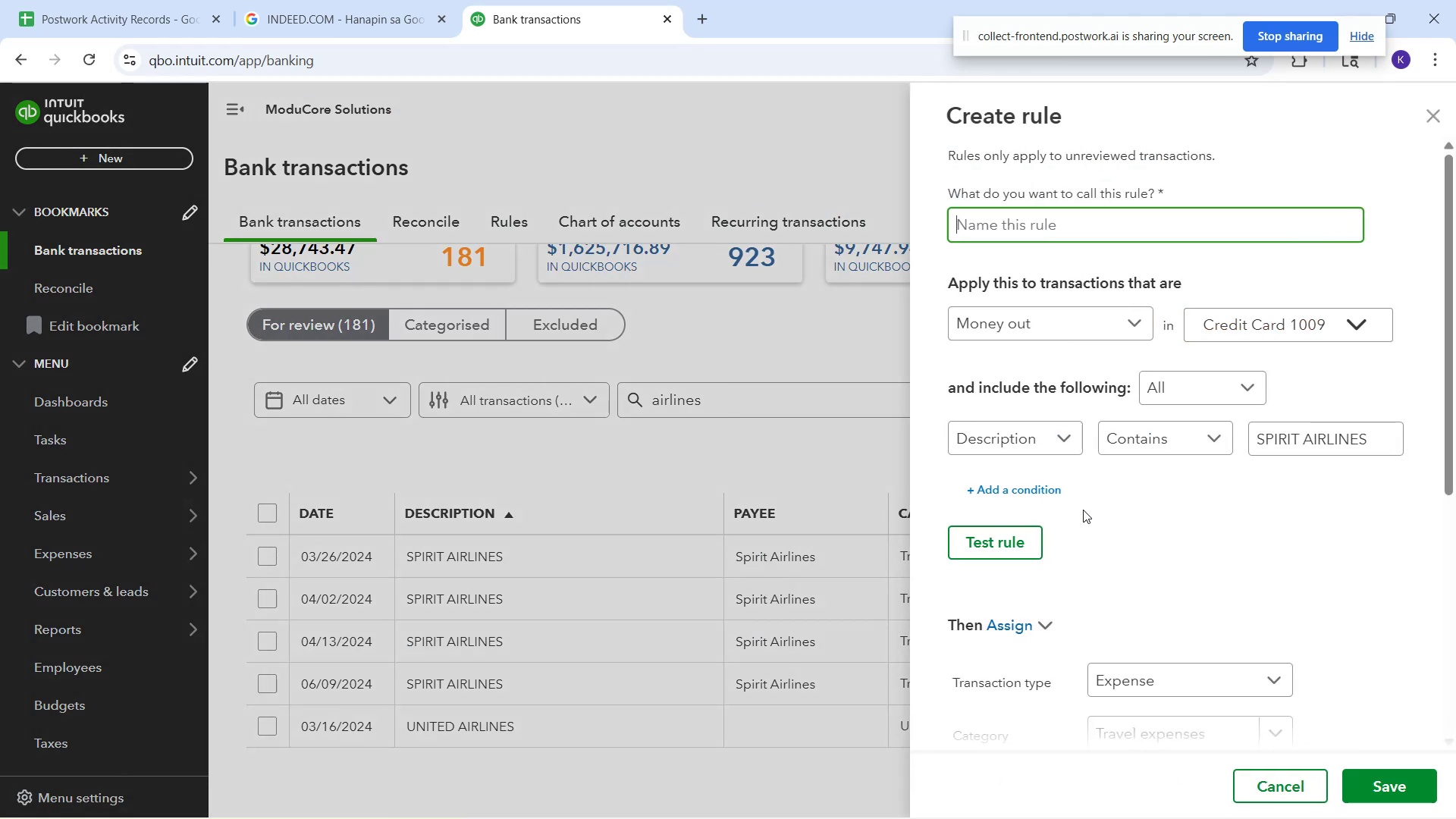 
wait(5.17)
 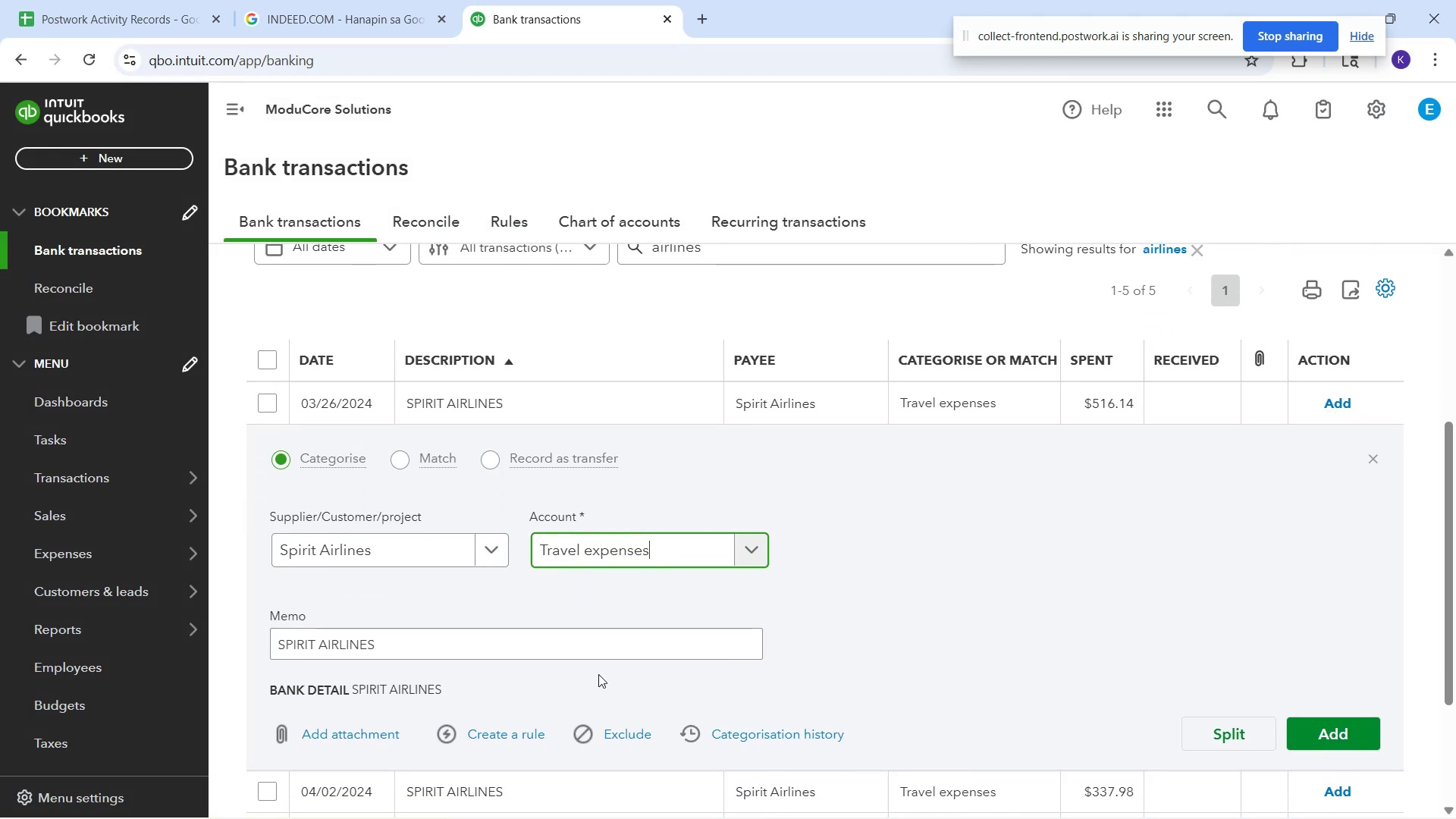 
left_click([1060, 228])
 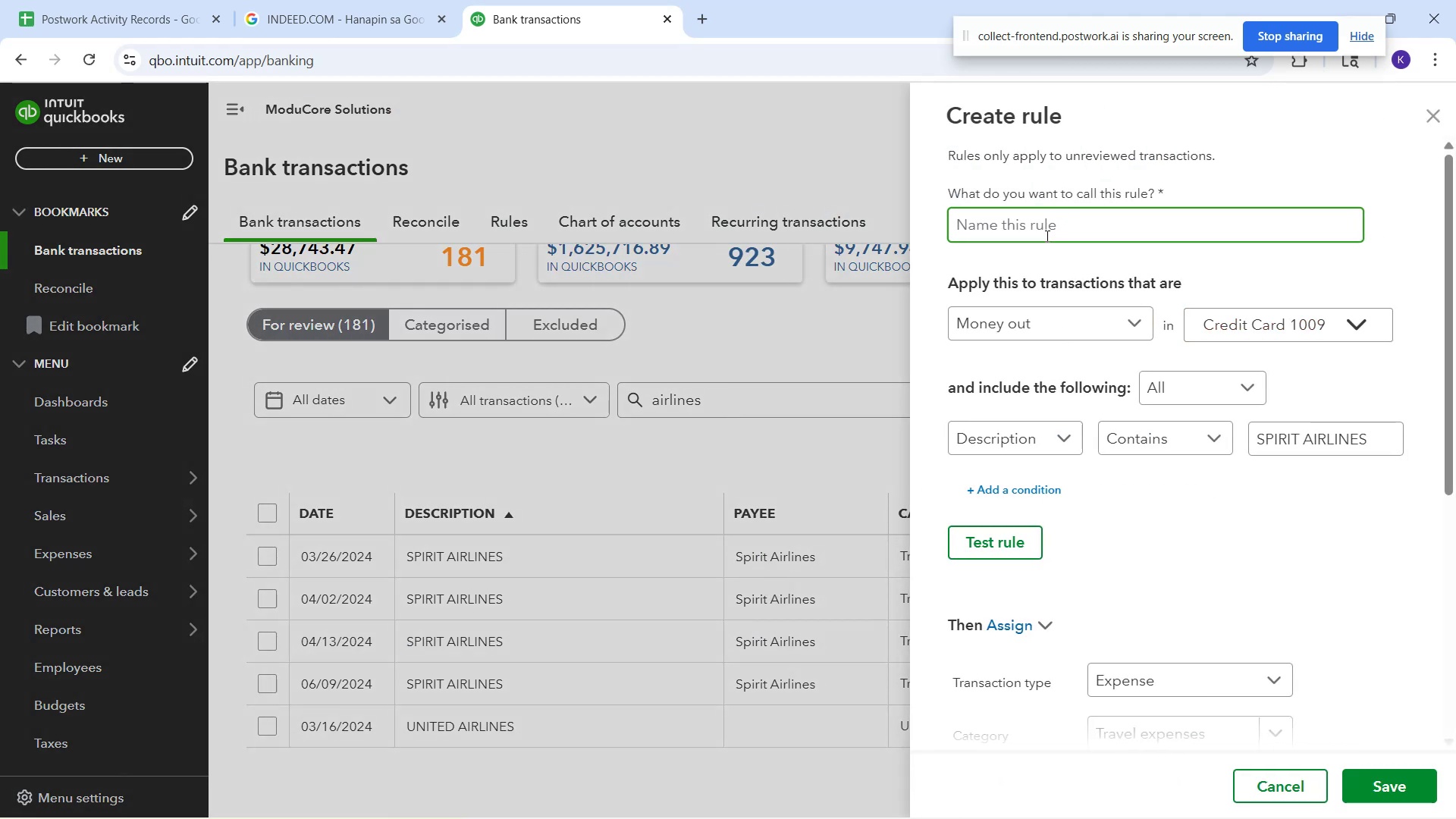 
type(Spirit)
 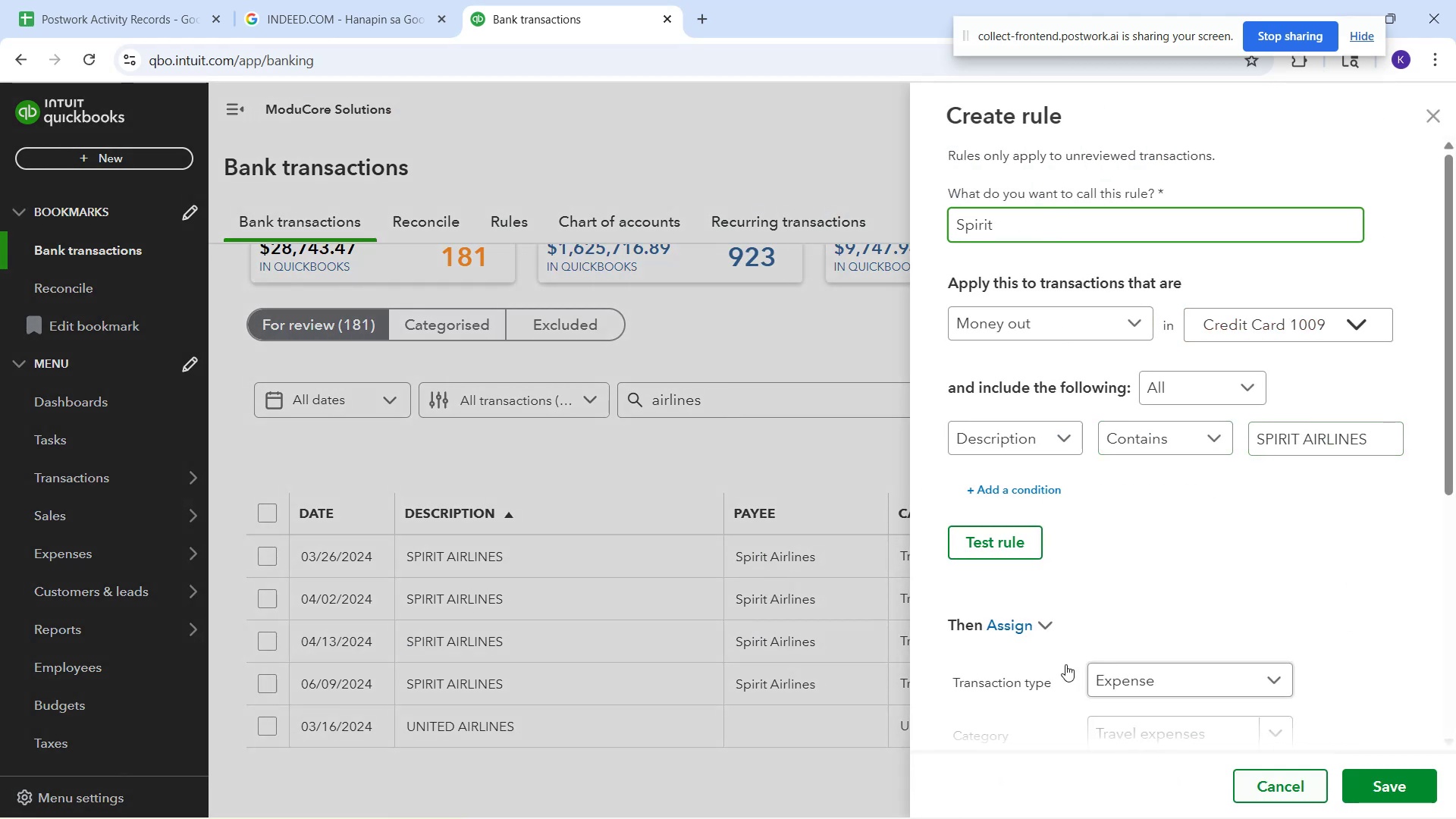 
double_click([981, 549])
 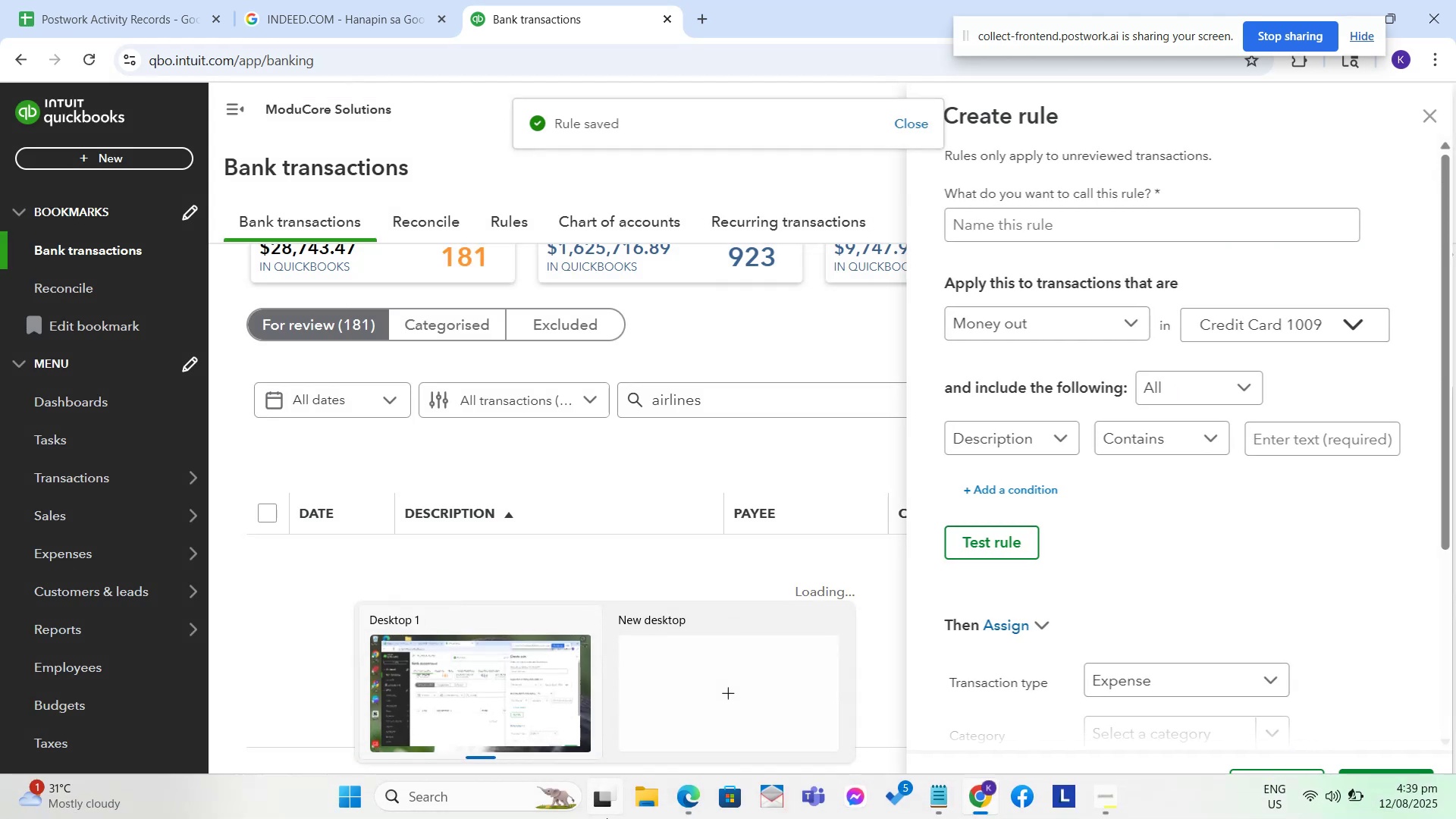 
wait(5.07)
 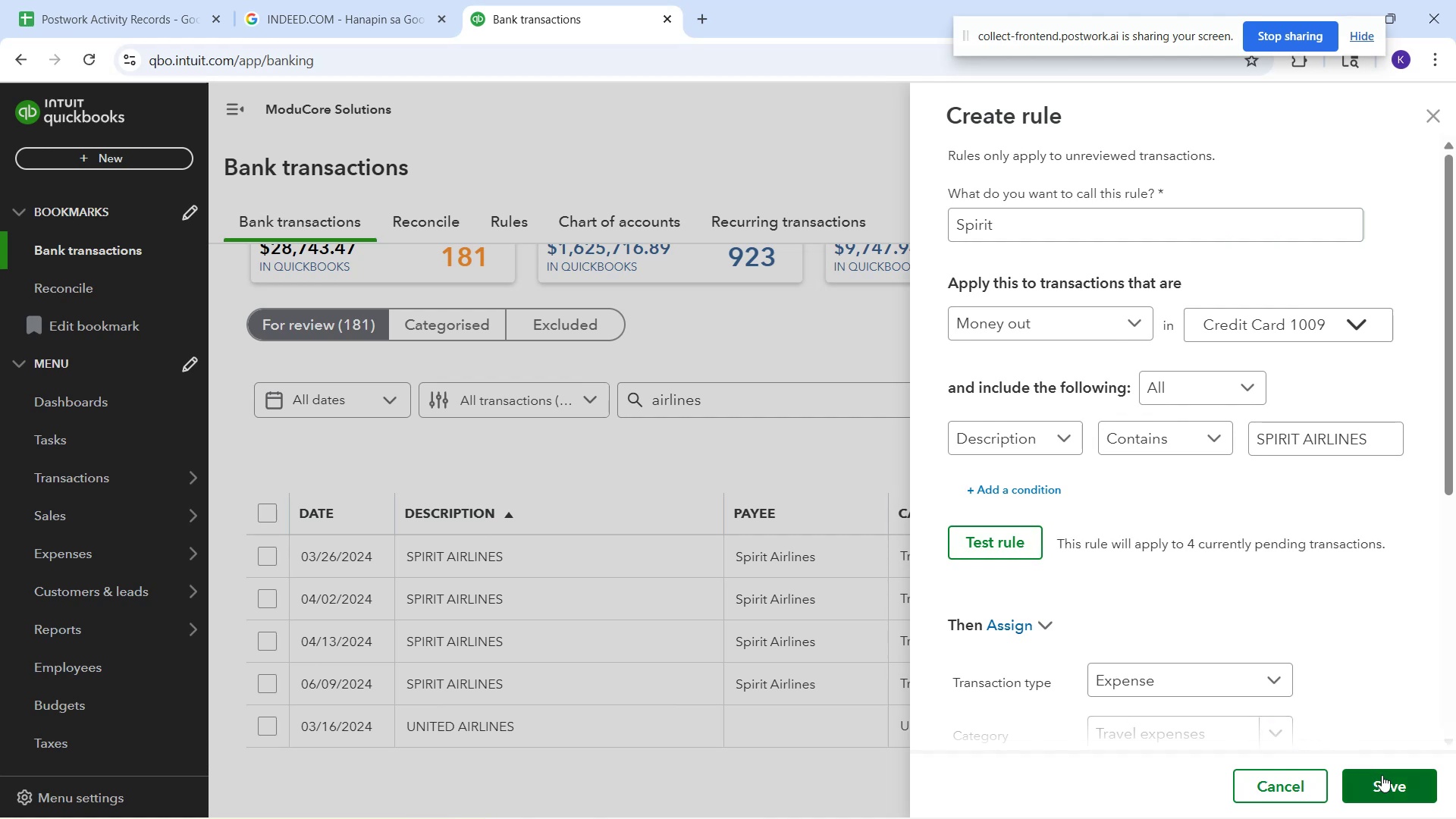 
scroll: coordinate [1043, 525], scroll_direction: down, amount: 2.0
 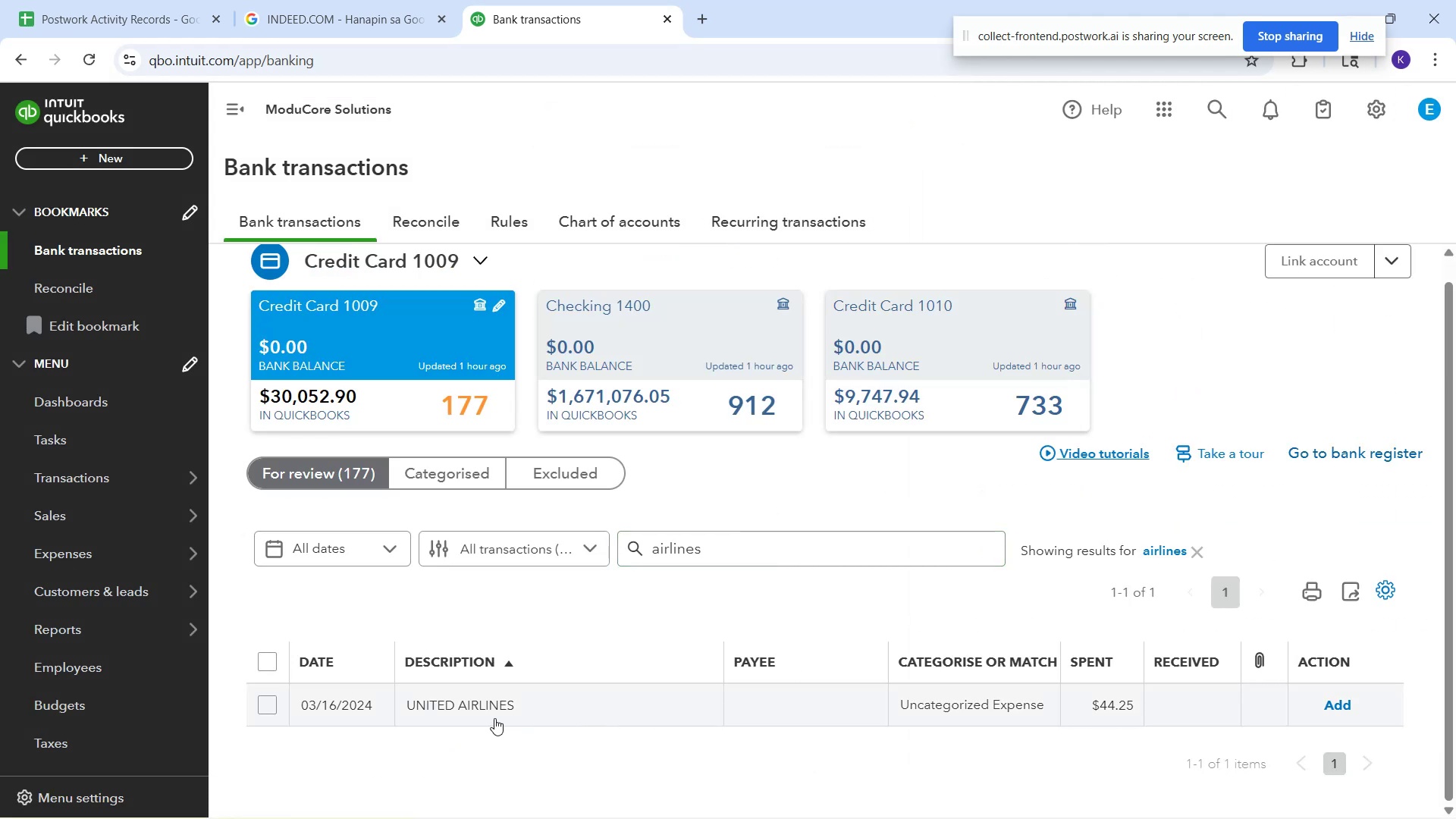 
left_click([482, 714])
 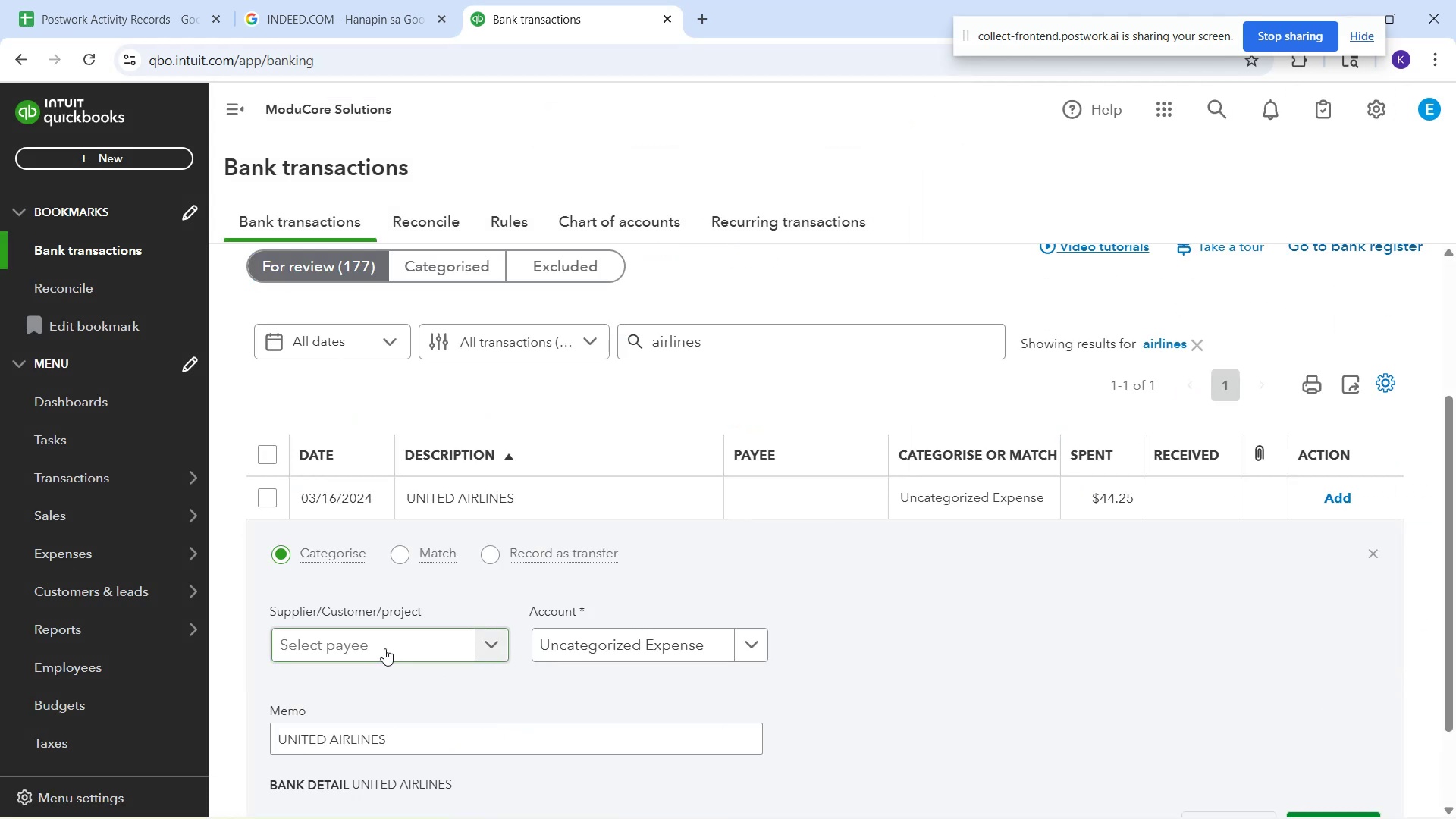 
left_click([350, 645])
 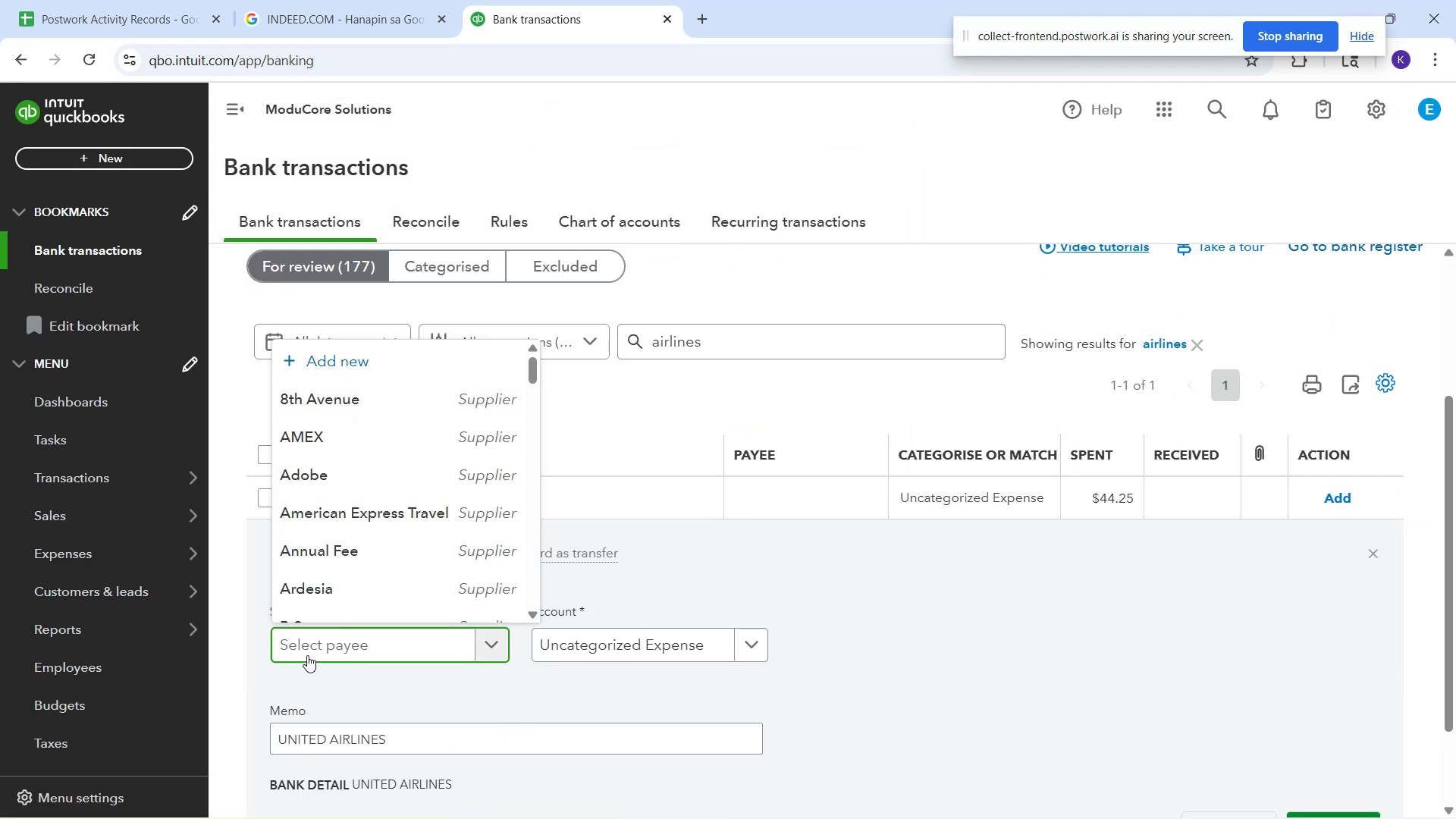 
type(United Airlines)
 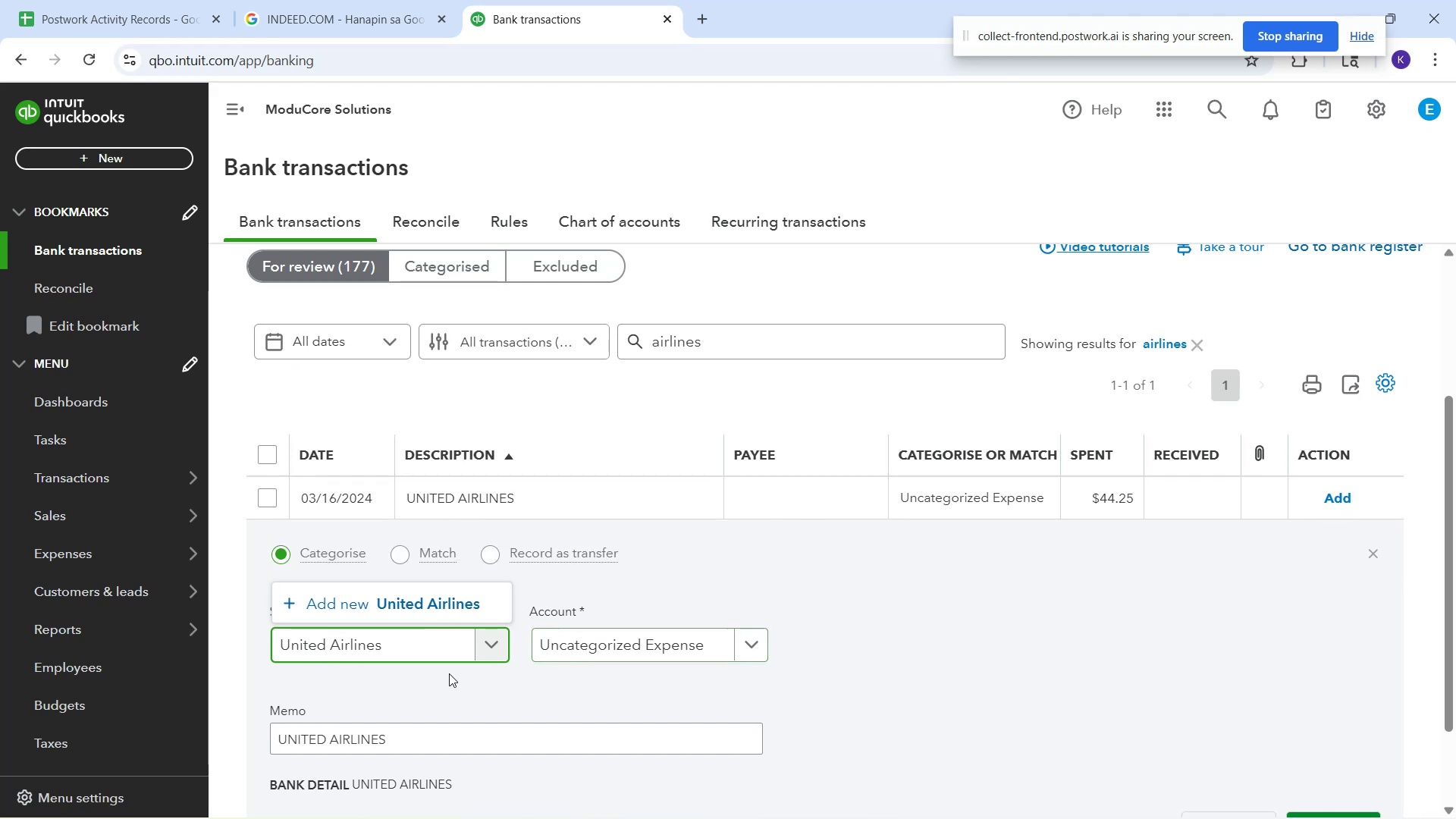 
left_click([433, 612])
 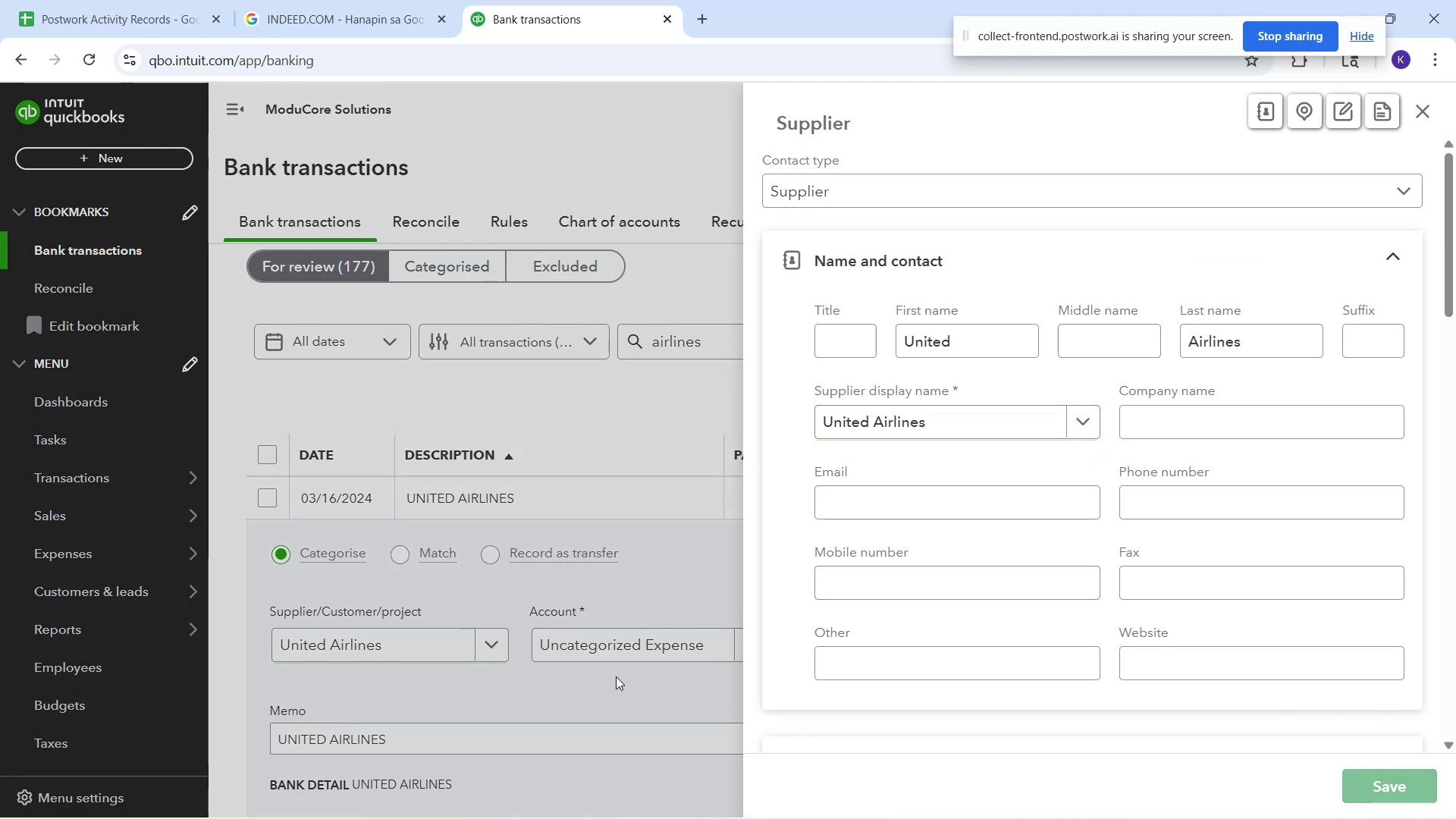 
left_click([595, 651])
 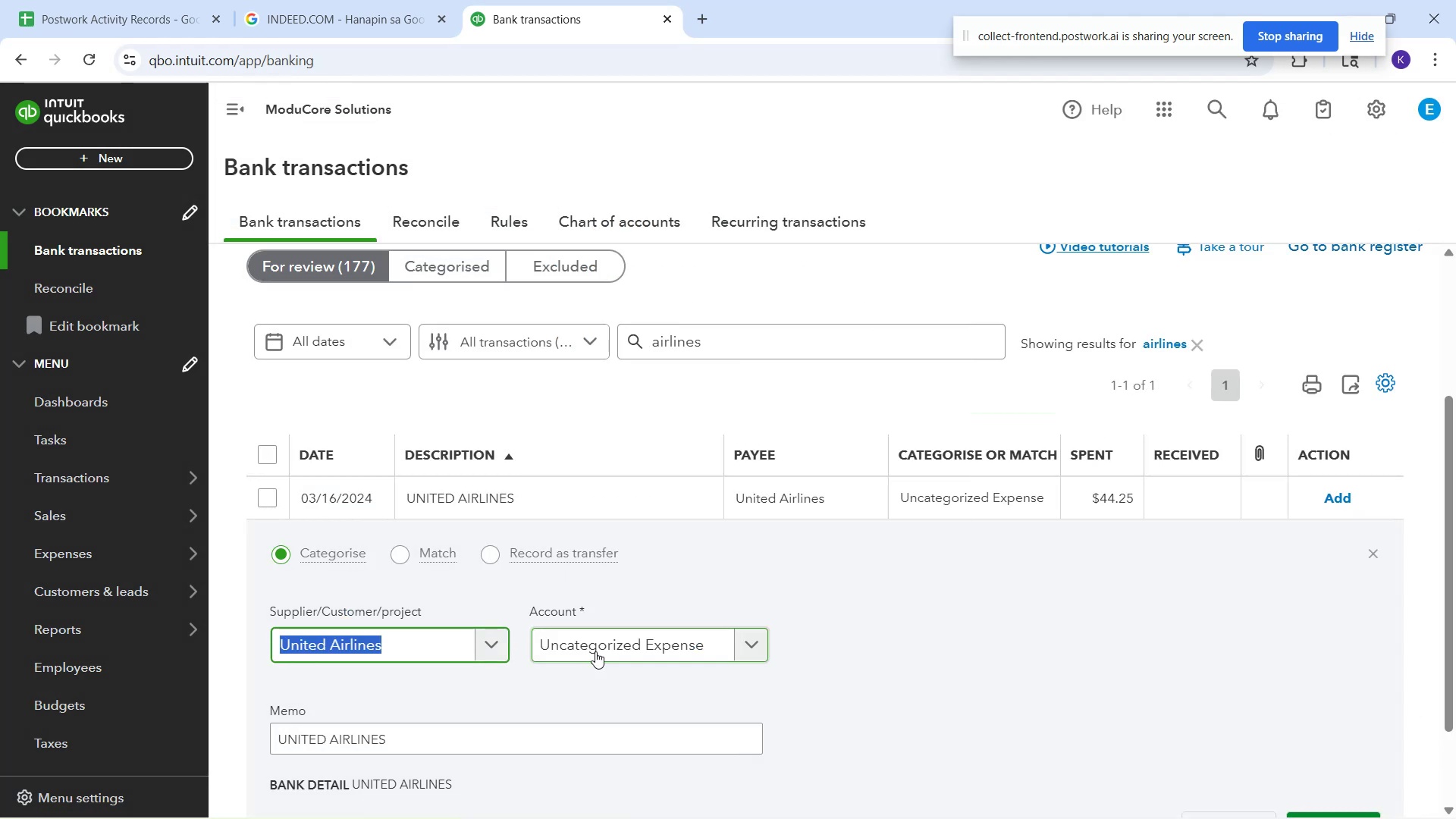 
left_click([595, 651])
 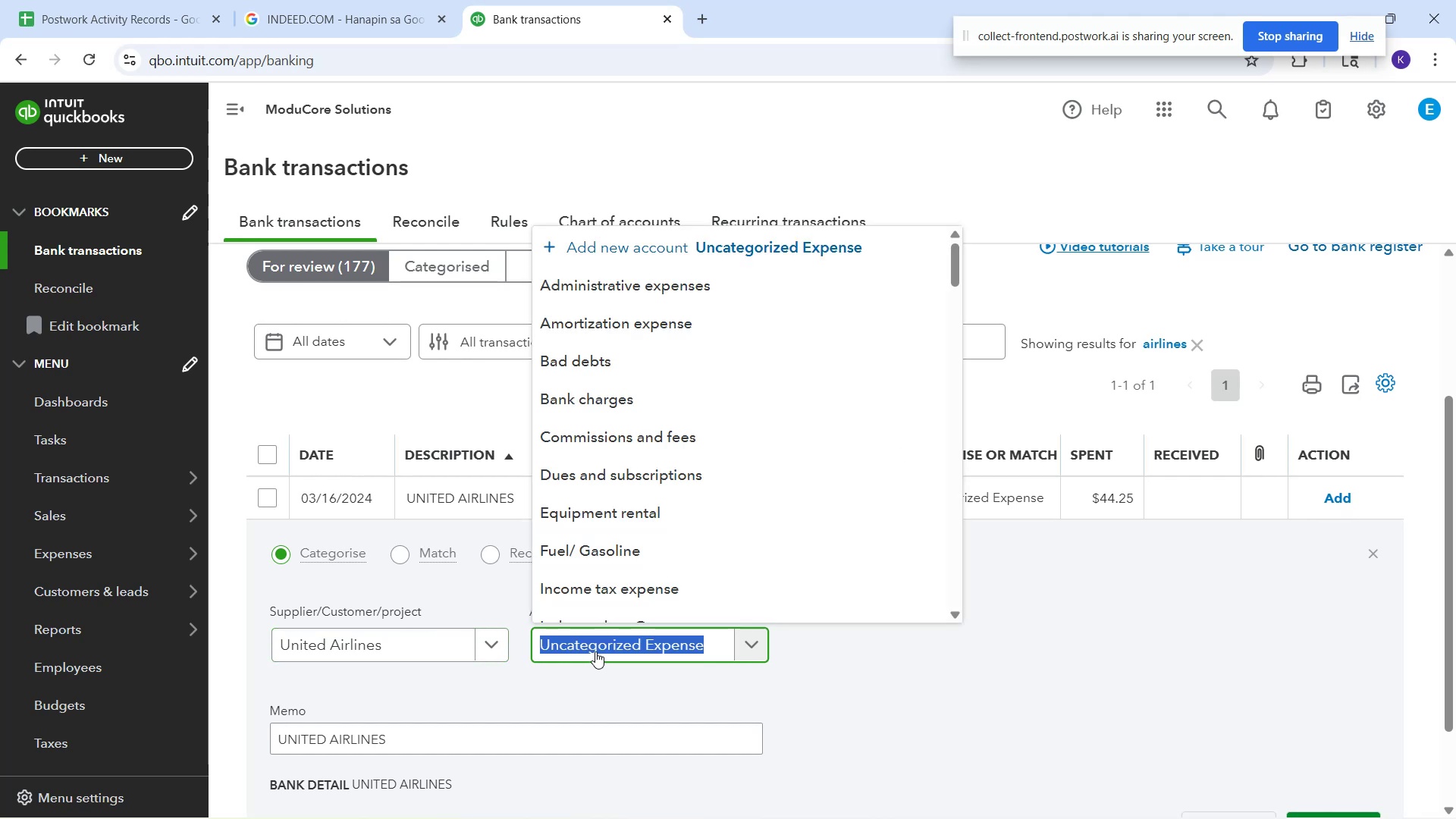 
type(tra)
 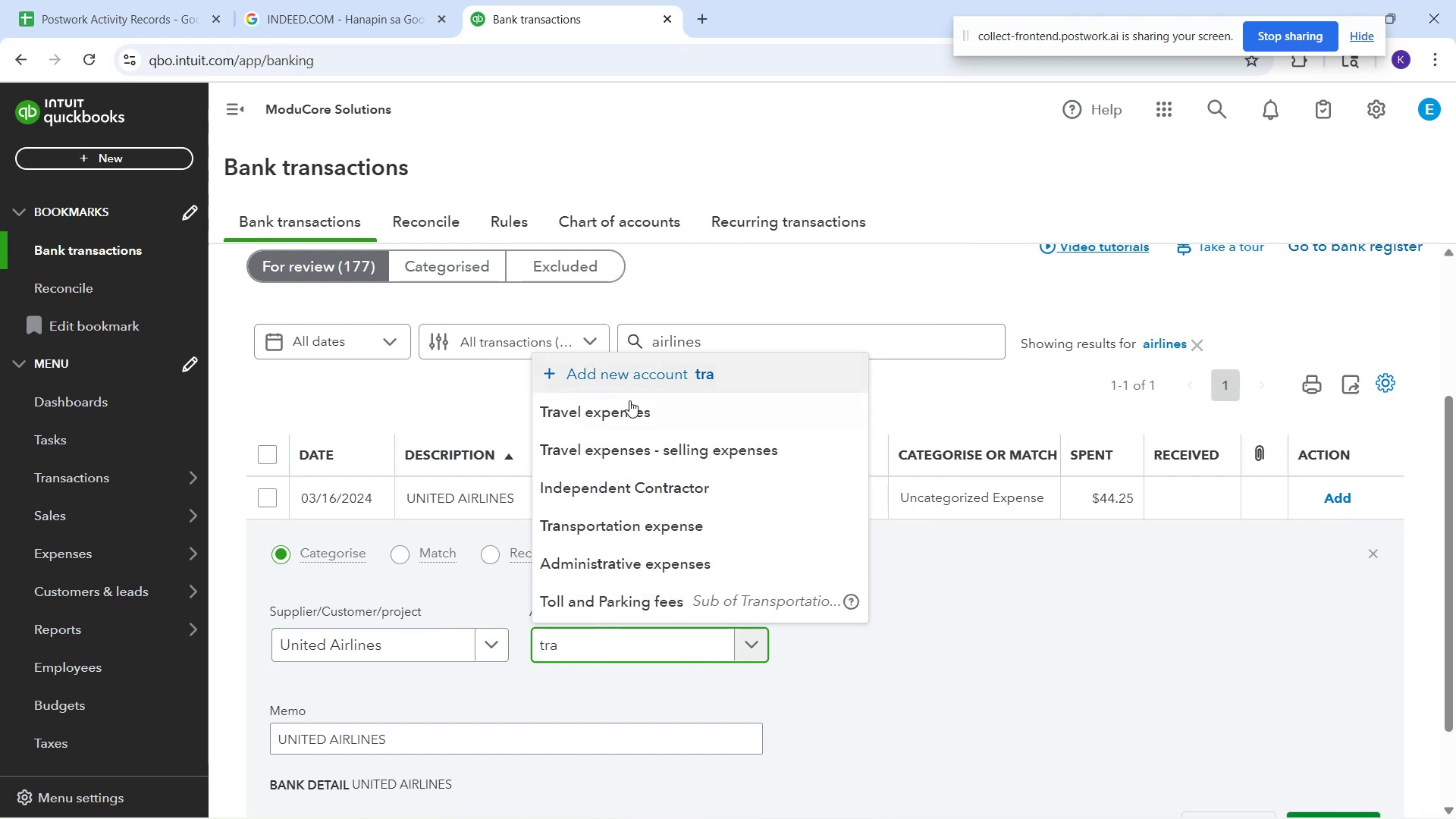 
left_click([631, 402])
 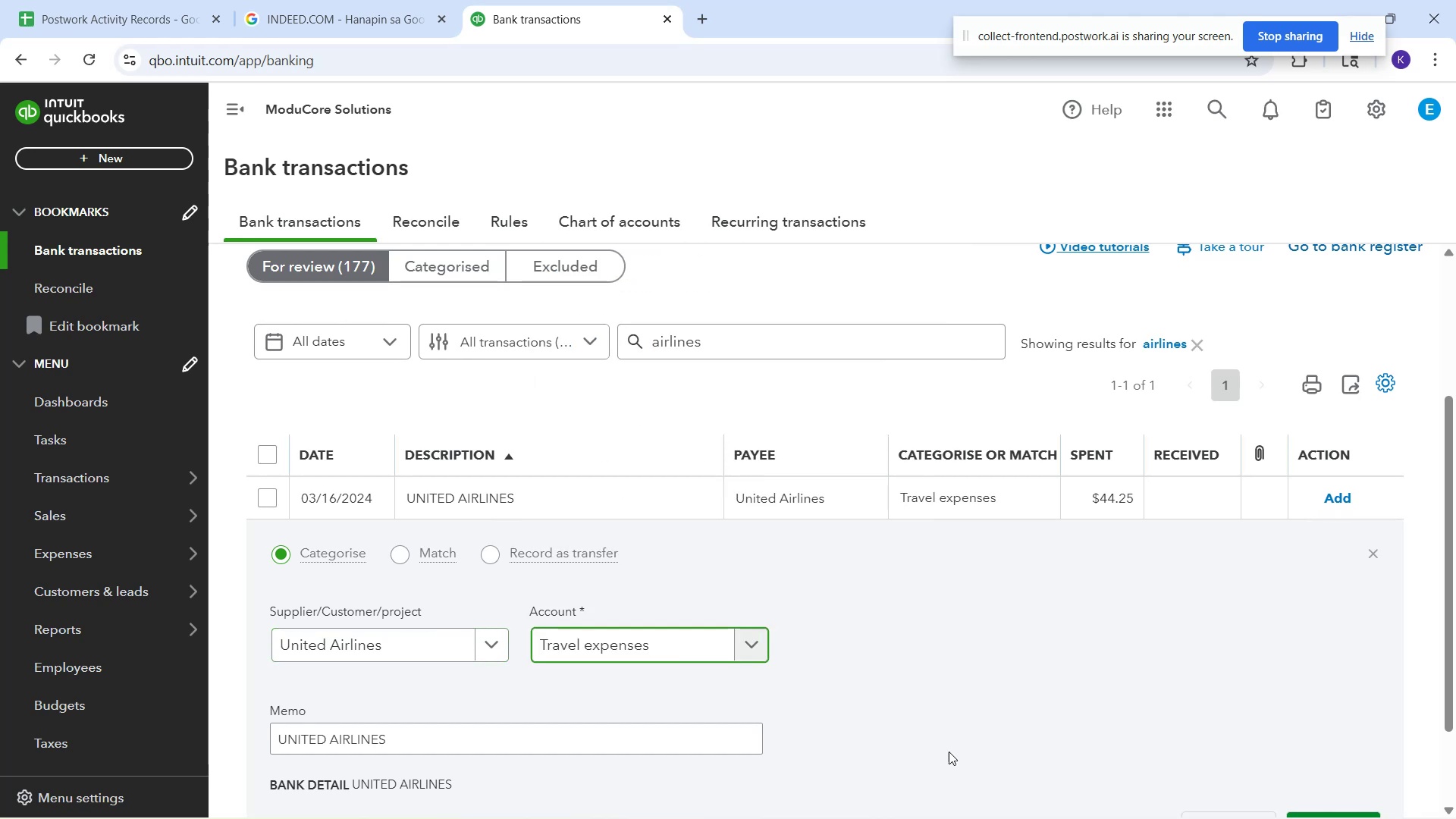 
scroll: coordinate [986, 728], scroll_direction: down, amount: 1.0
 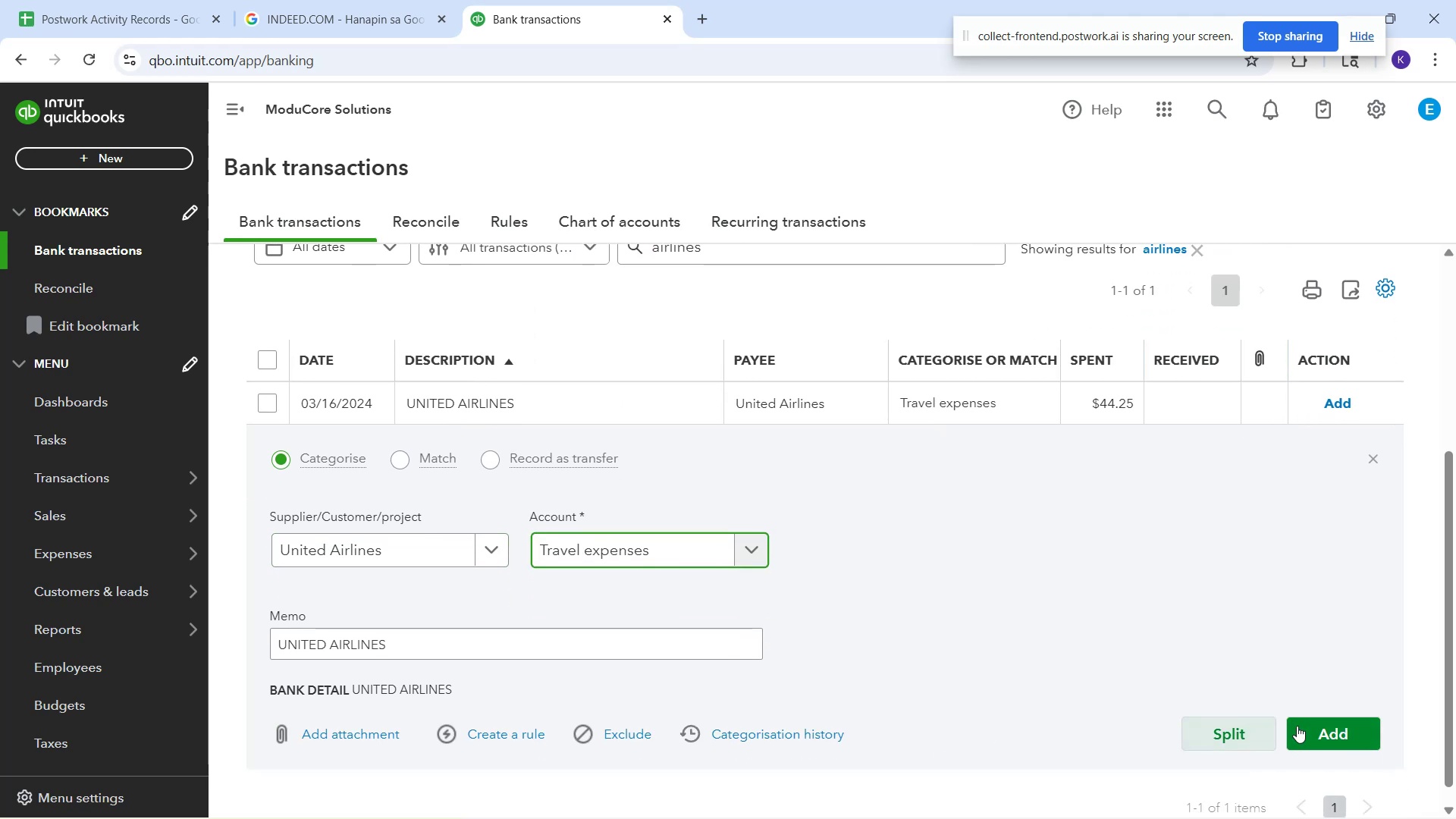 
left_click([1299, 726])
 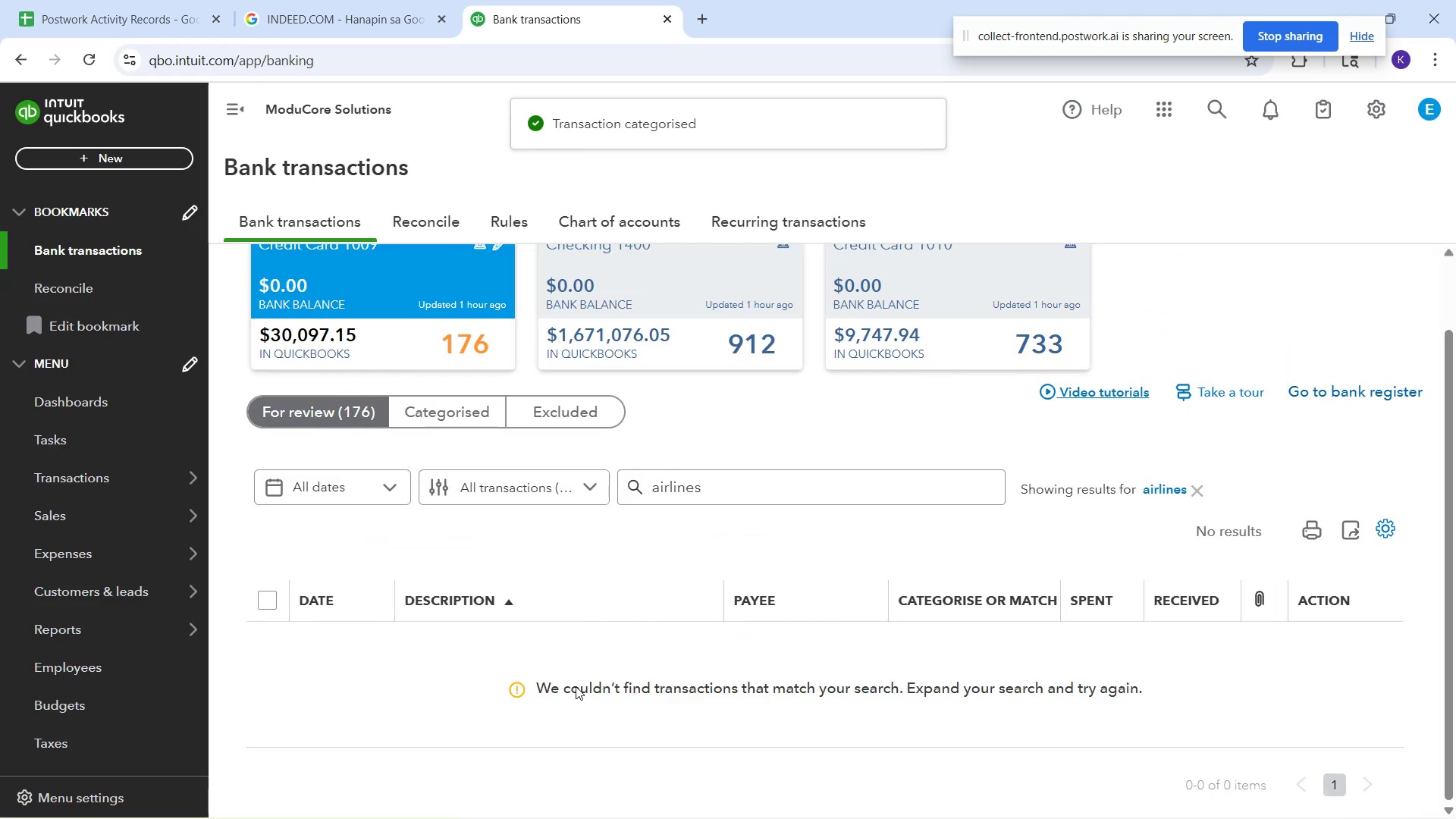 
left_click_drag(start_coordinate=[701, 485], to_coordinate=[586, 507])
 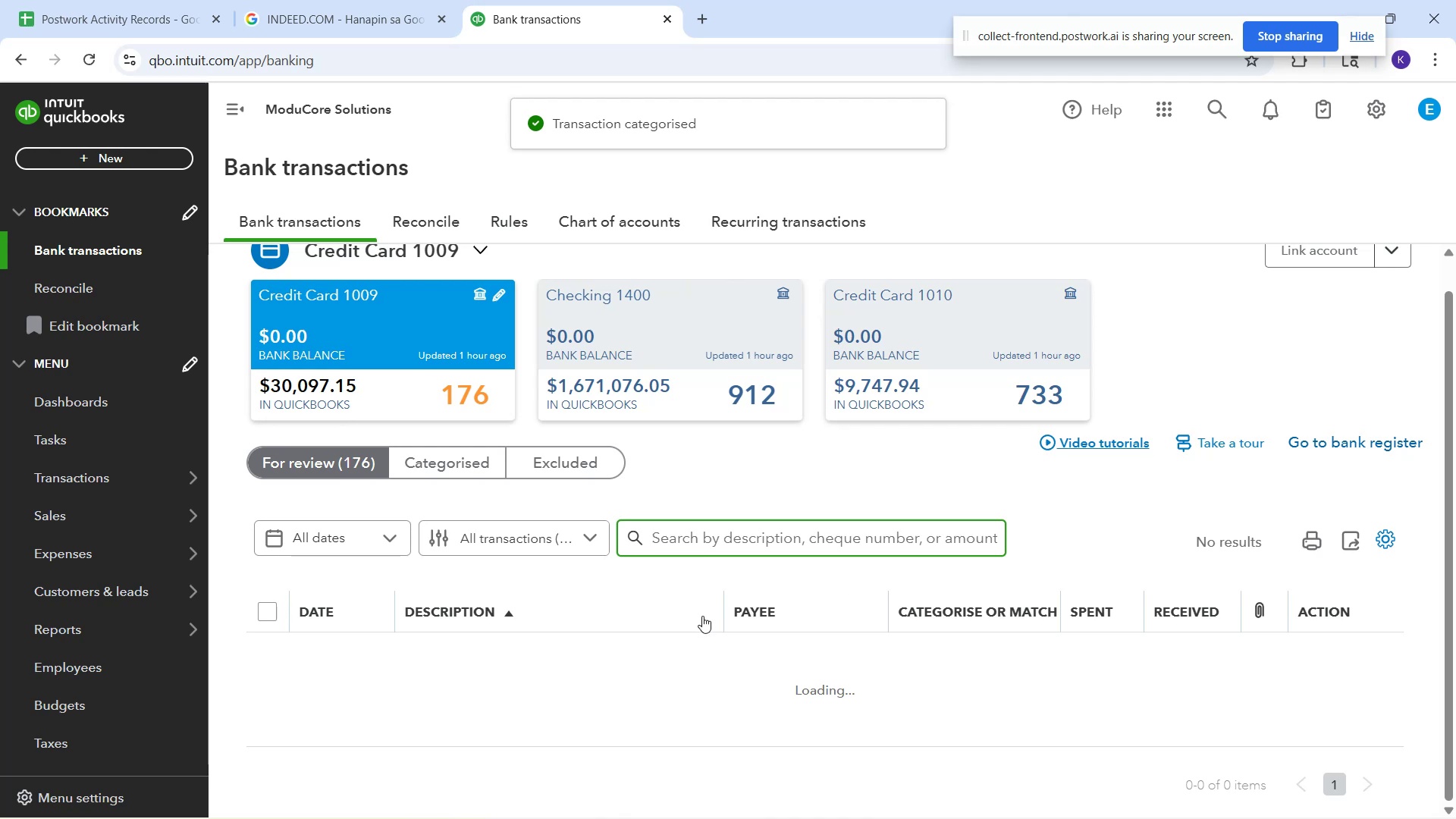 
scroll: coordinate [672, 598], scroll_direction: down, amount: 3.0
 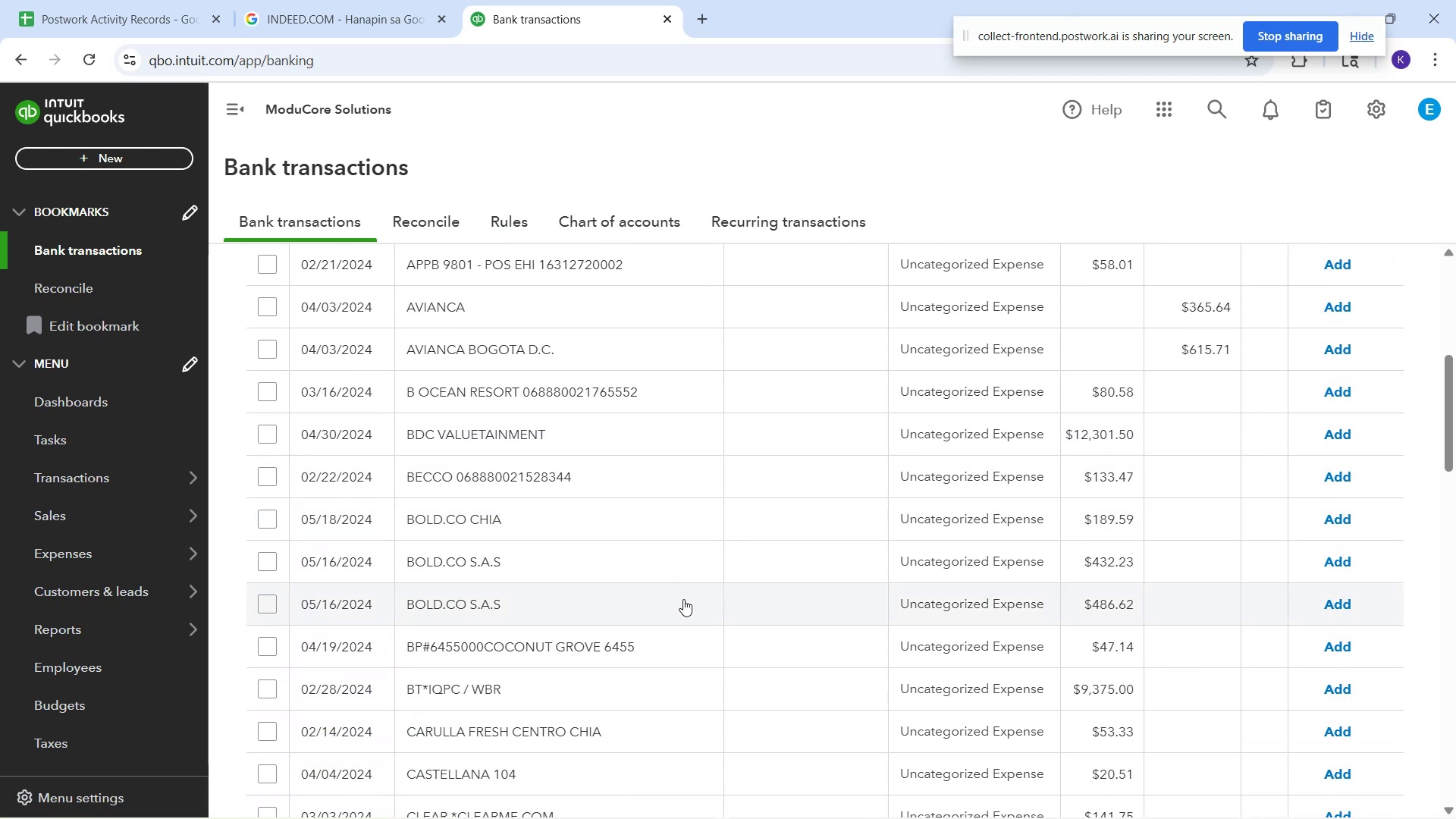 
scroll: coordinate [628, 540], scroll_direction: up, amount: 3.0
 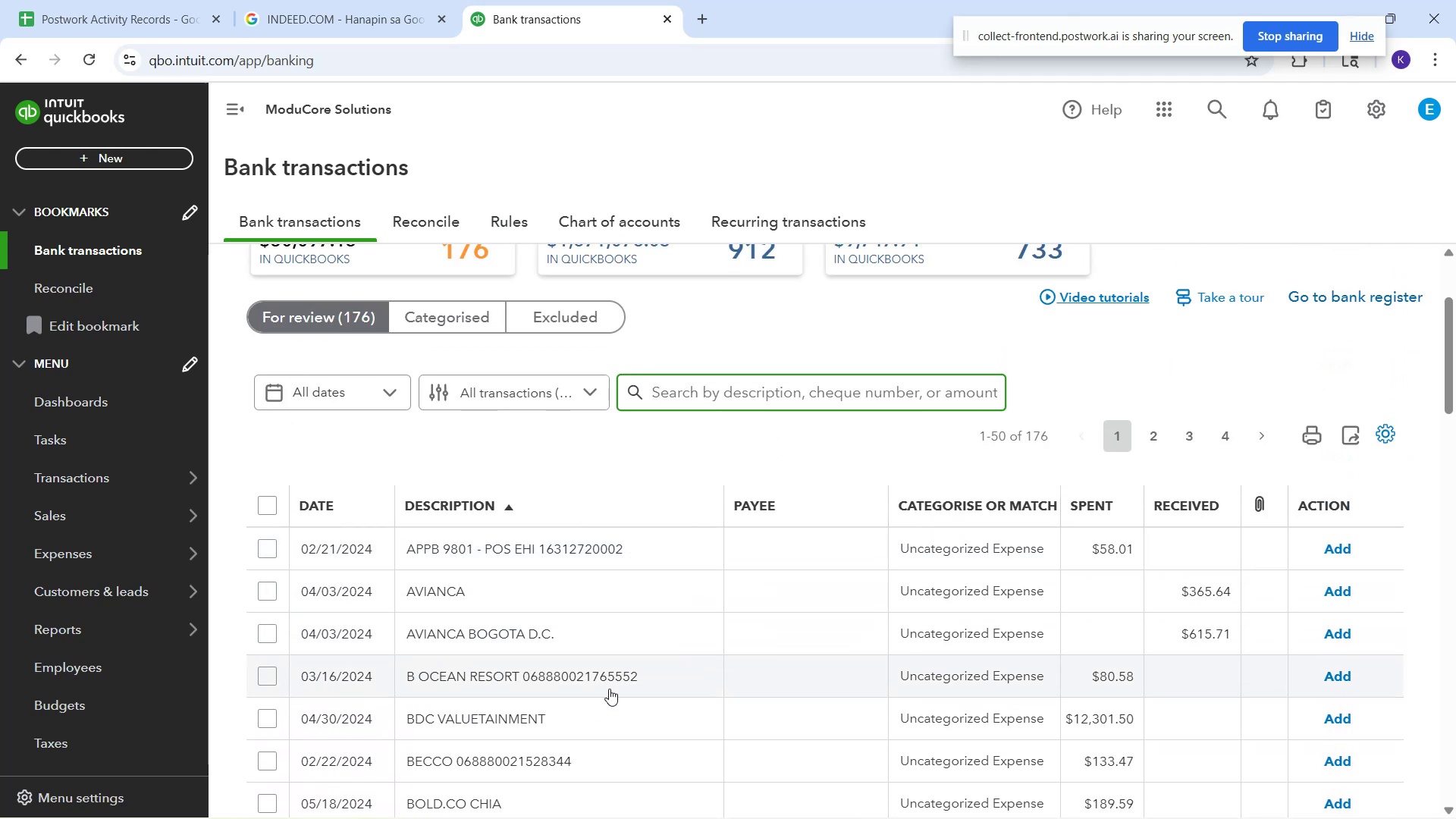 
left_click_drag(start_coordinate=[667, 682], to_coordinate=[384, 692])
 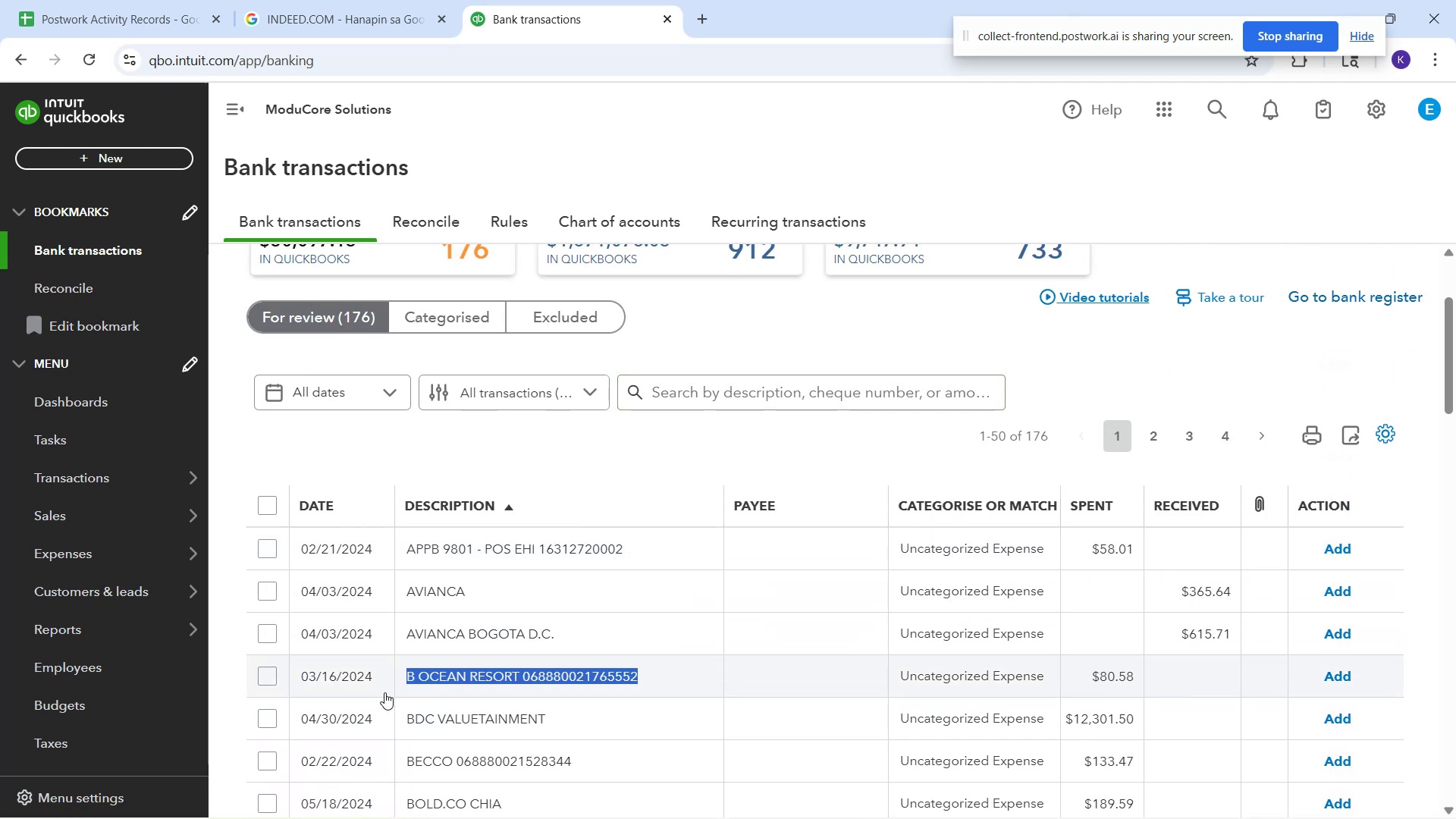 
key(Control+C)
 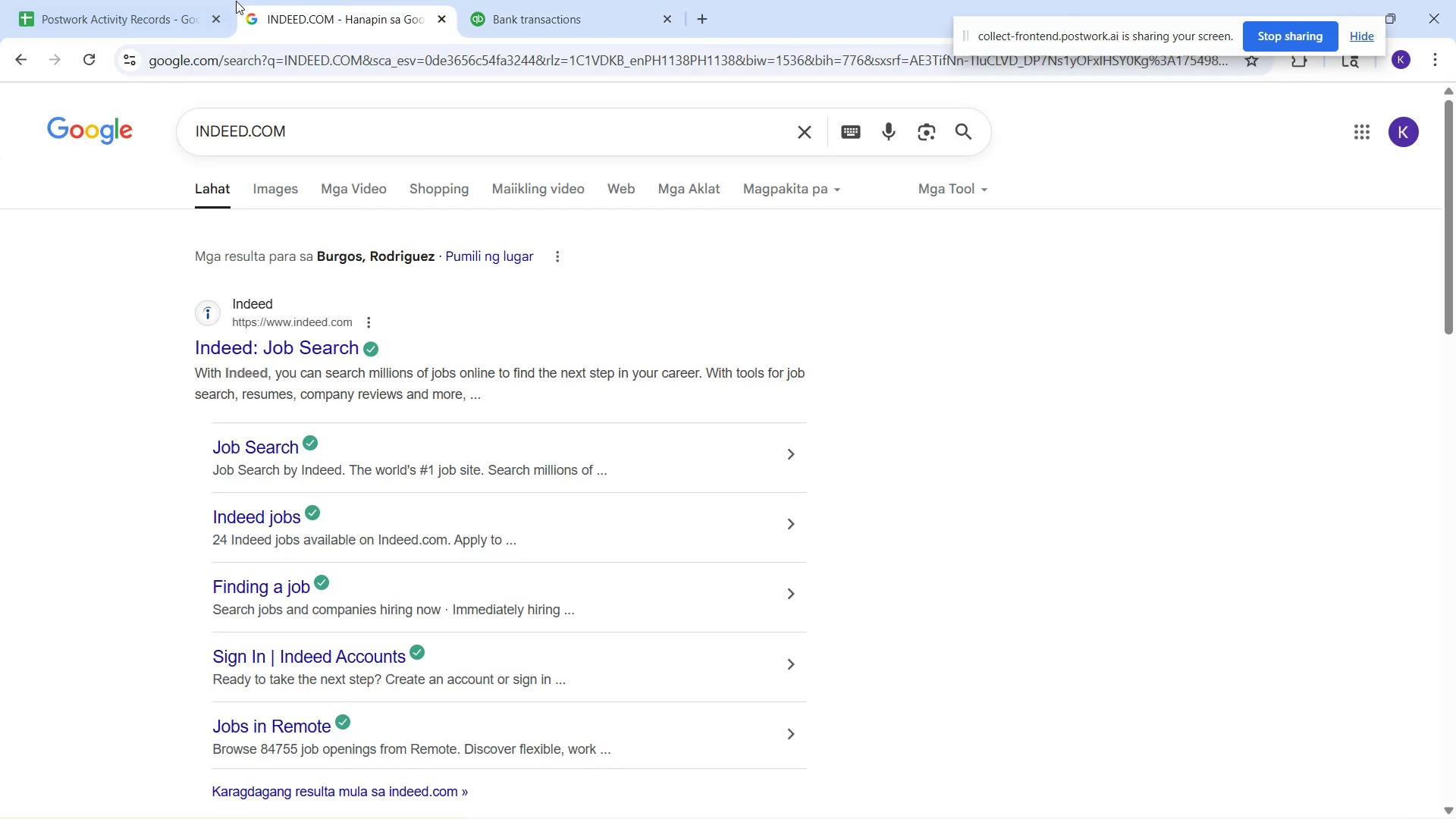 
left_click_drag(start_coordinate=[367, 128], to_coordinate=[69, 136])
 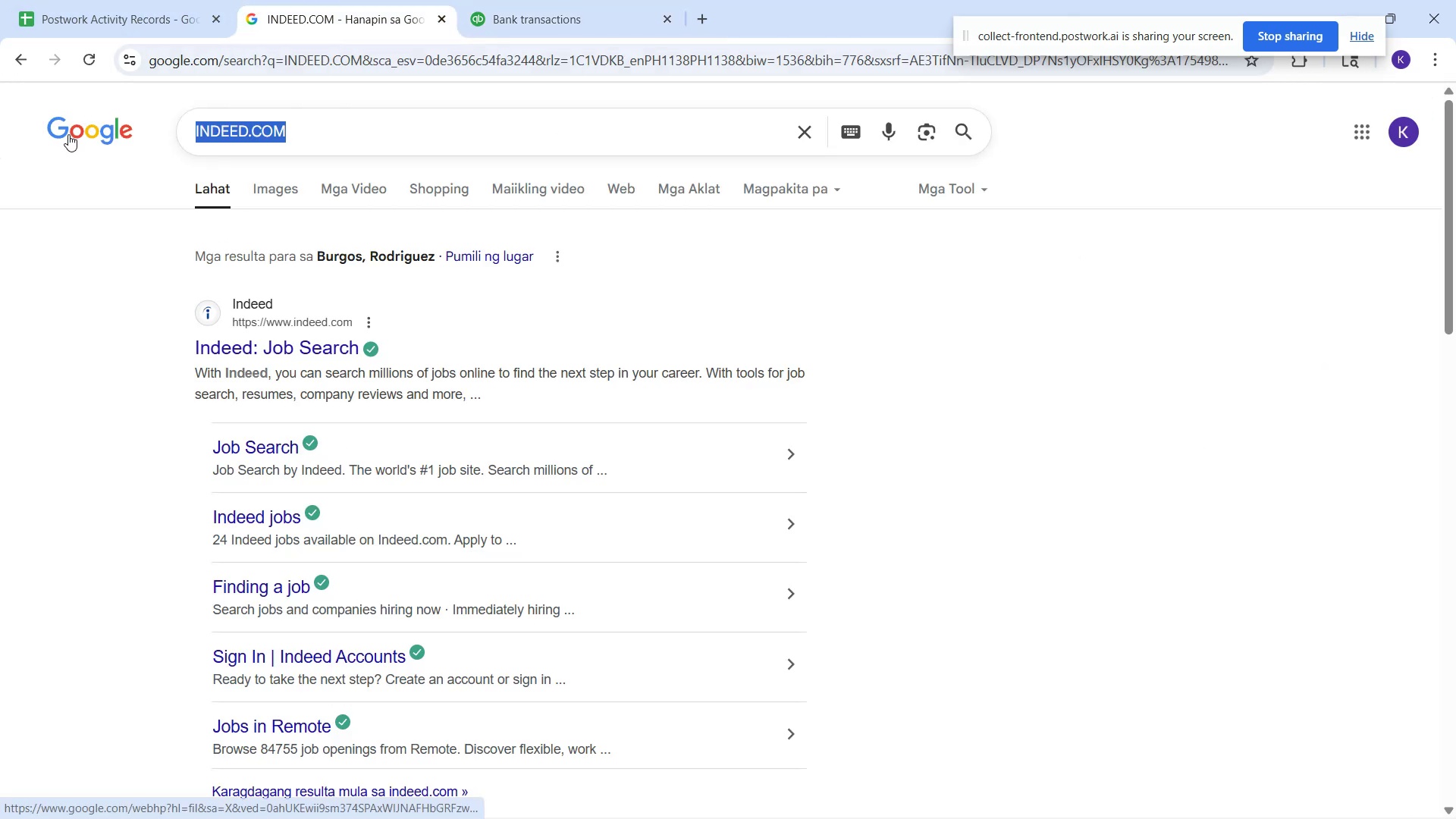 
key(Control+V)
 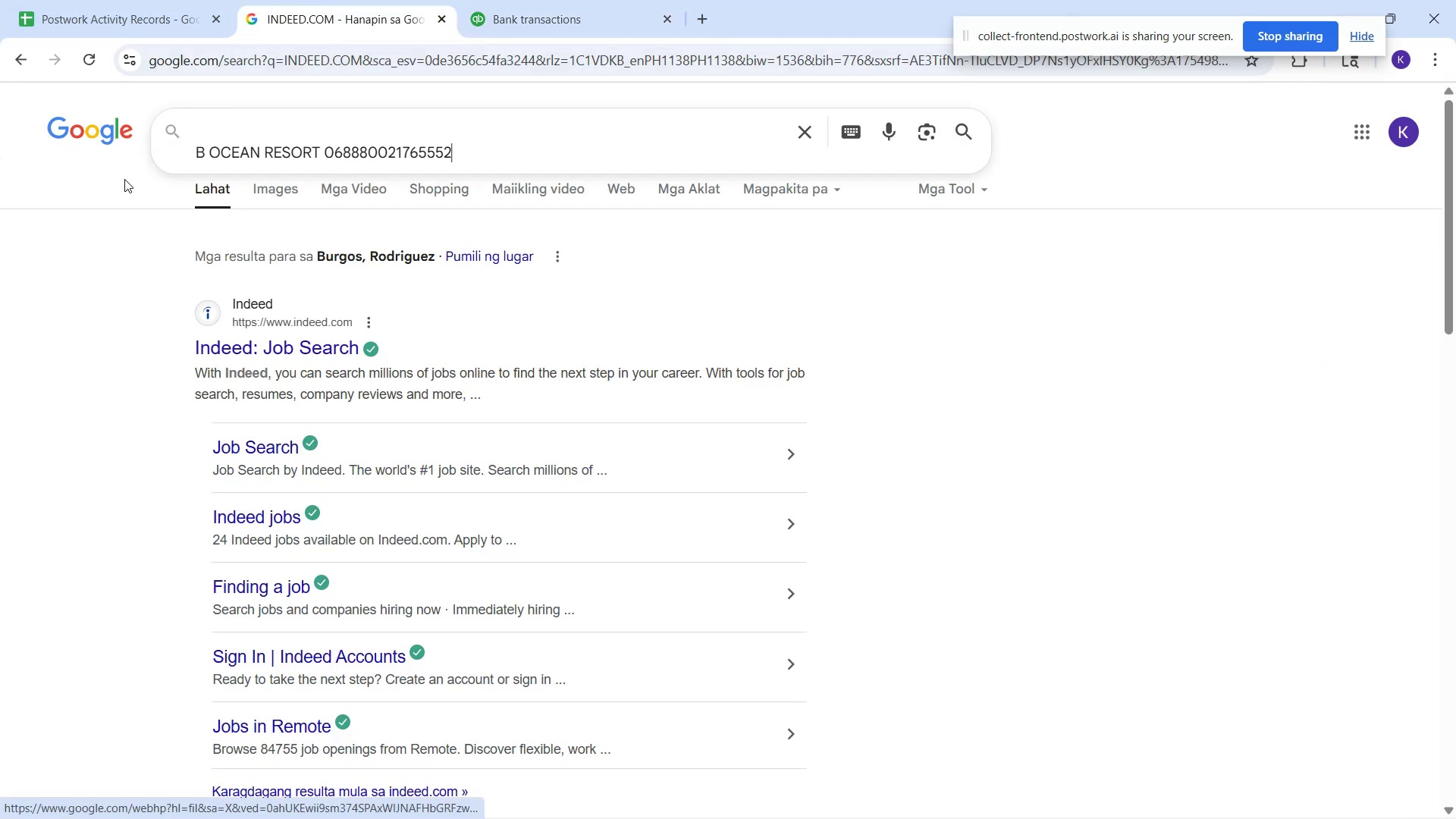 
key(Enter)
 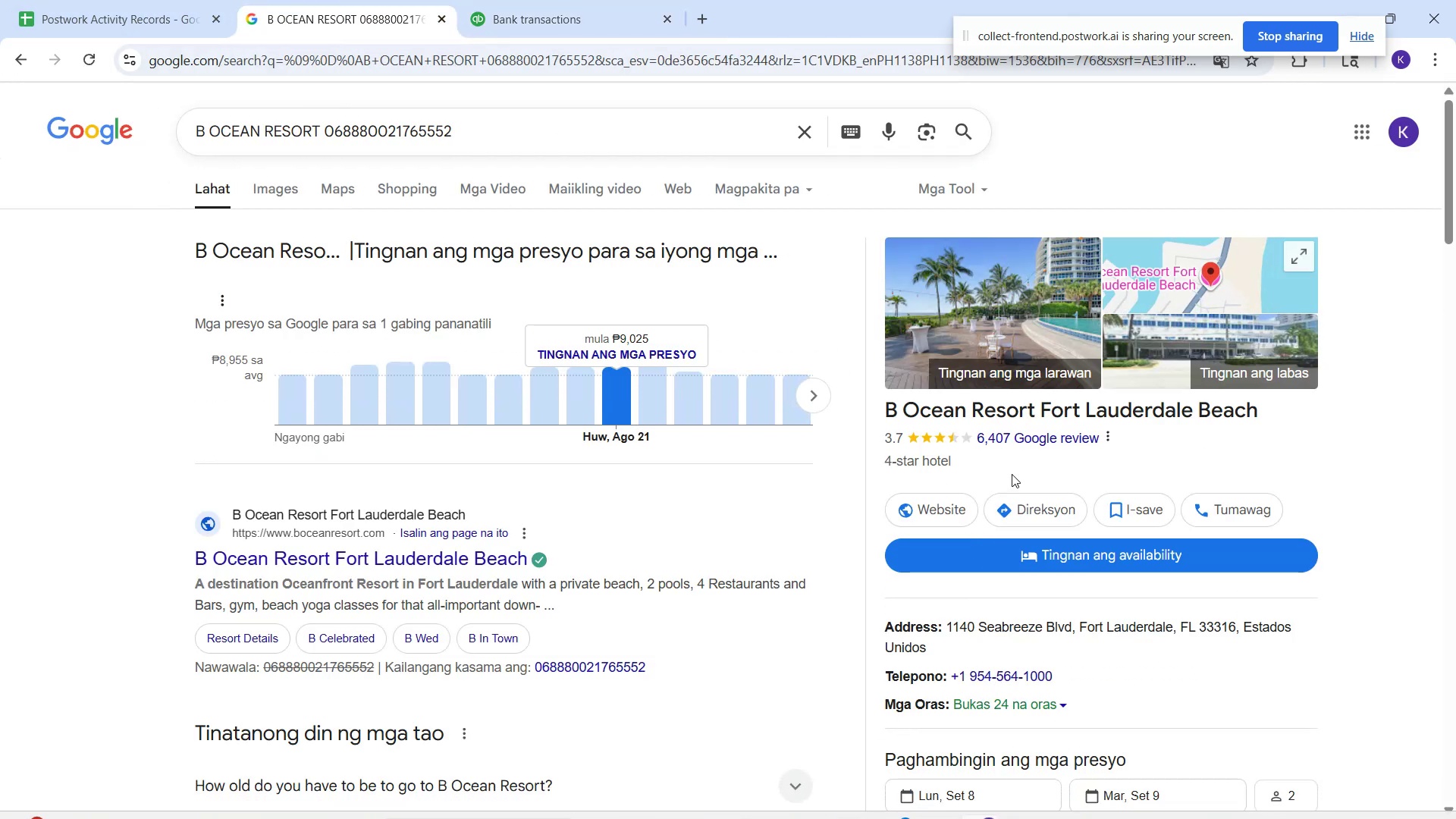 
left_click([600, 0])
 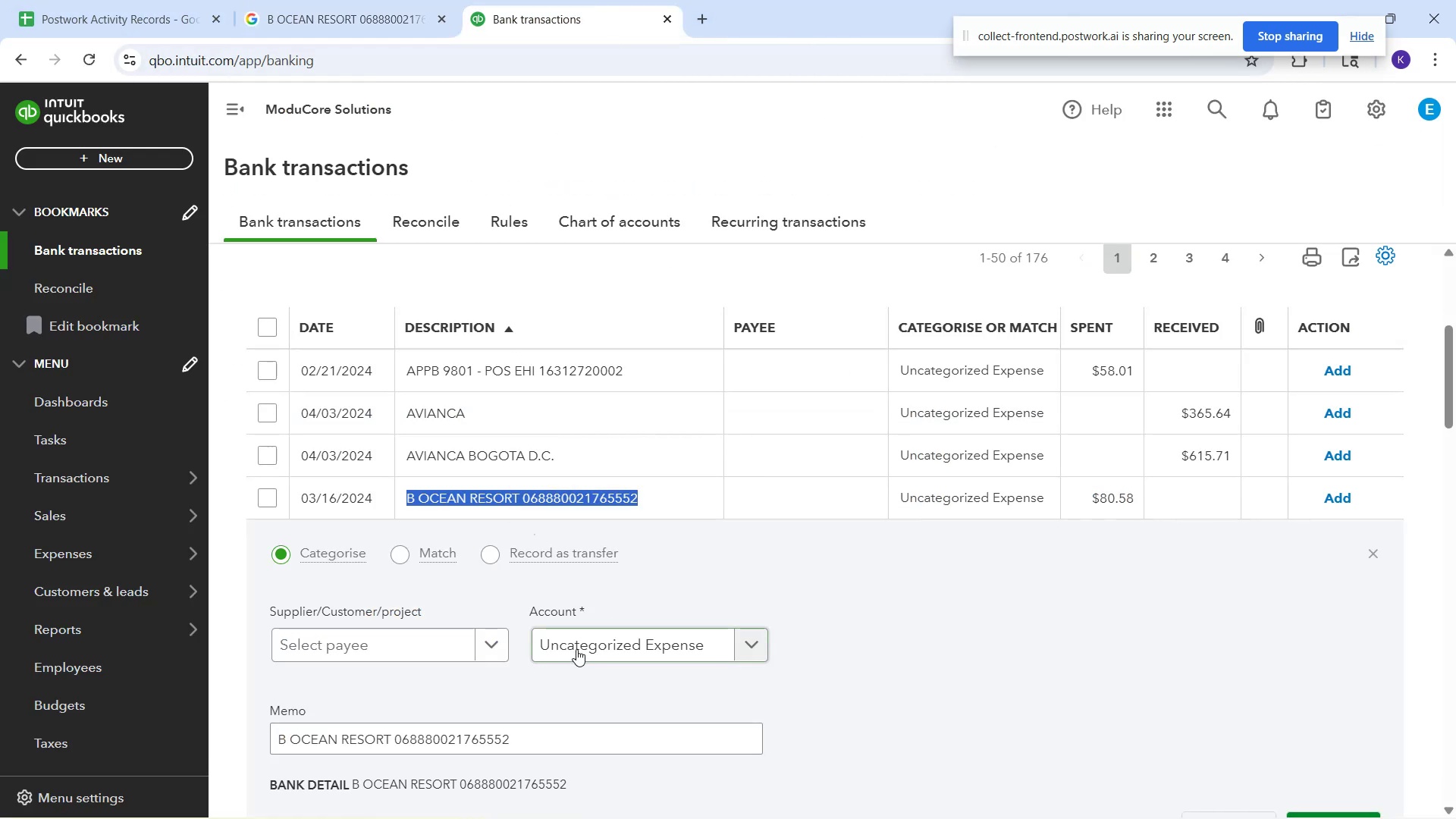 
left_click([581, 645])
 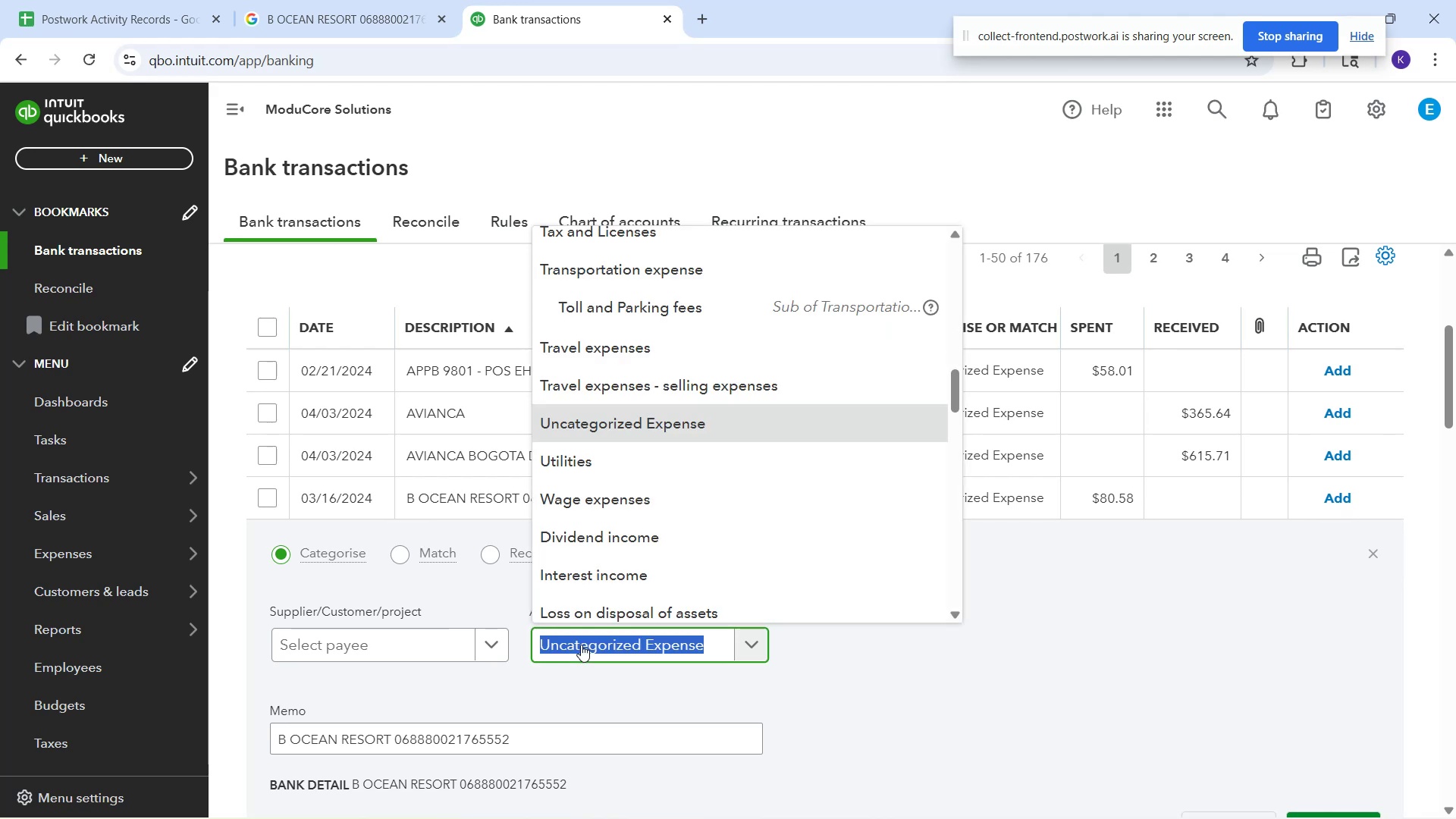 
type(trs)
key(Backspace)
type(a)
 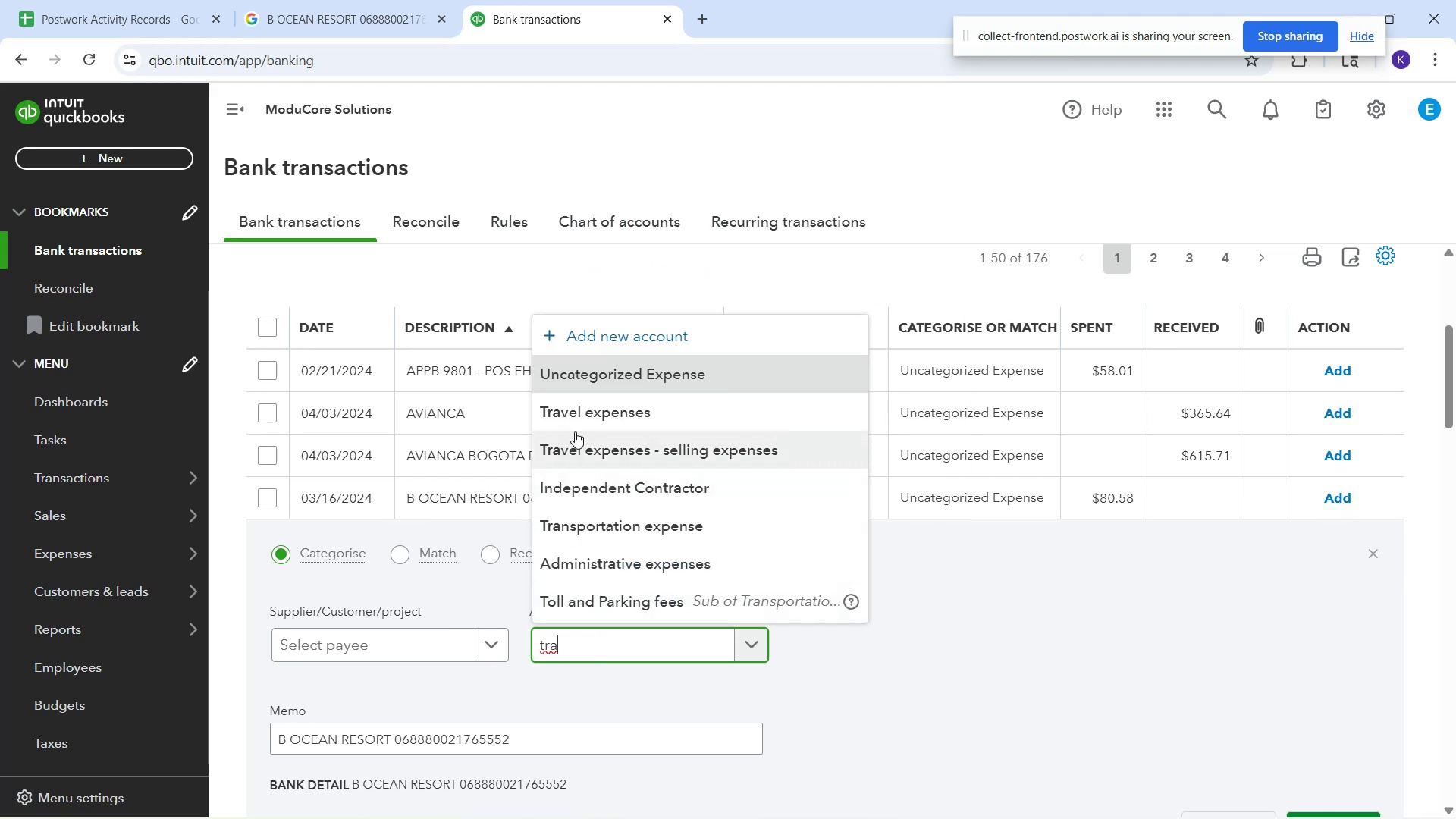 
left_click([575, 412])
 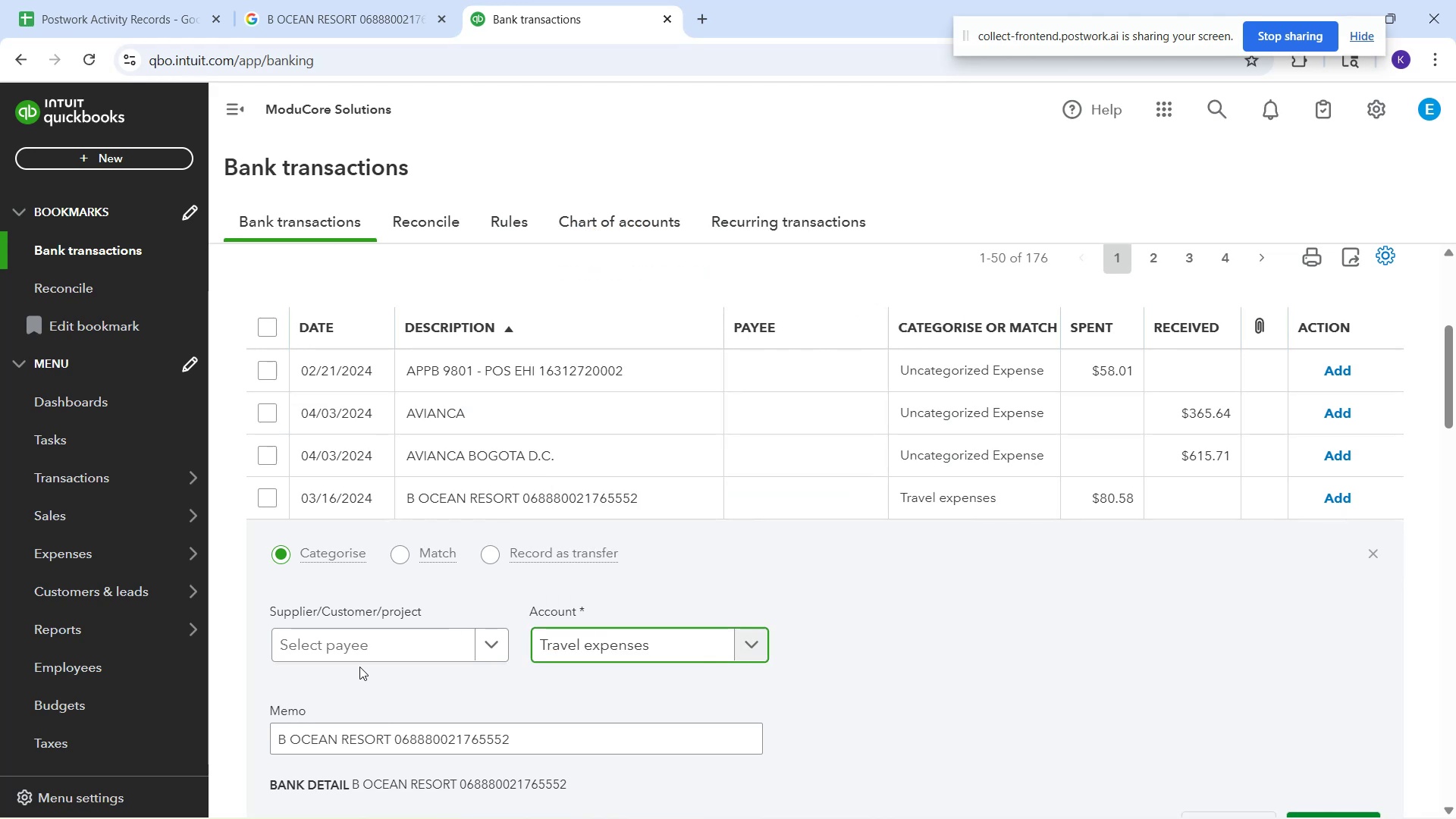 
left_click([358, 654])
 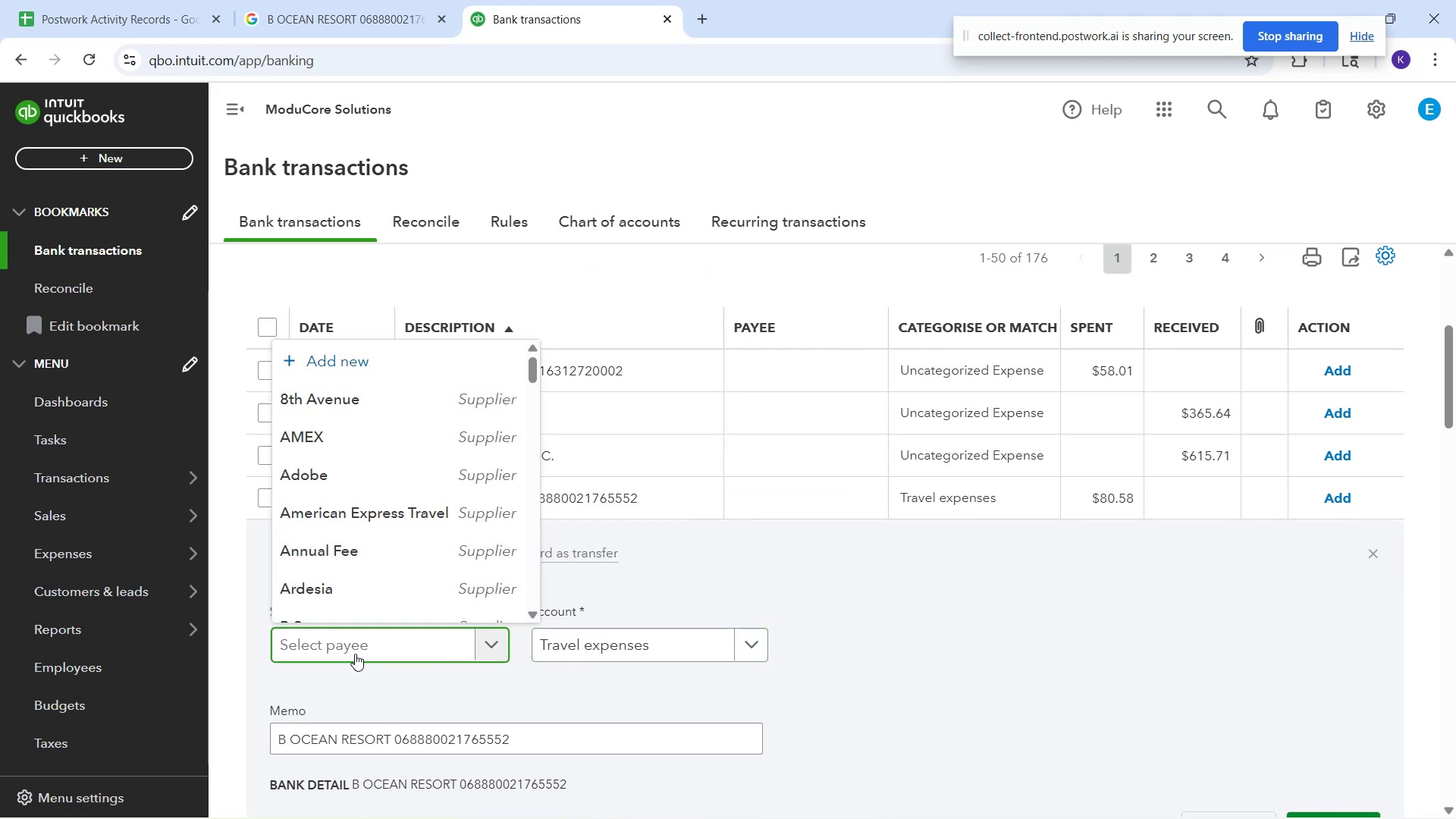 
type(B Ocean Resort)
 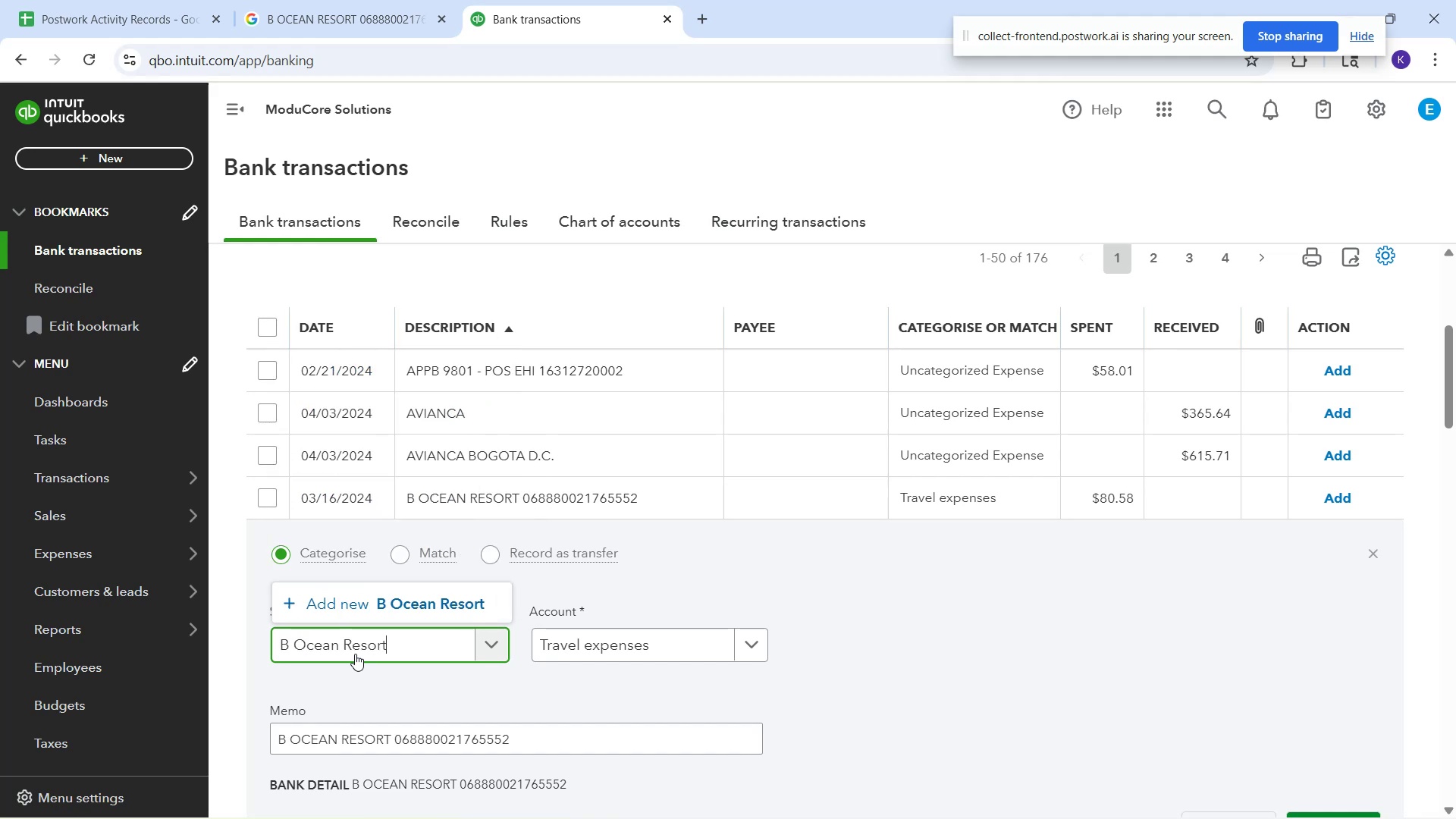 
left_click_drag(start_coordinate=[390, 0], to_coordinate=[385, 2])
 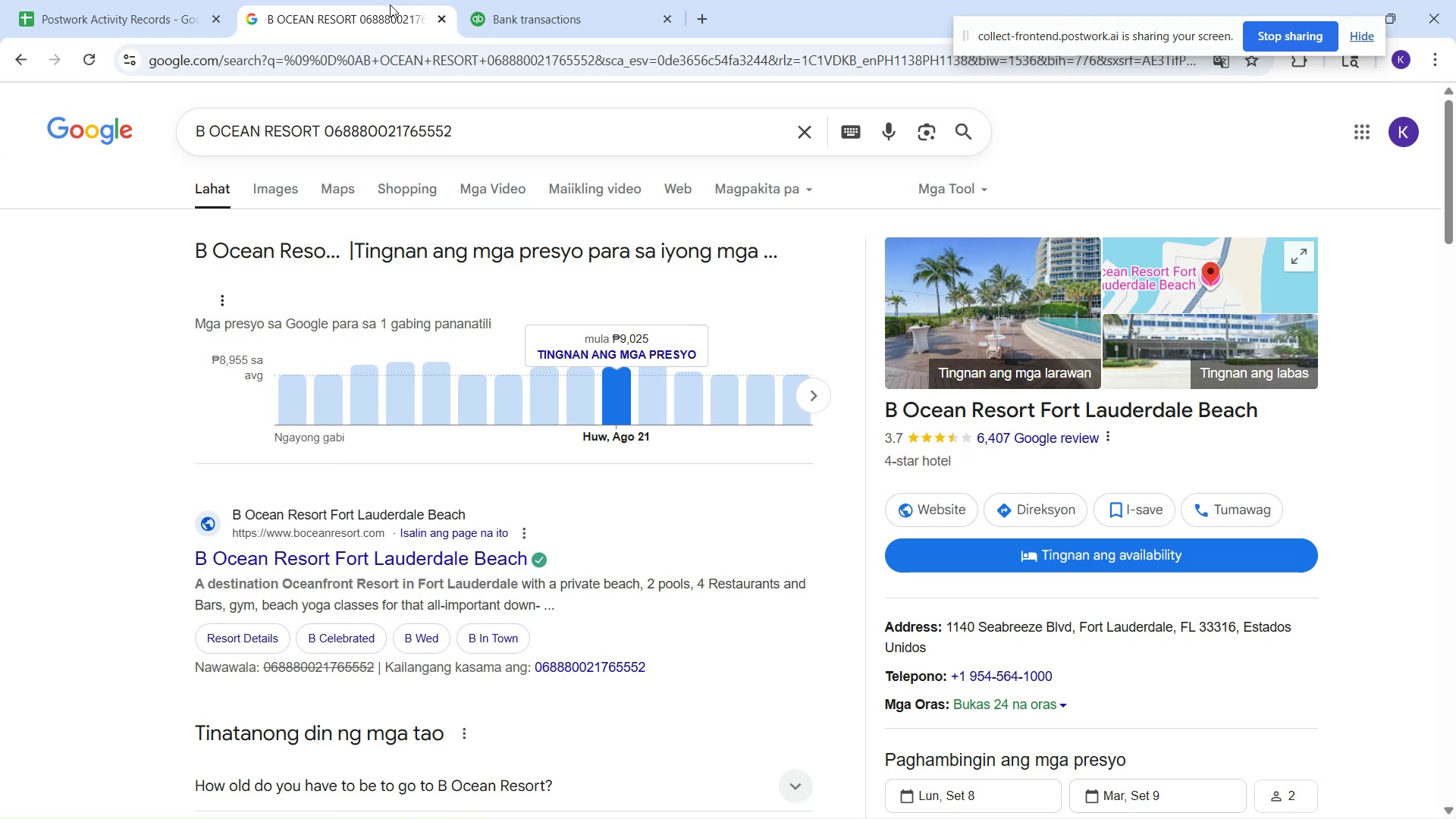 
left_click([512, 8])
 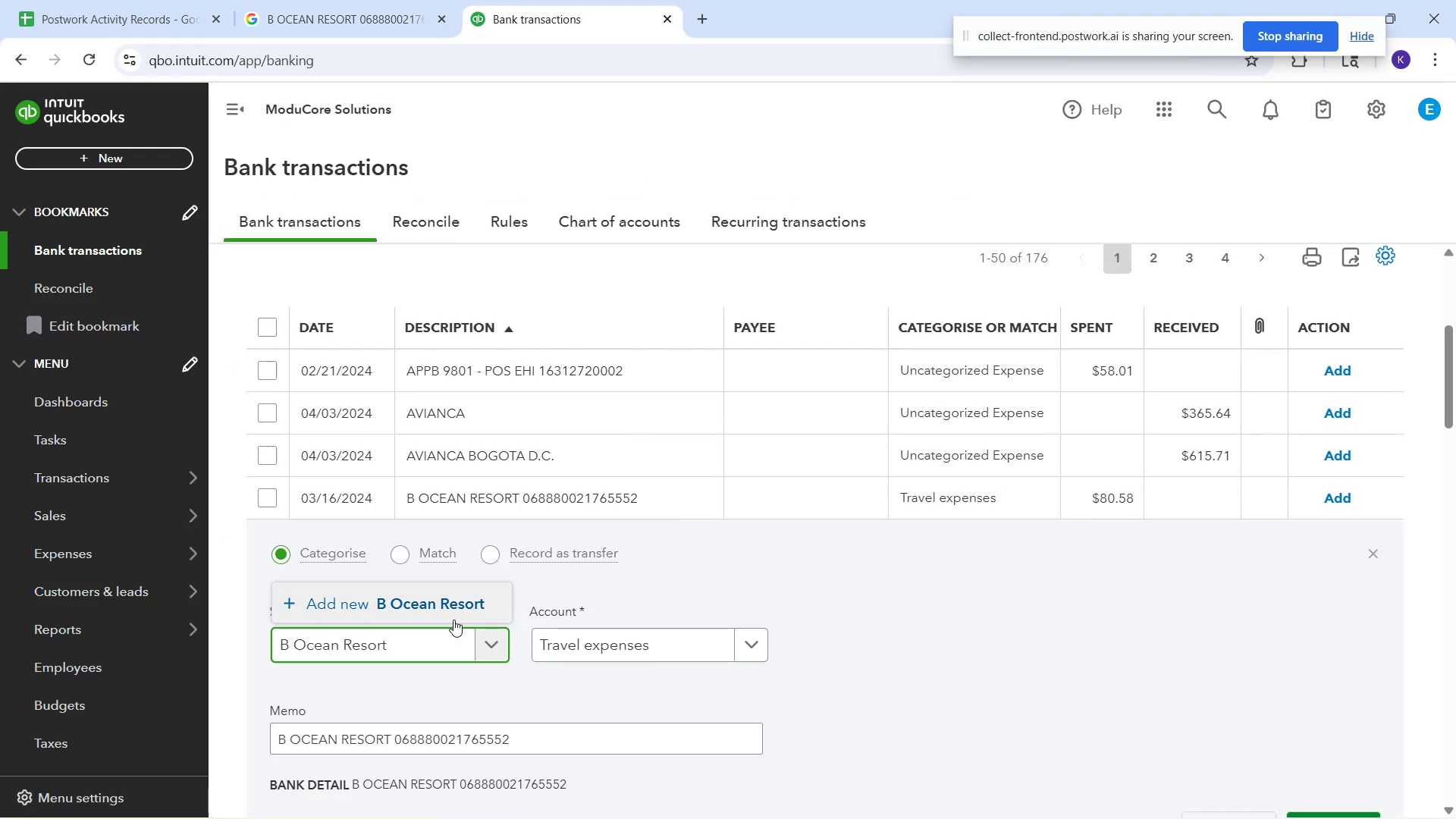 
left_click([447, 617])
 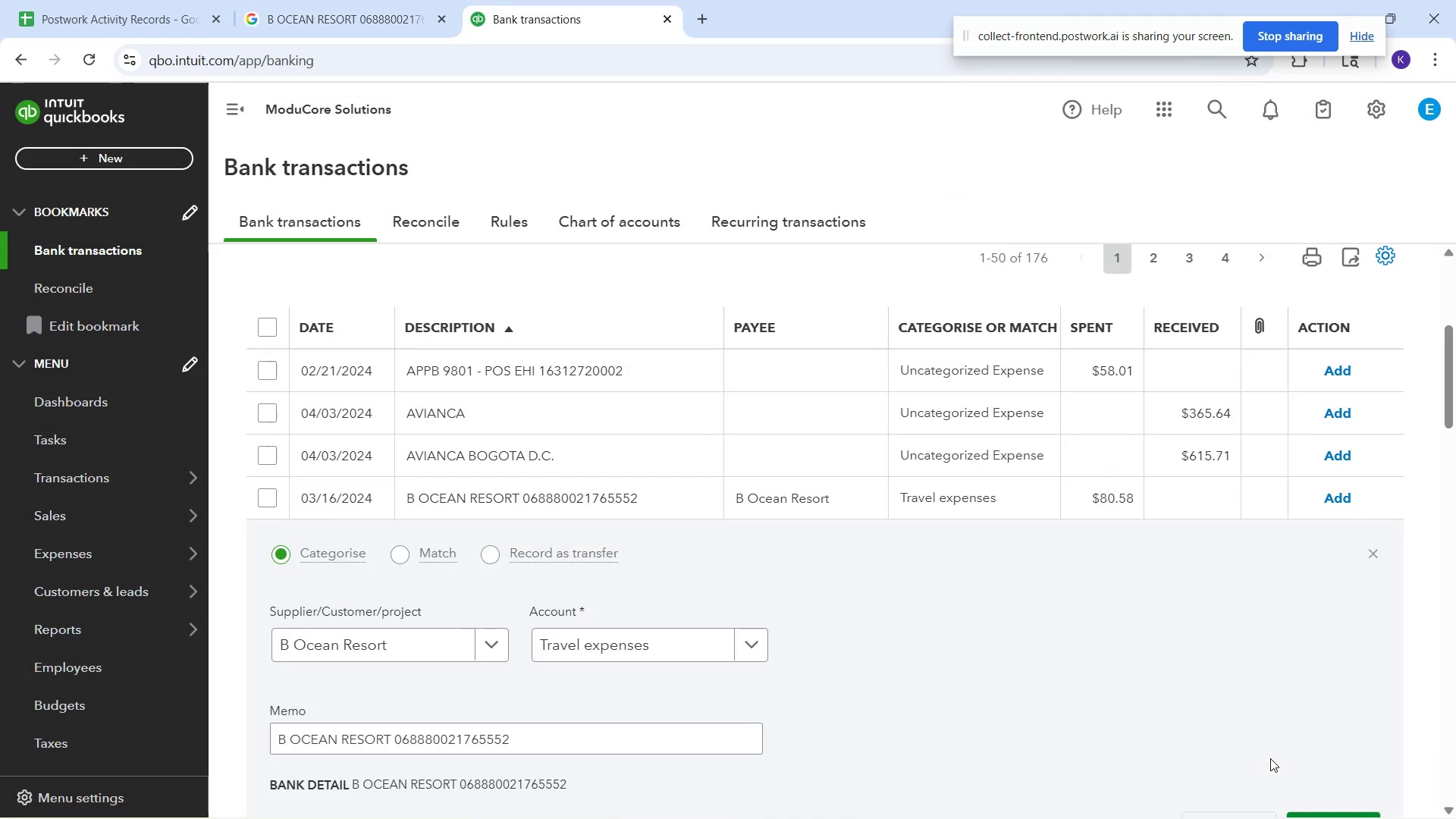 
scroll: coordinate [1161, 754], scroll_direction: down, amount: 1.0
 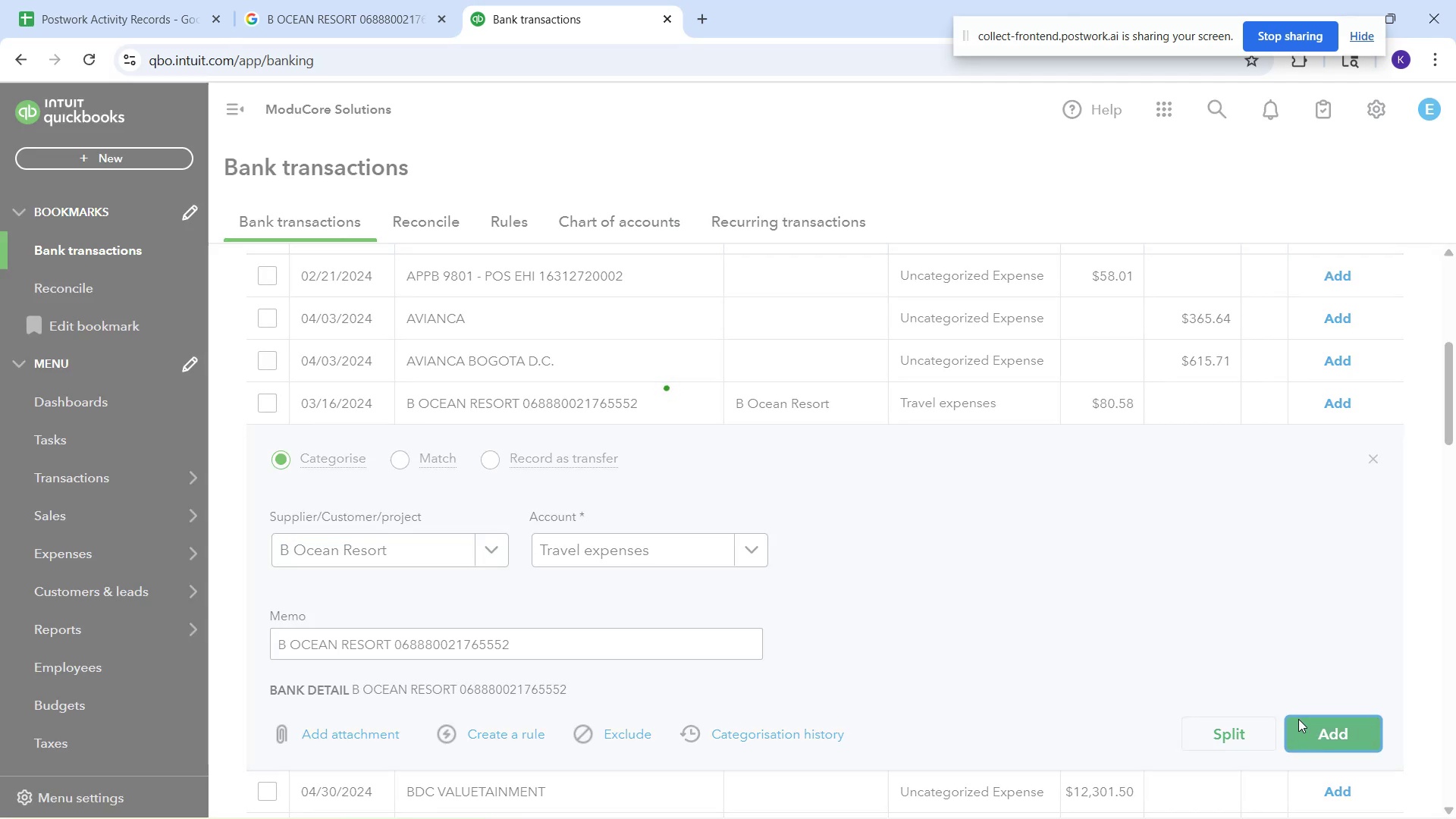 
wait(5.34)
 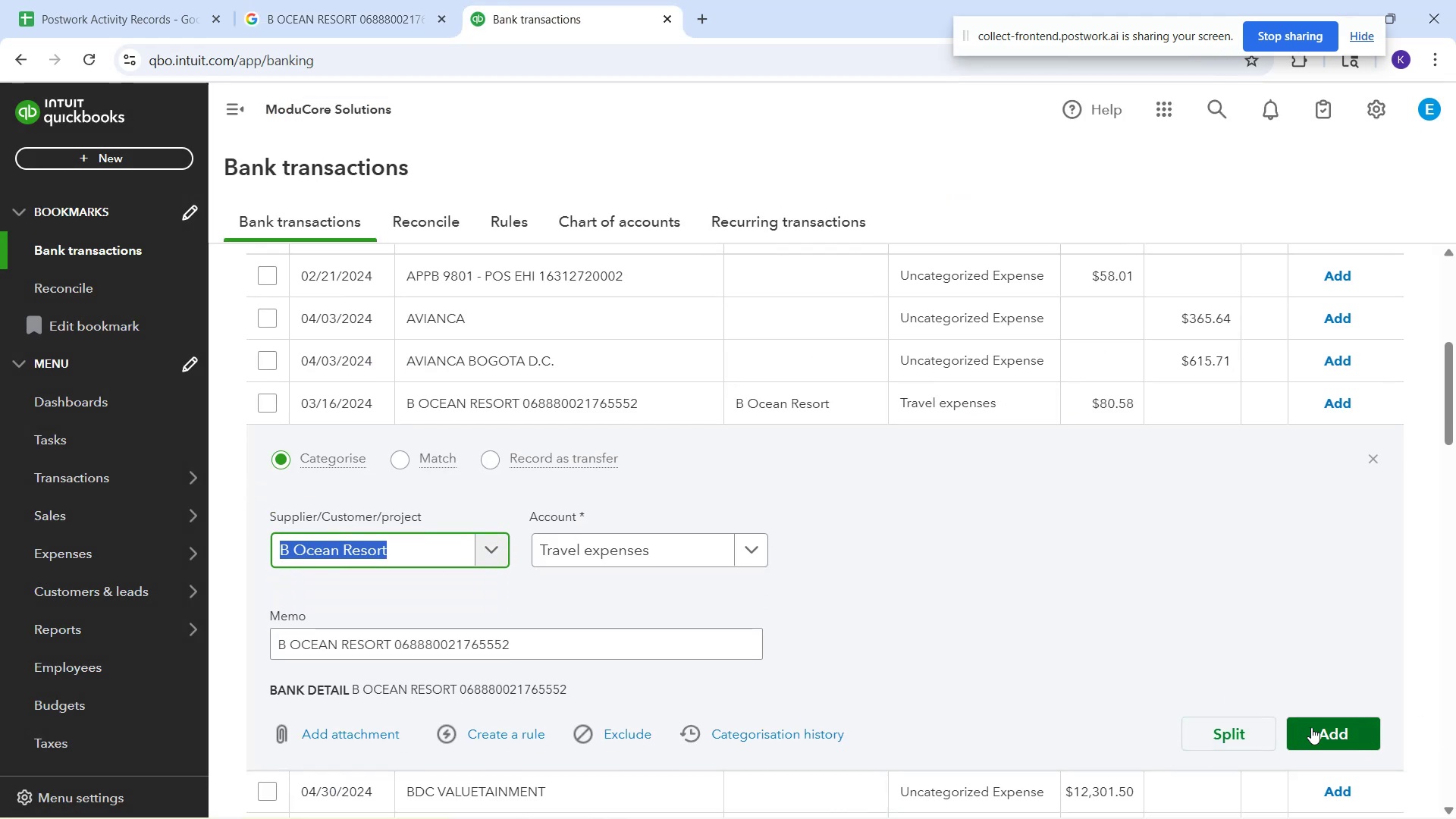 
scroll: coordinate [682, 322], scroll_direction: up, amount: 3.0
 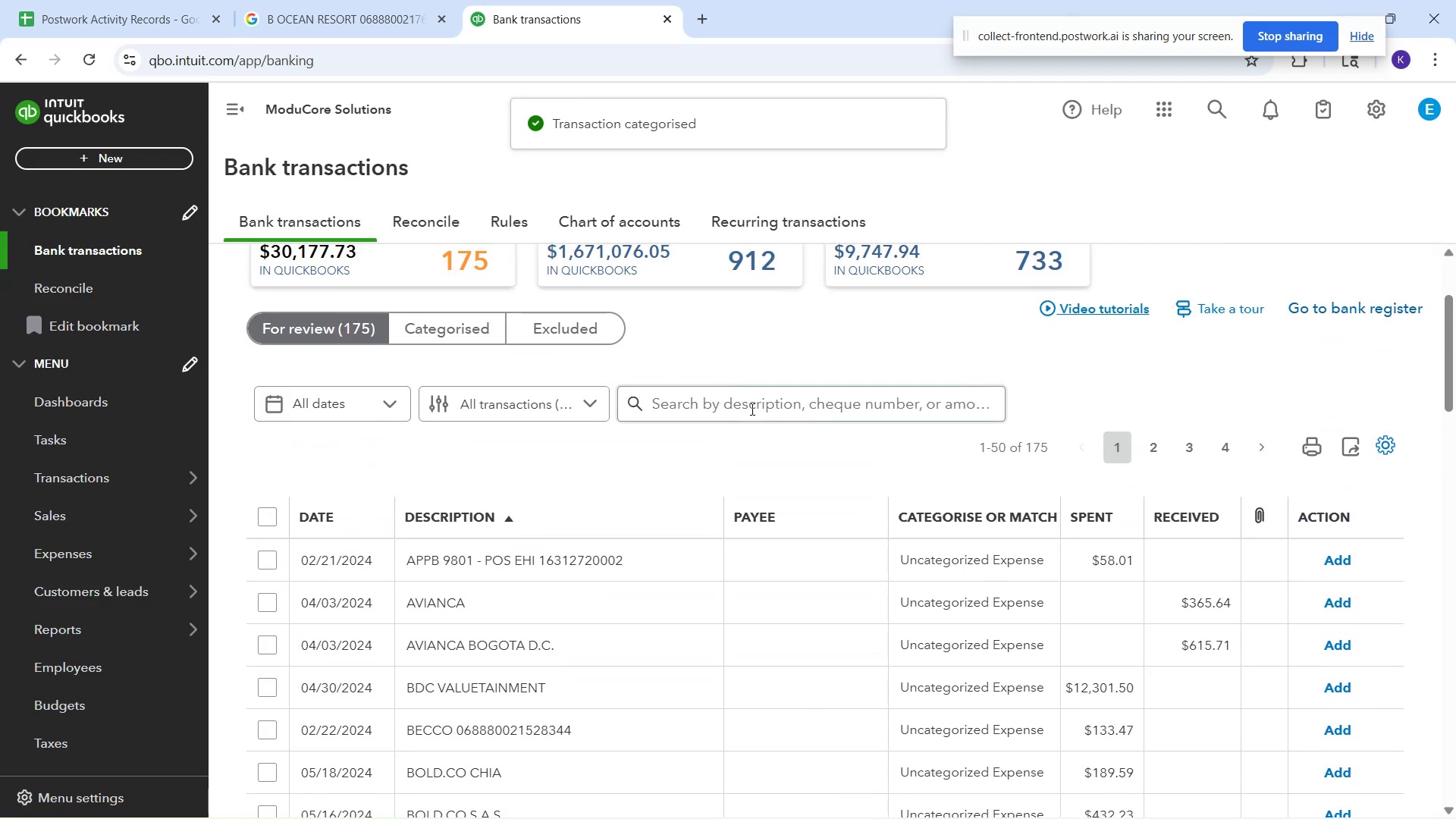 
left_click_drag(start_coordinate=[752, 409], to_coordinate=[562, 433])
 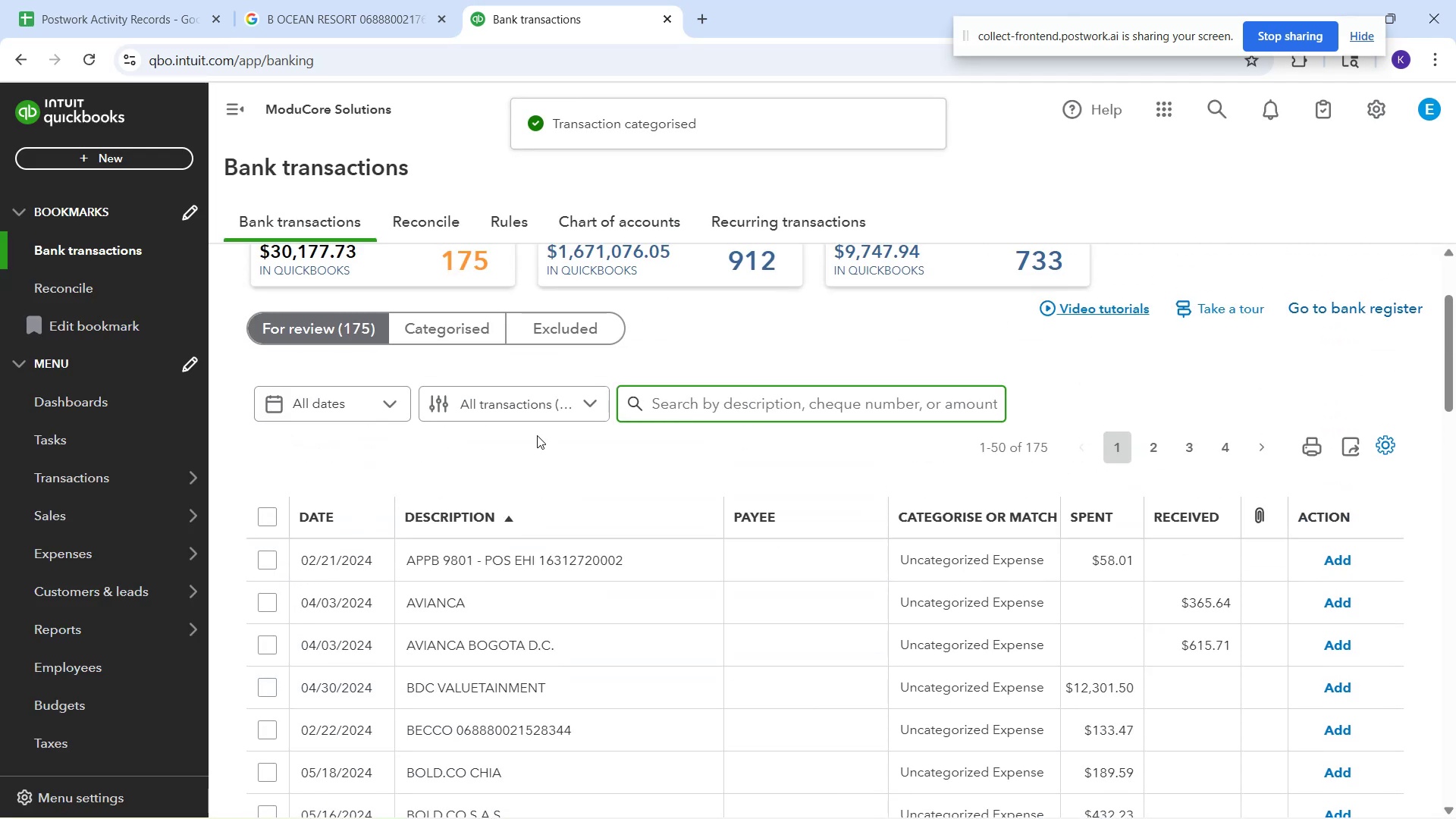 
type(resort)
key(NumpadEnter)
 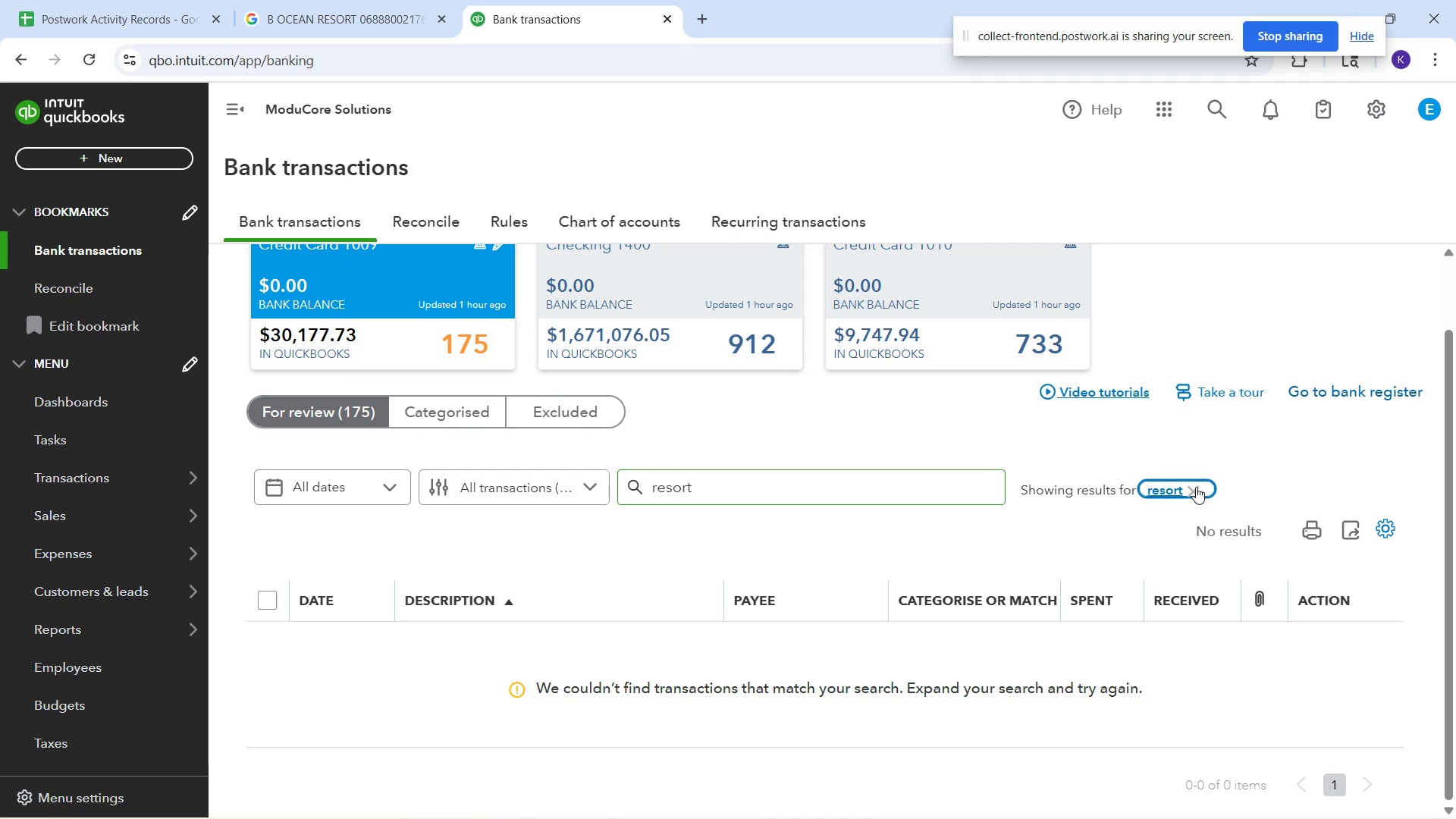 
left_click([888, 493])
 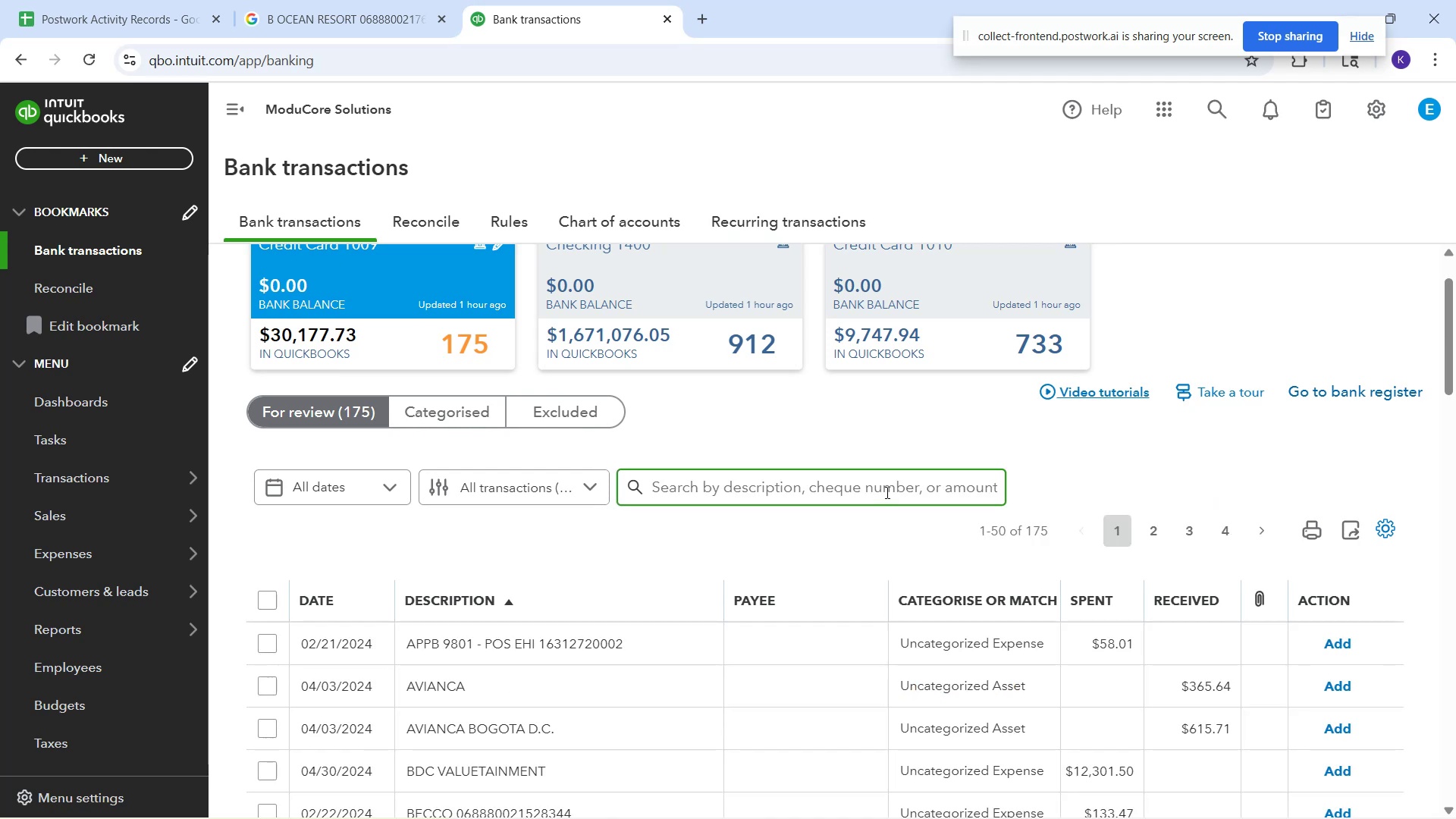 
type(hotel)
 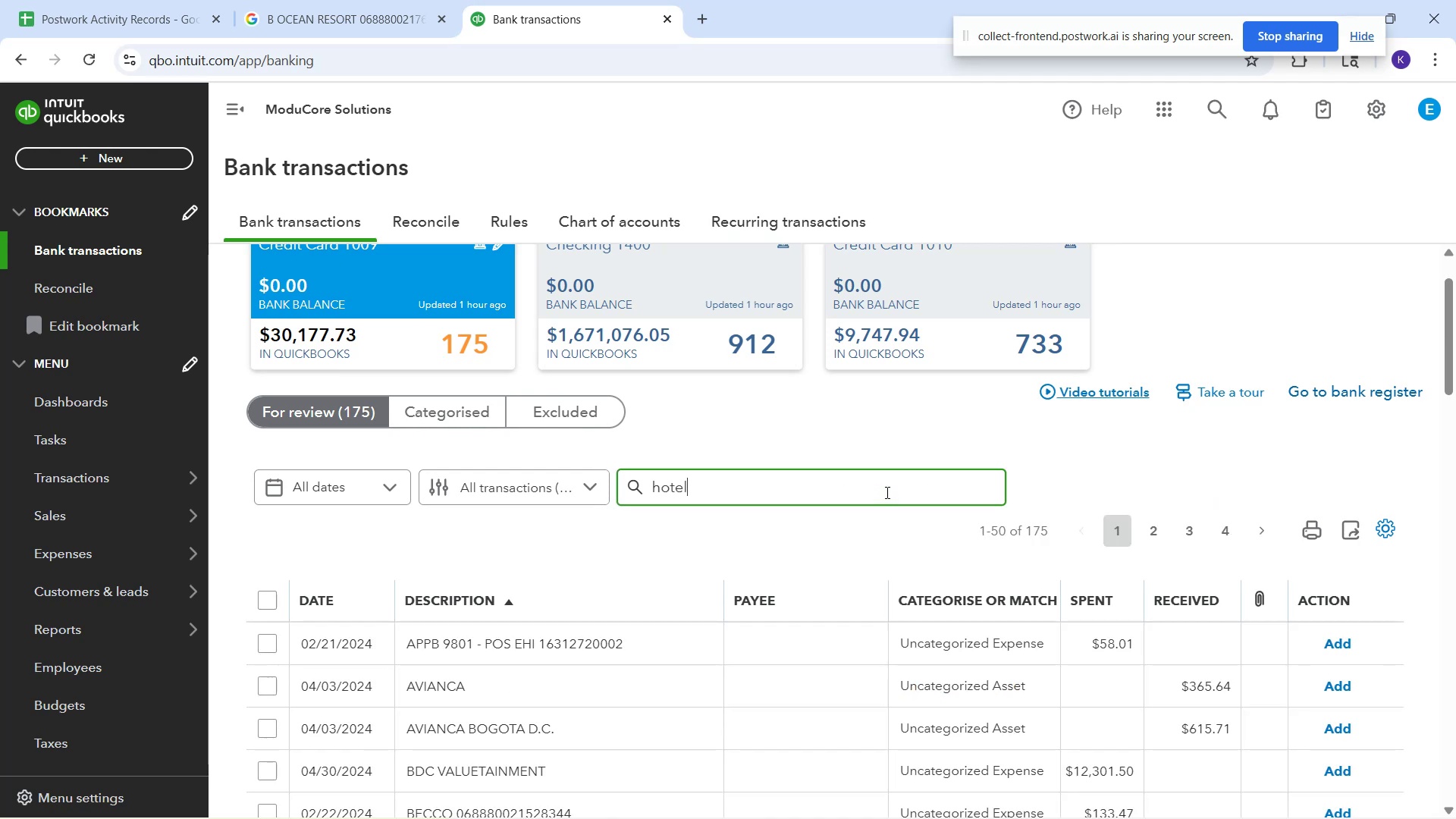 
key(Enter)
 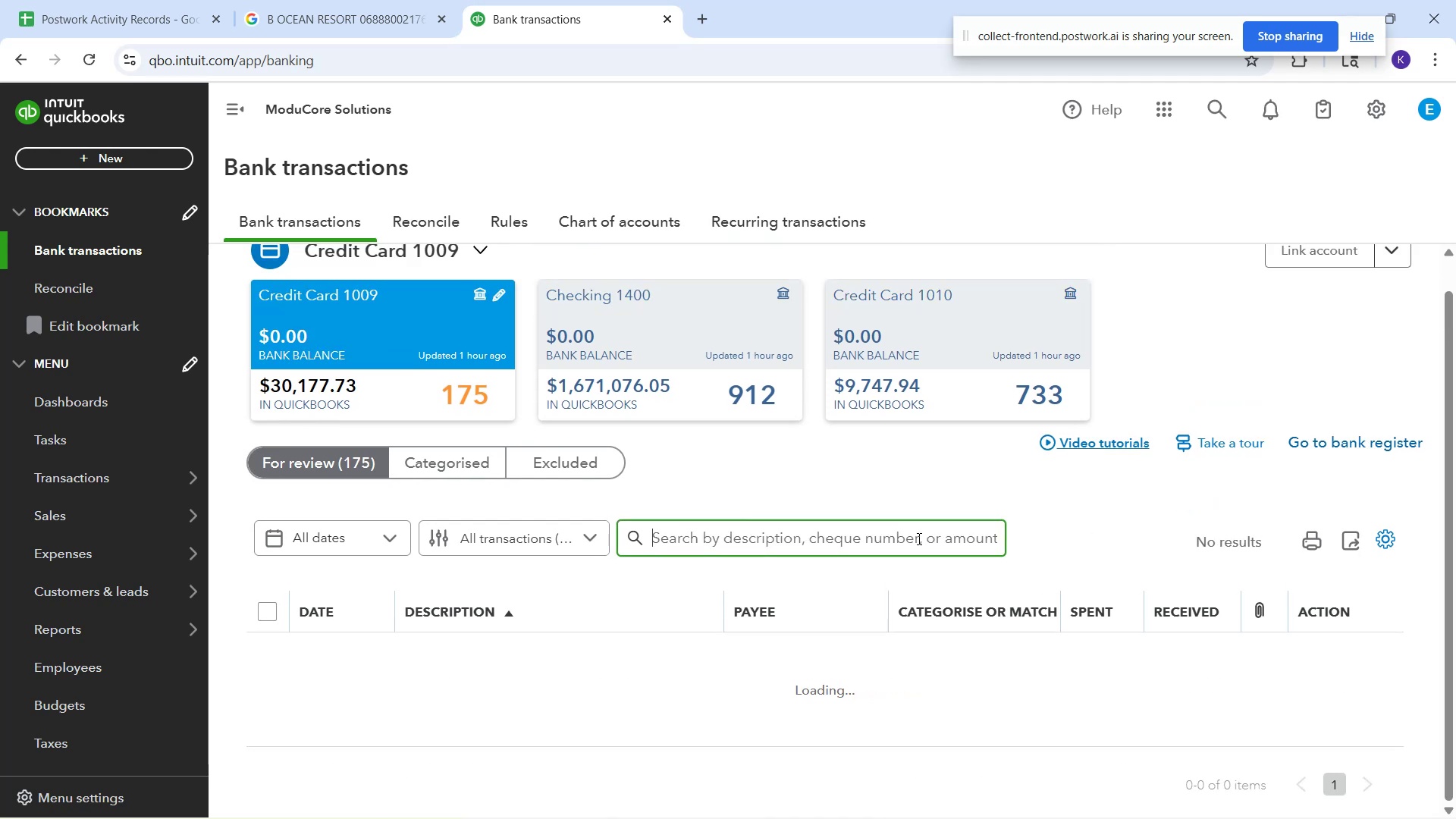 
scroll: coordinate [573, 589], scroll_direction: down, amount: 8.0
 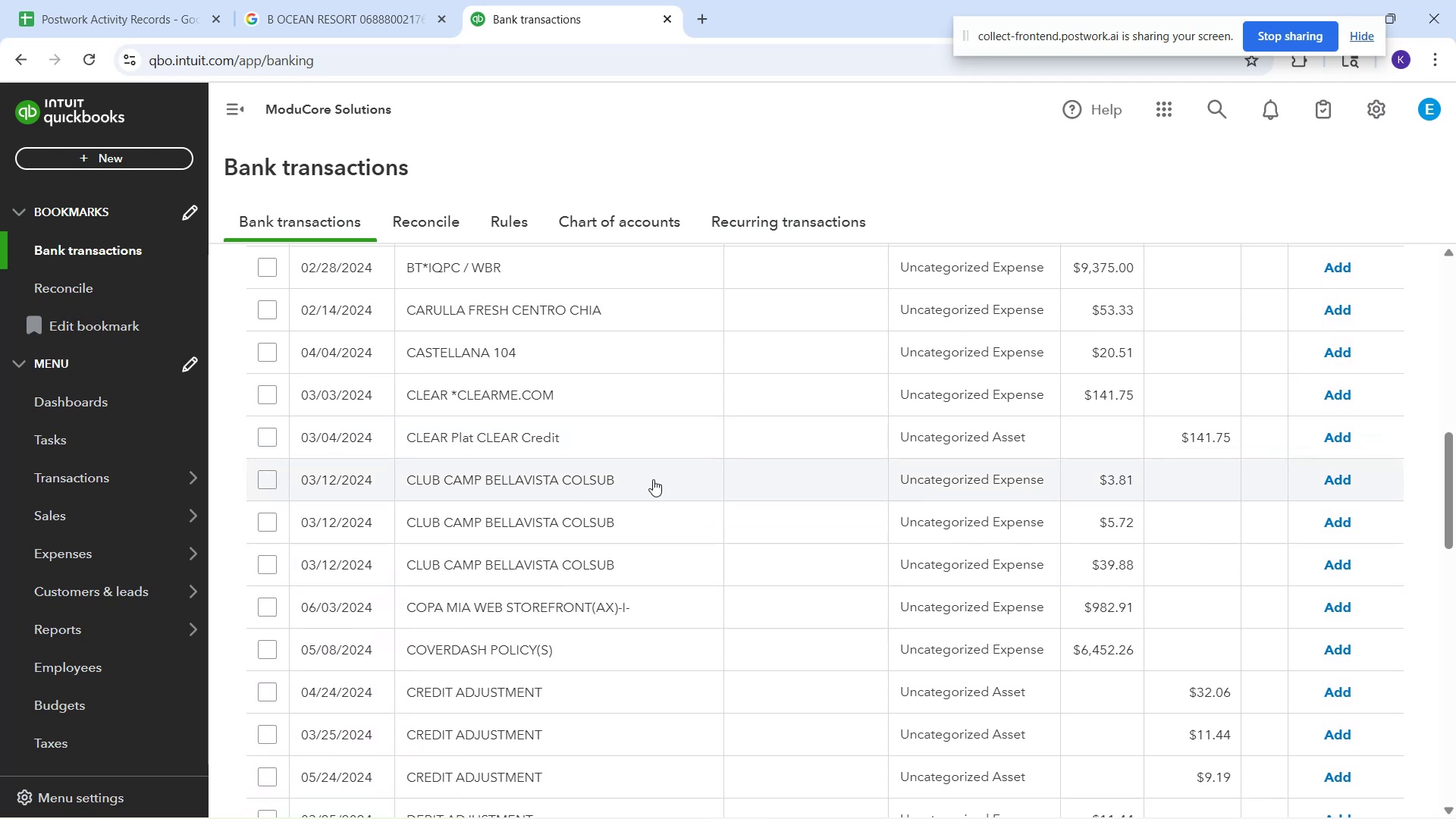 
left_click_drag(start_coordinate=[667, 467], to_coordinate=[399, 491])
 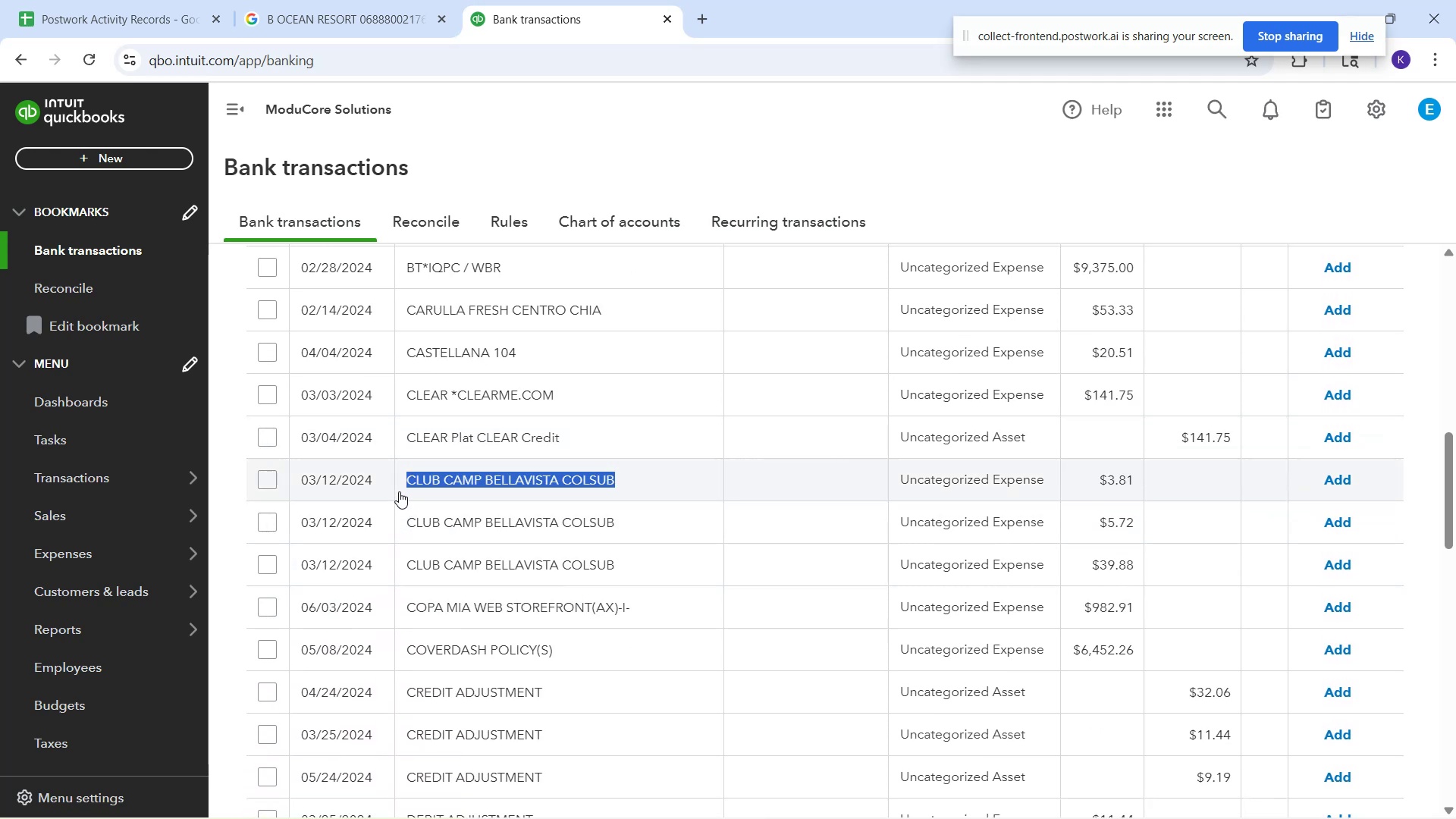 
key(Control+C)
 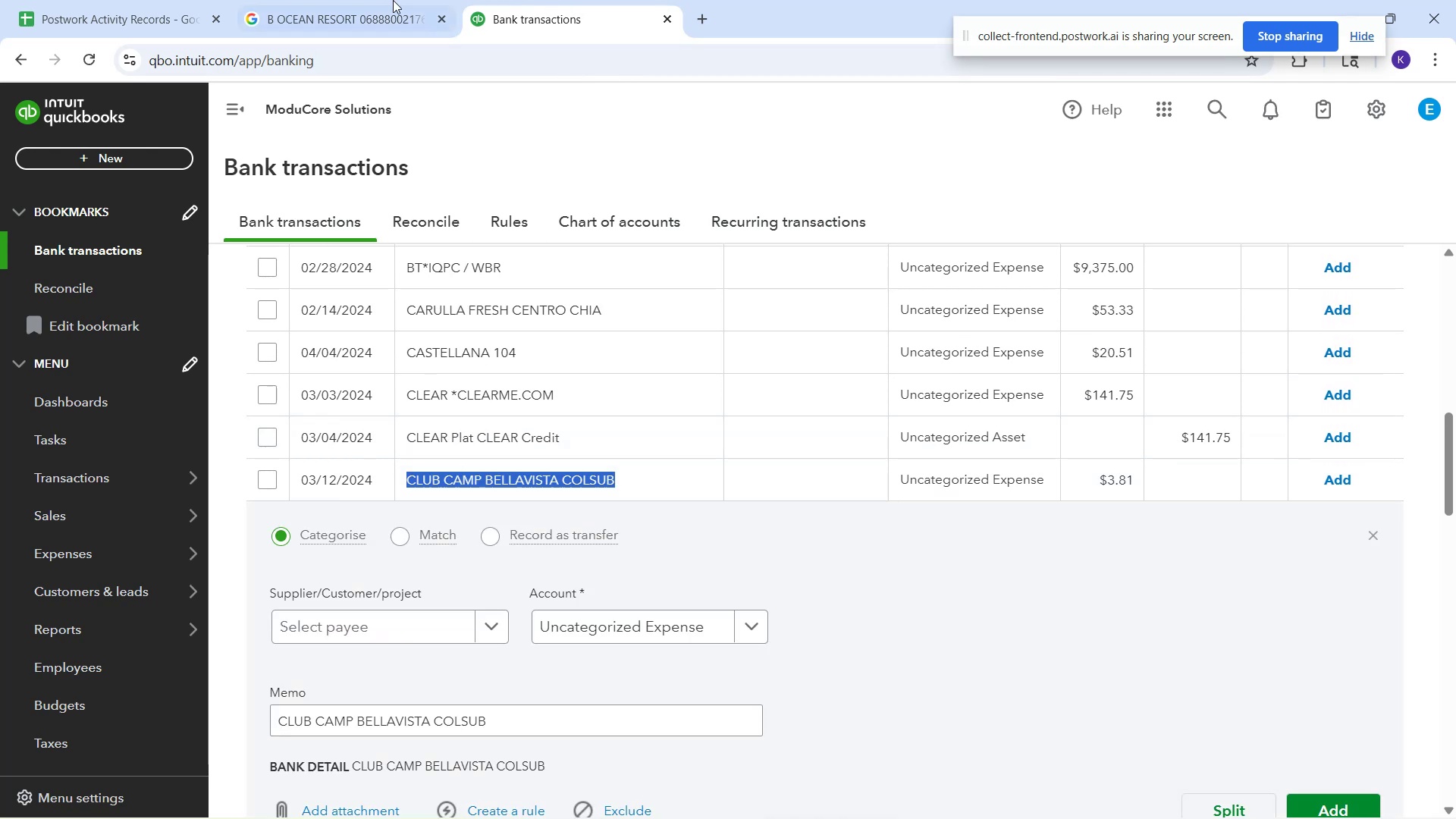 
left_click([323, 0])
 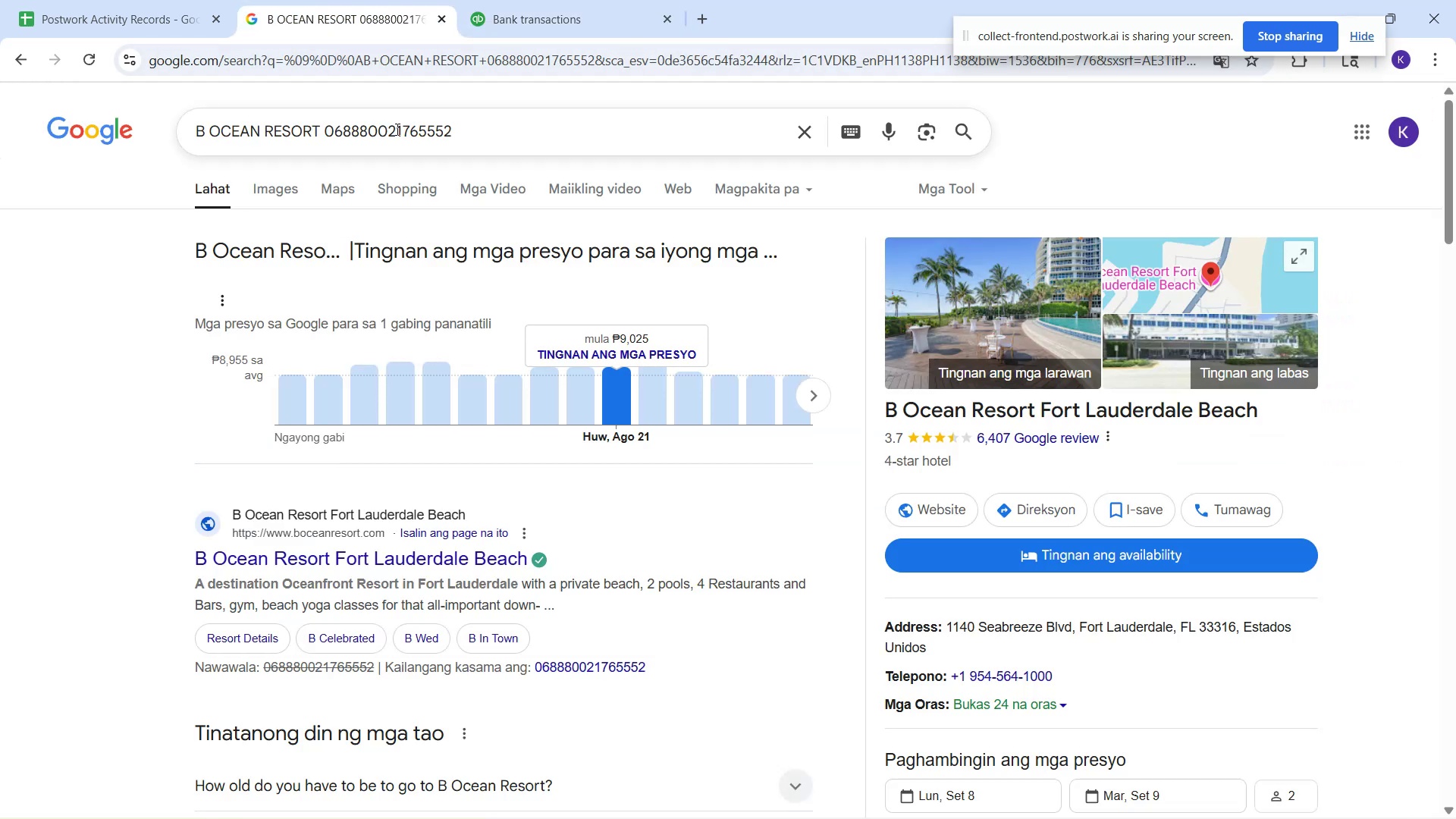 
left_click([396, 129])
 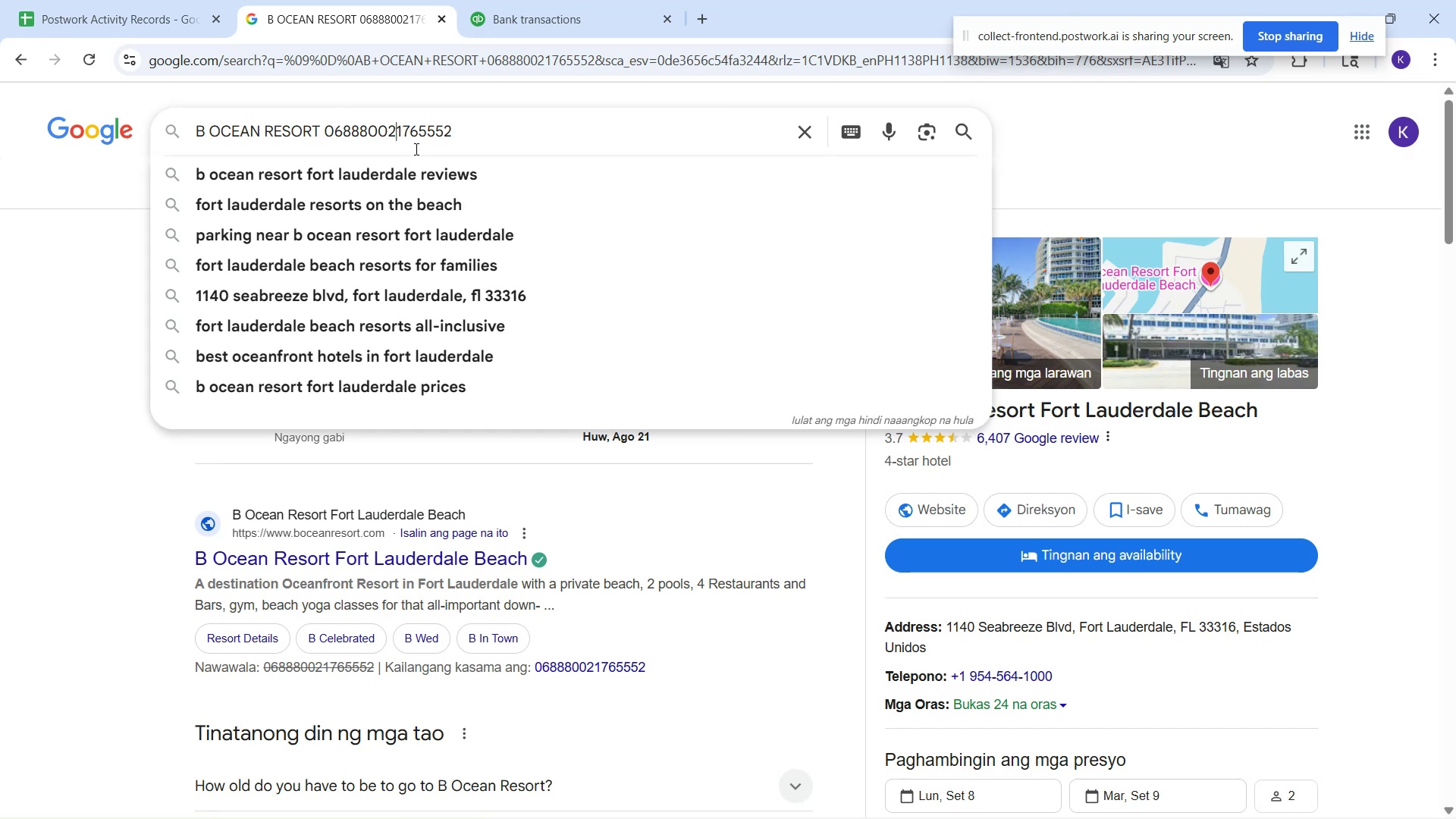 
key(Control+A)
 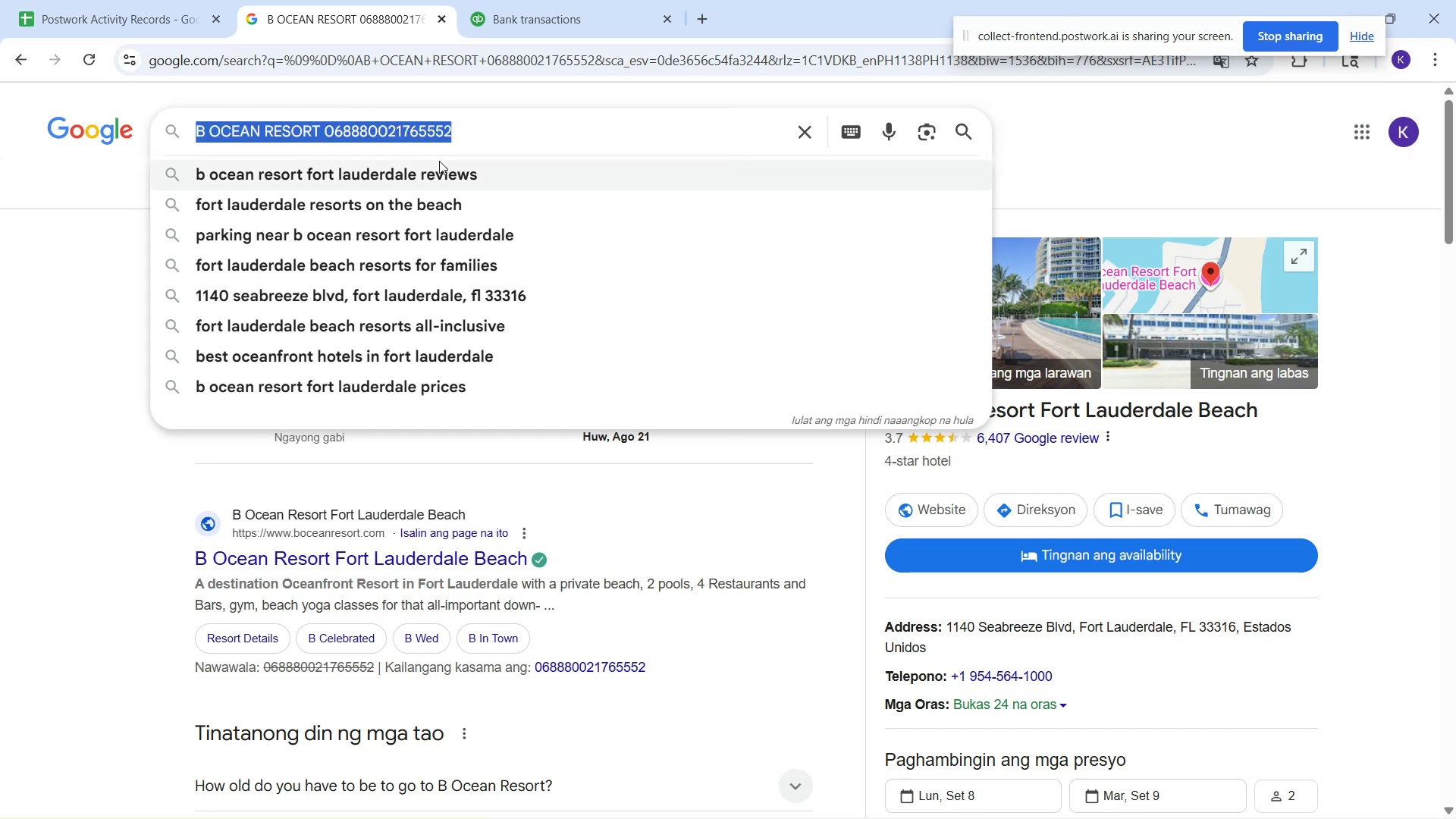 
key(Control+V)
 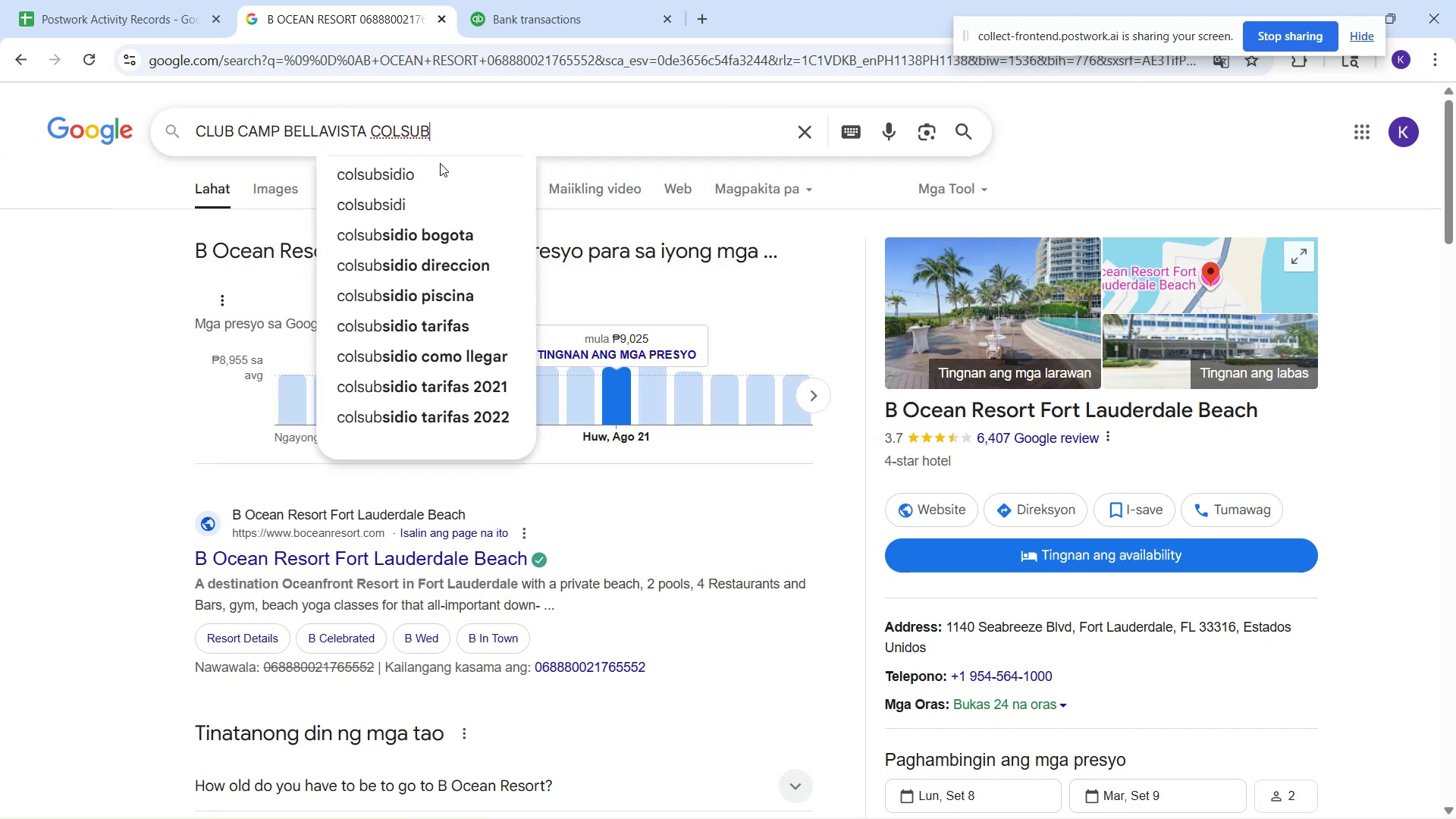 
key(Enter)
 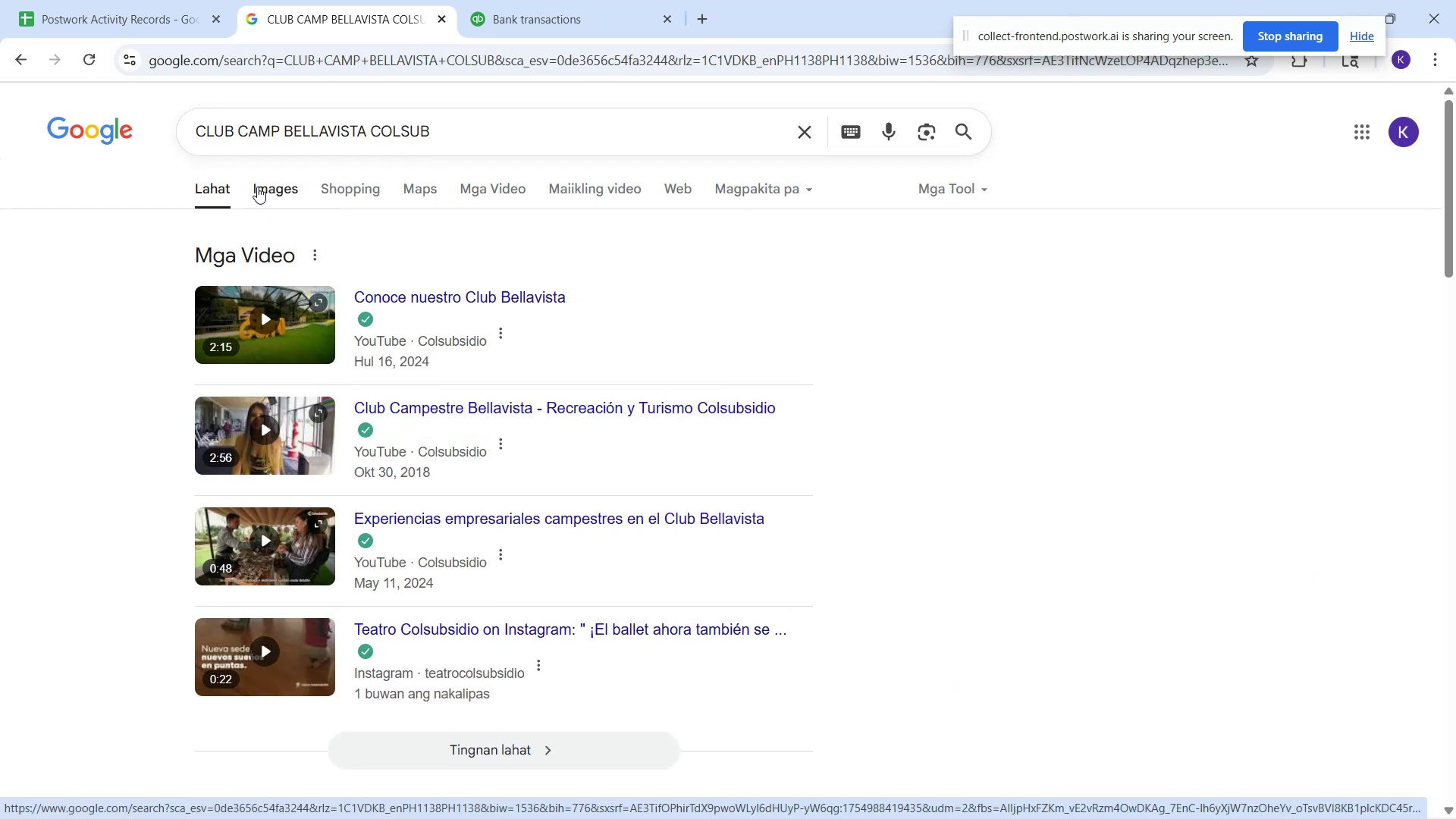 
wait(5.5)
 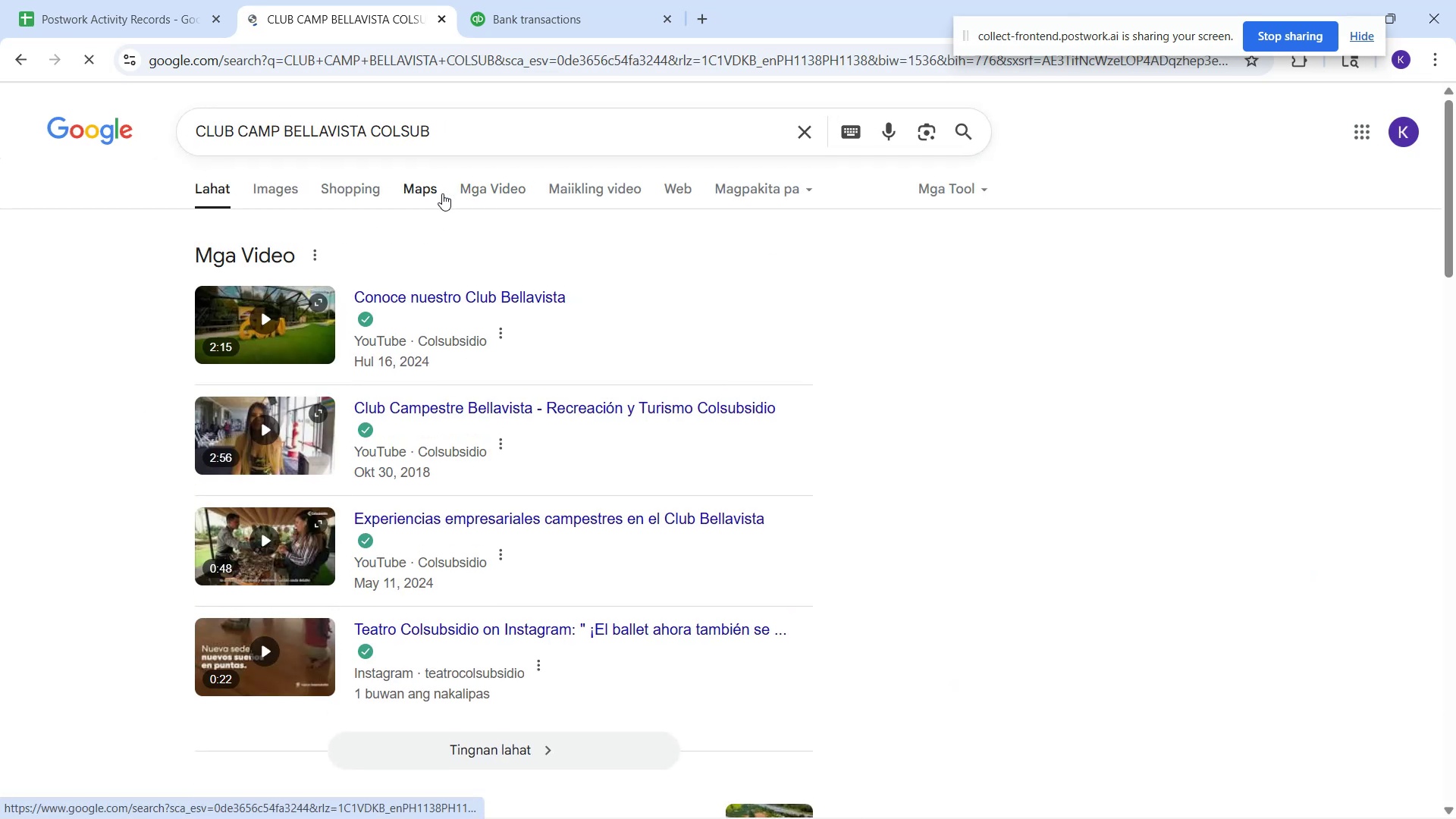 
scroll: coordinate [365, 463], scroll_direction: down, amount: 5.0
 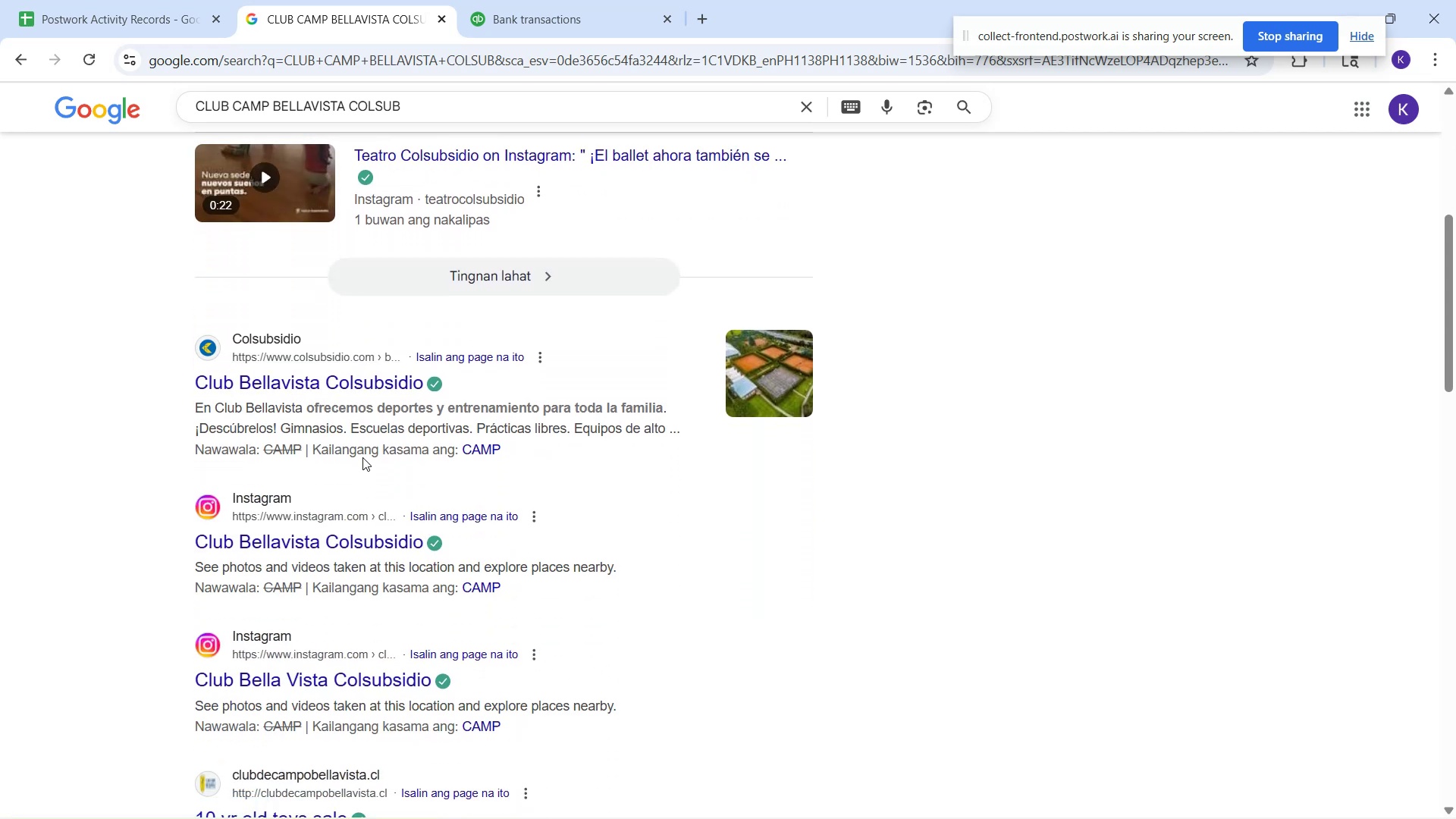 
wait(7.38)
 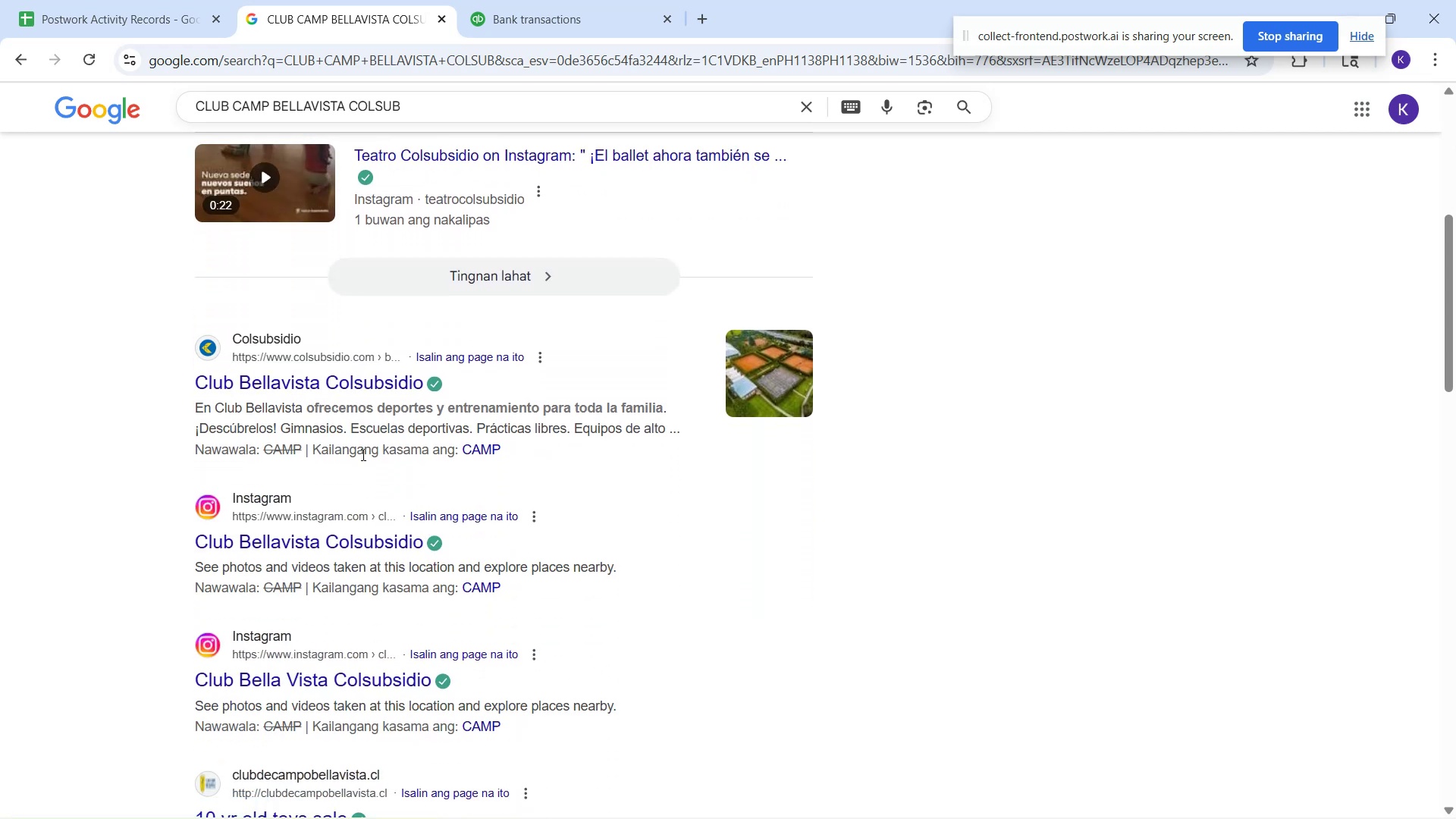 
scroll: coordinate [327, 477], scroll_direction: up, amount: 5.0
 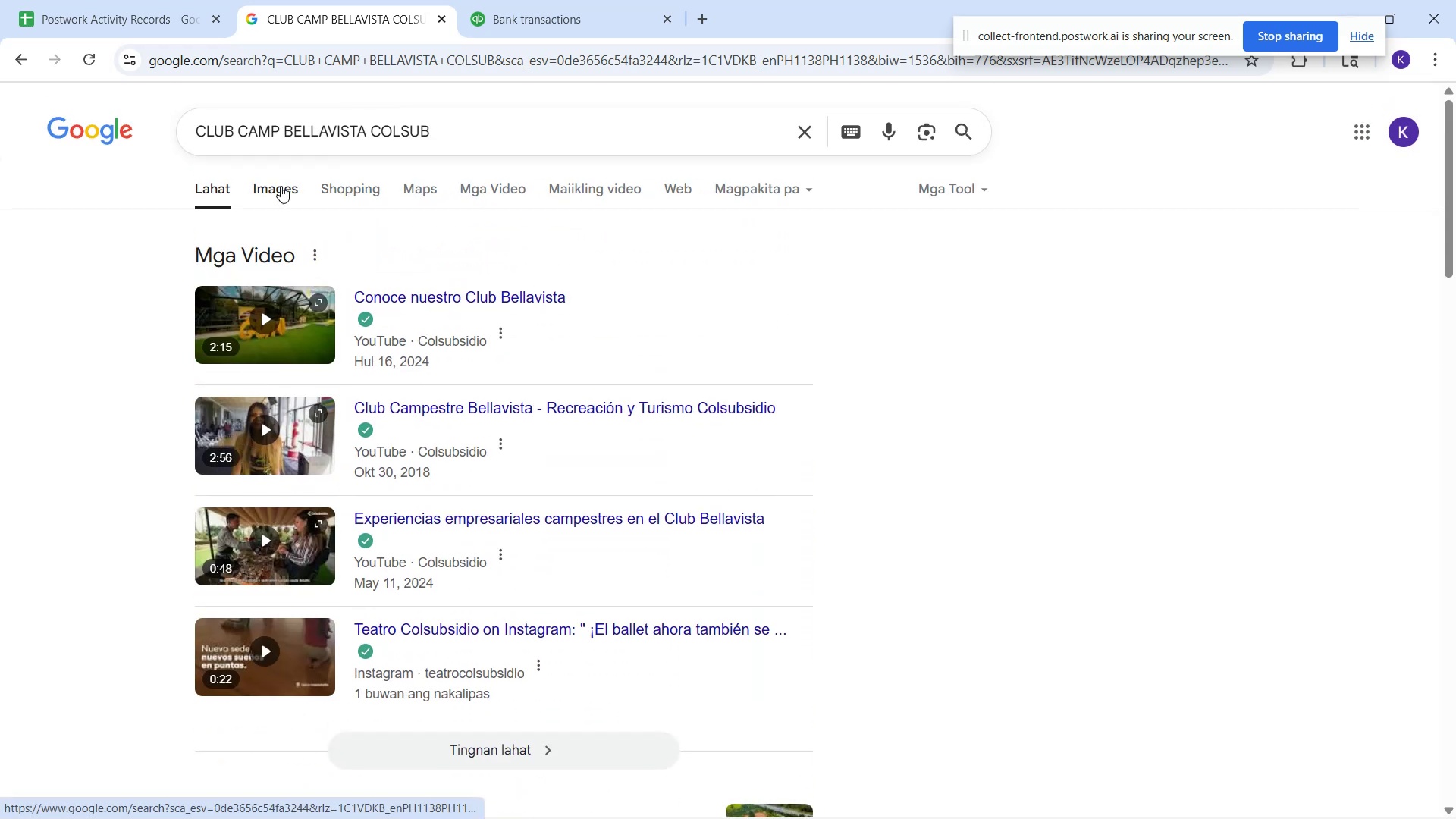 
left_click([275, 183])
 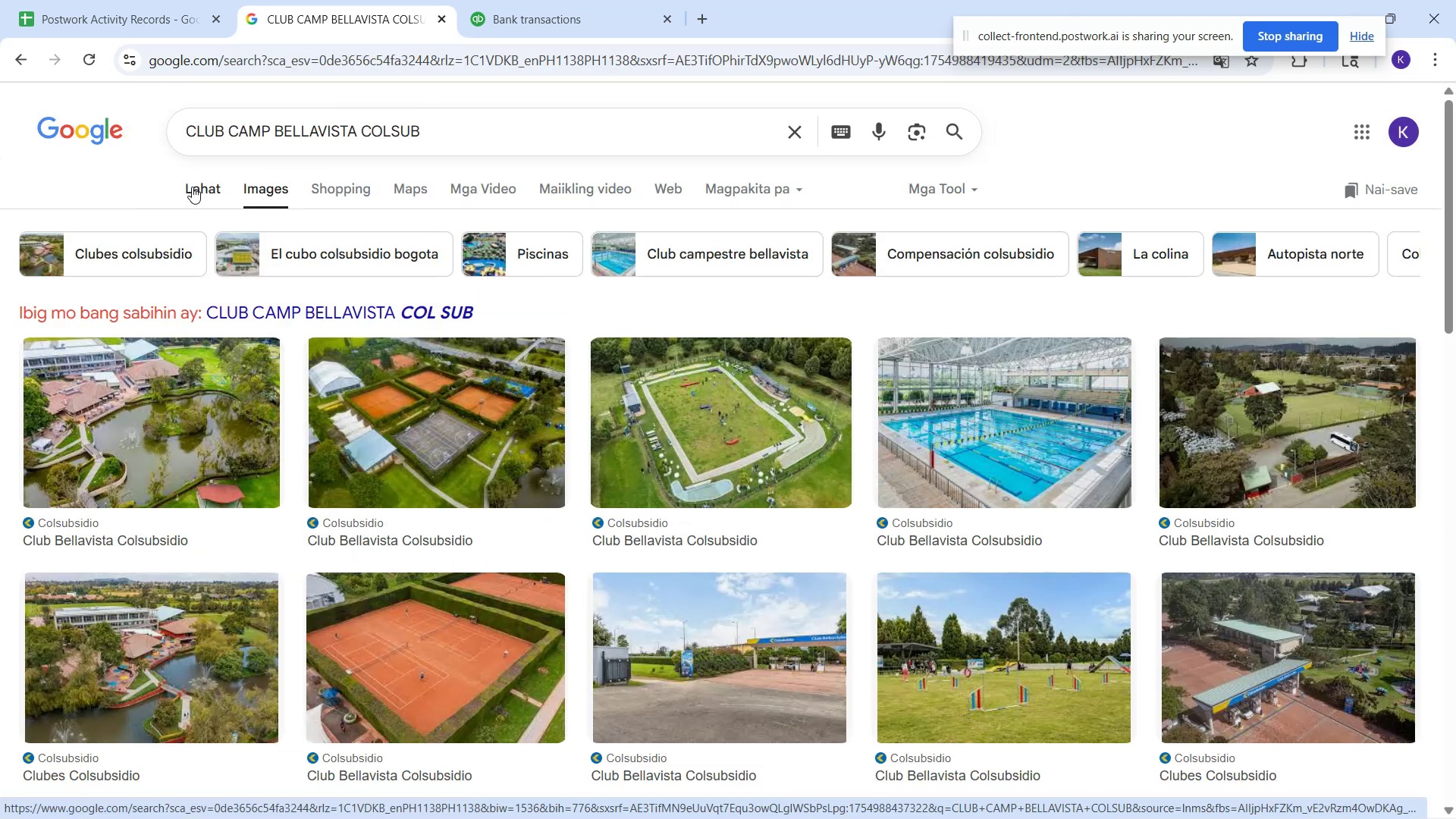 
left_click([192, 187])
 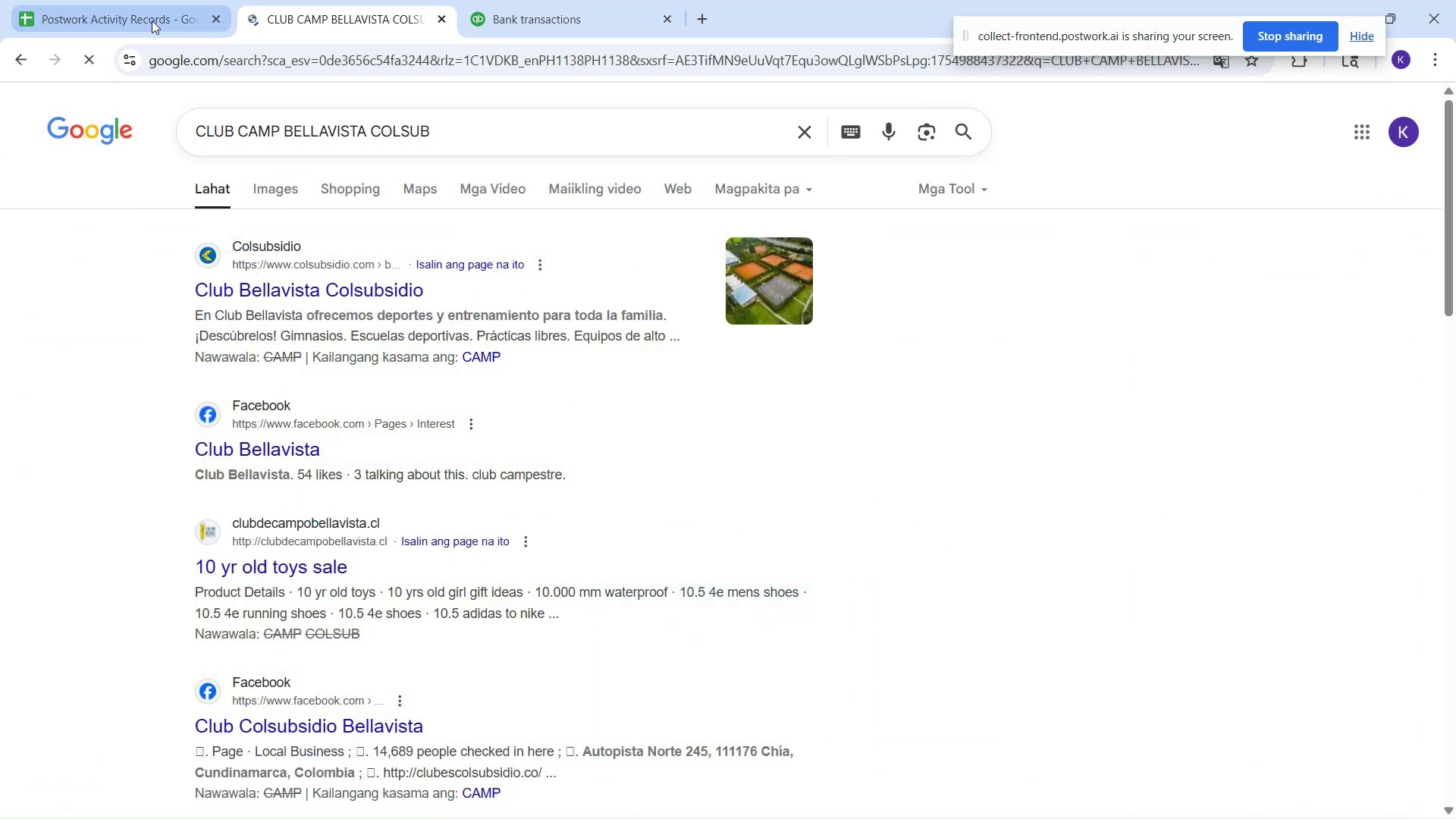 
left_click([149, 19])
 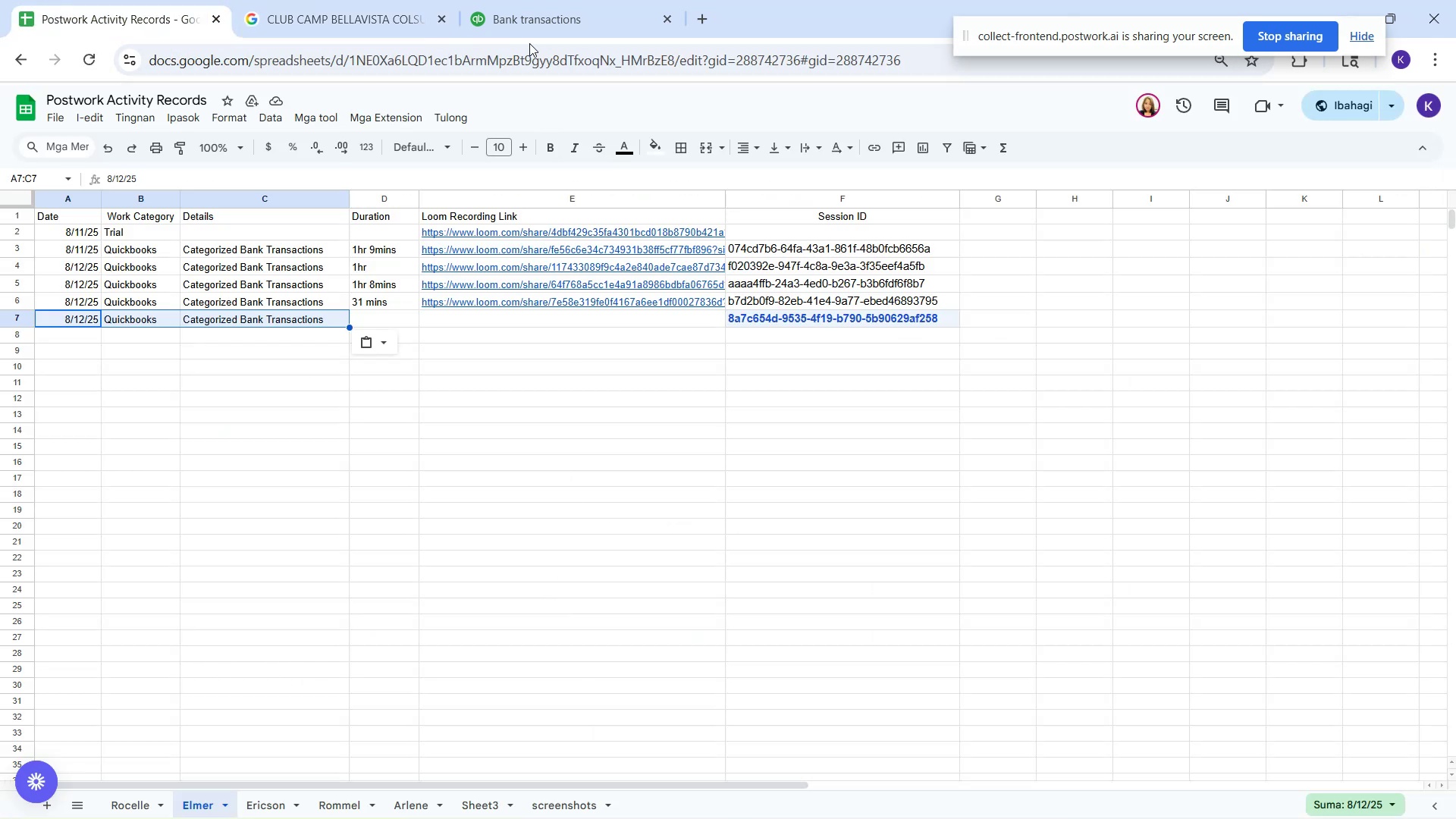 
left_click([526, 14])
 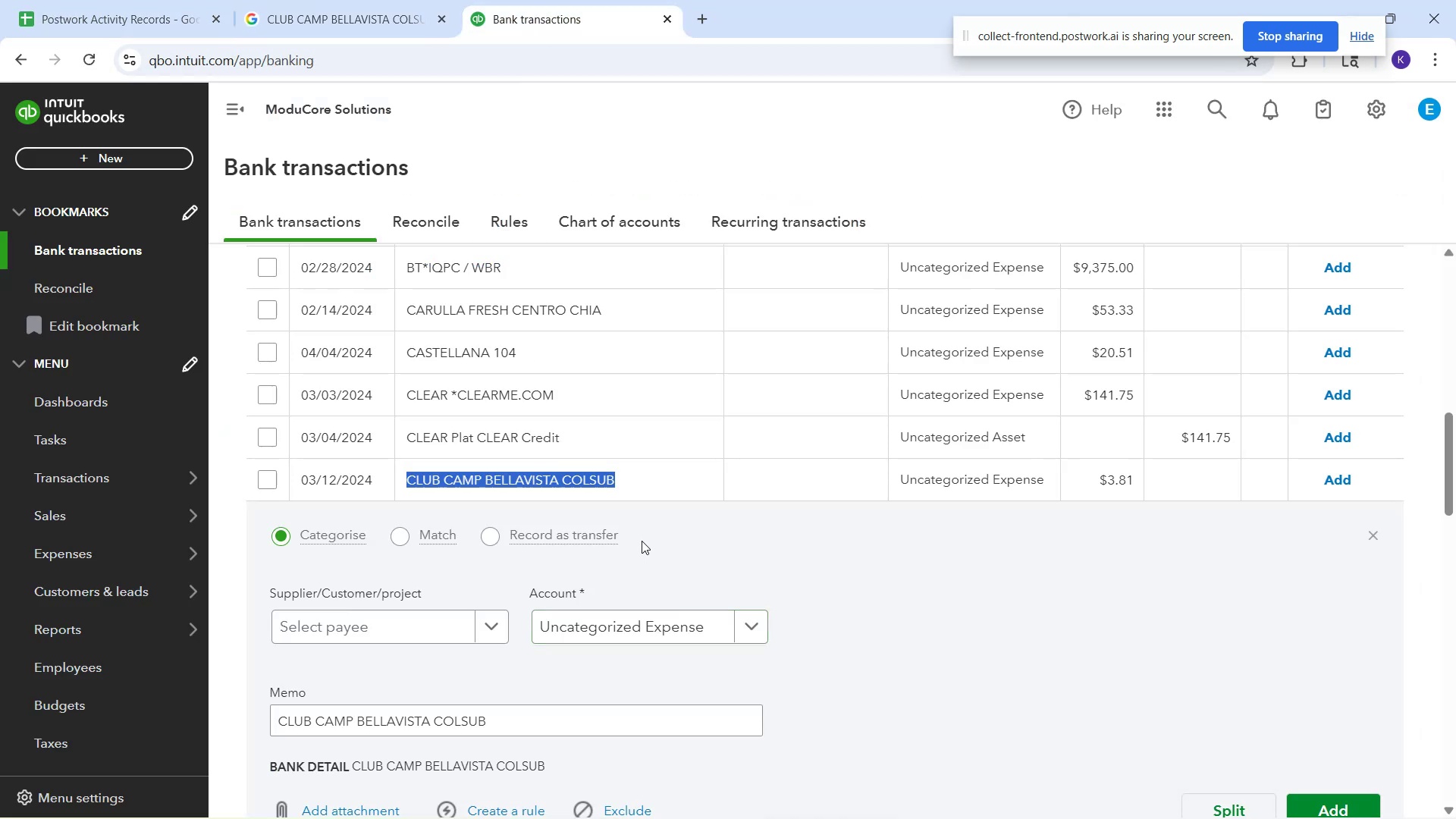 
scroll: coordinate [655, 565], scroll_direction: down, amount: 2.0
 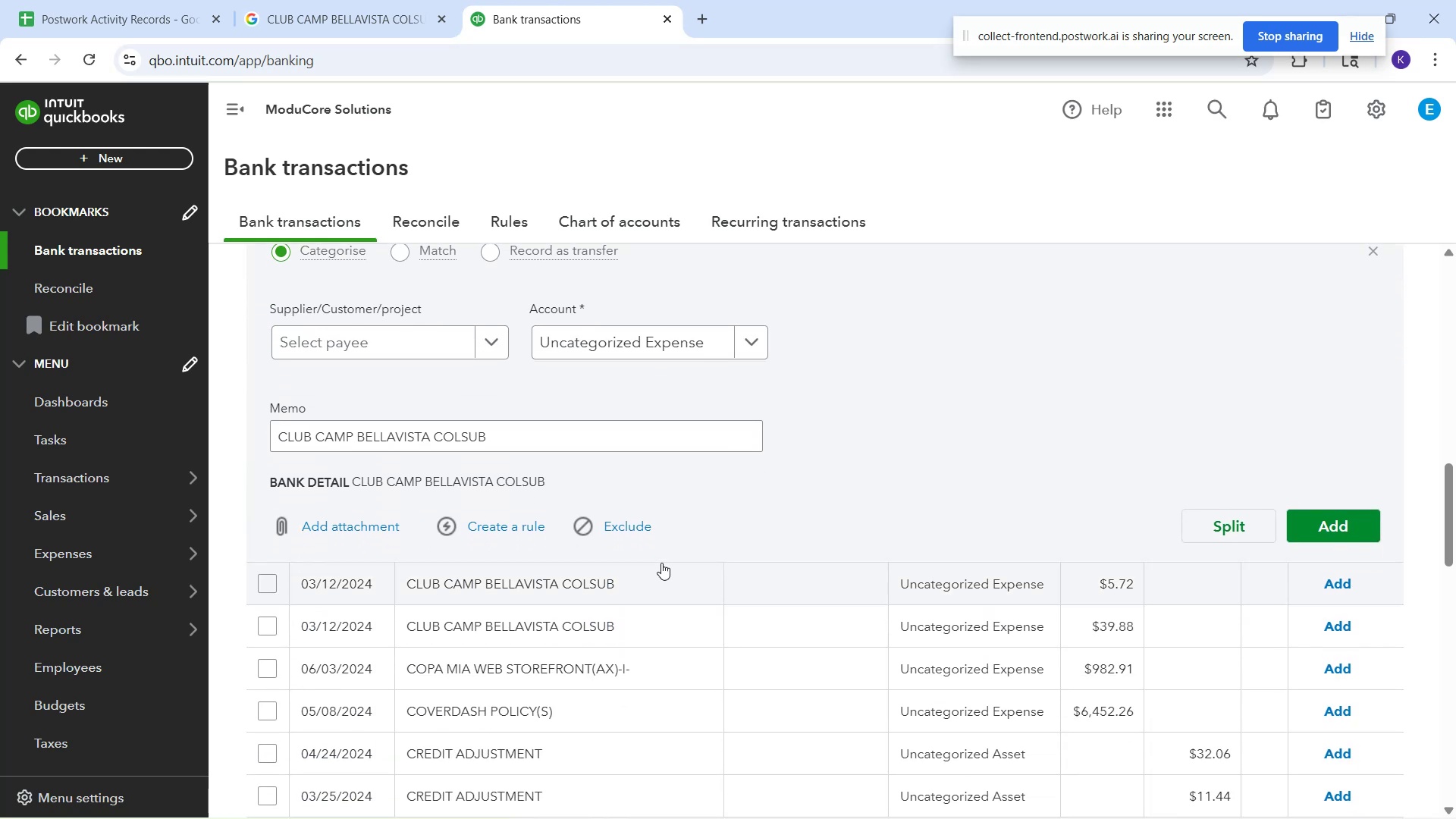 
wait(5.19)
 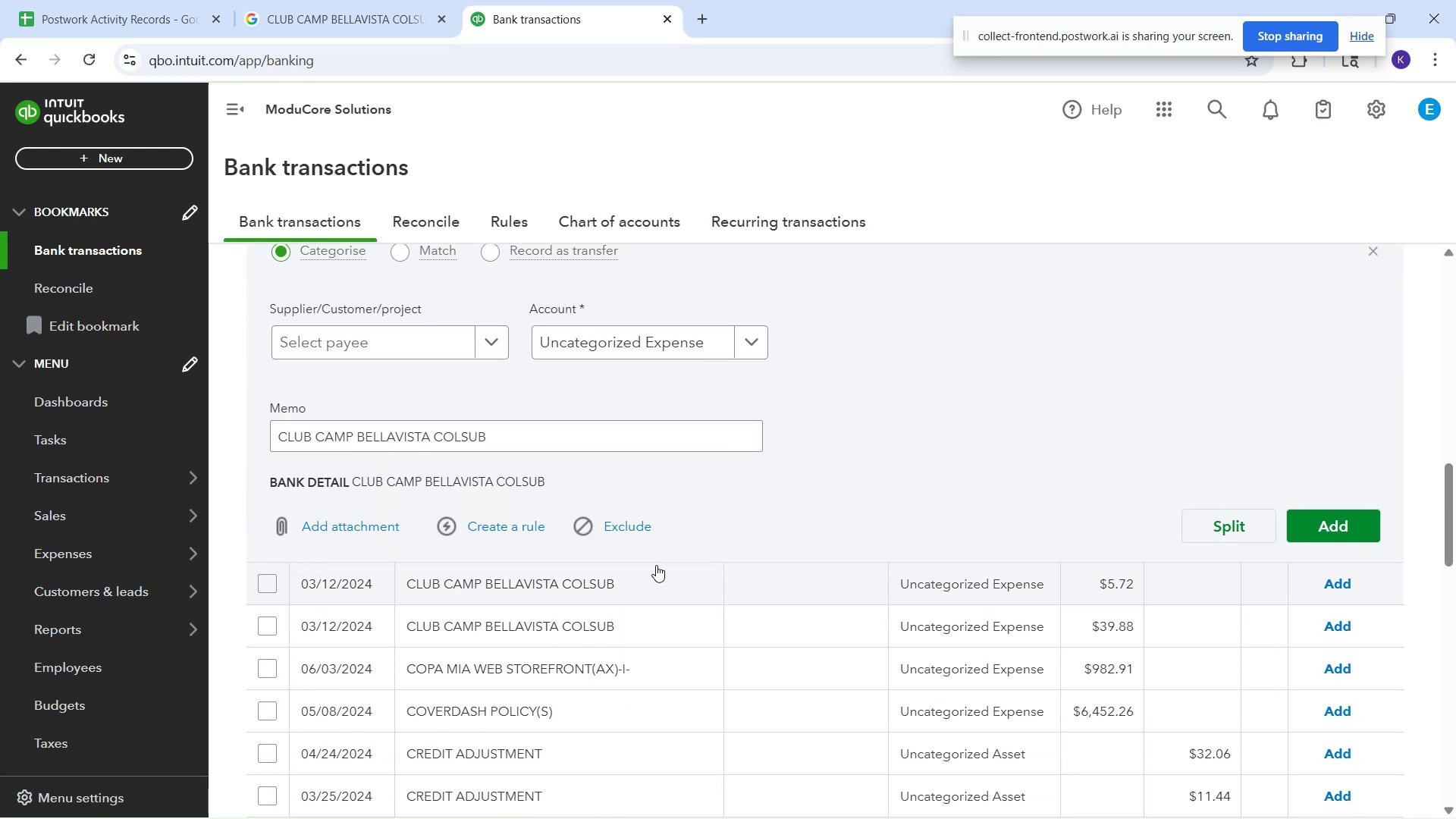 
left_click([569, 350])
 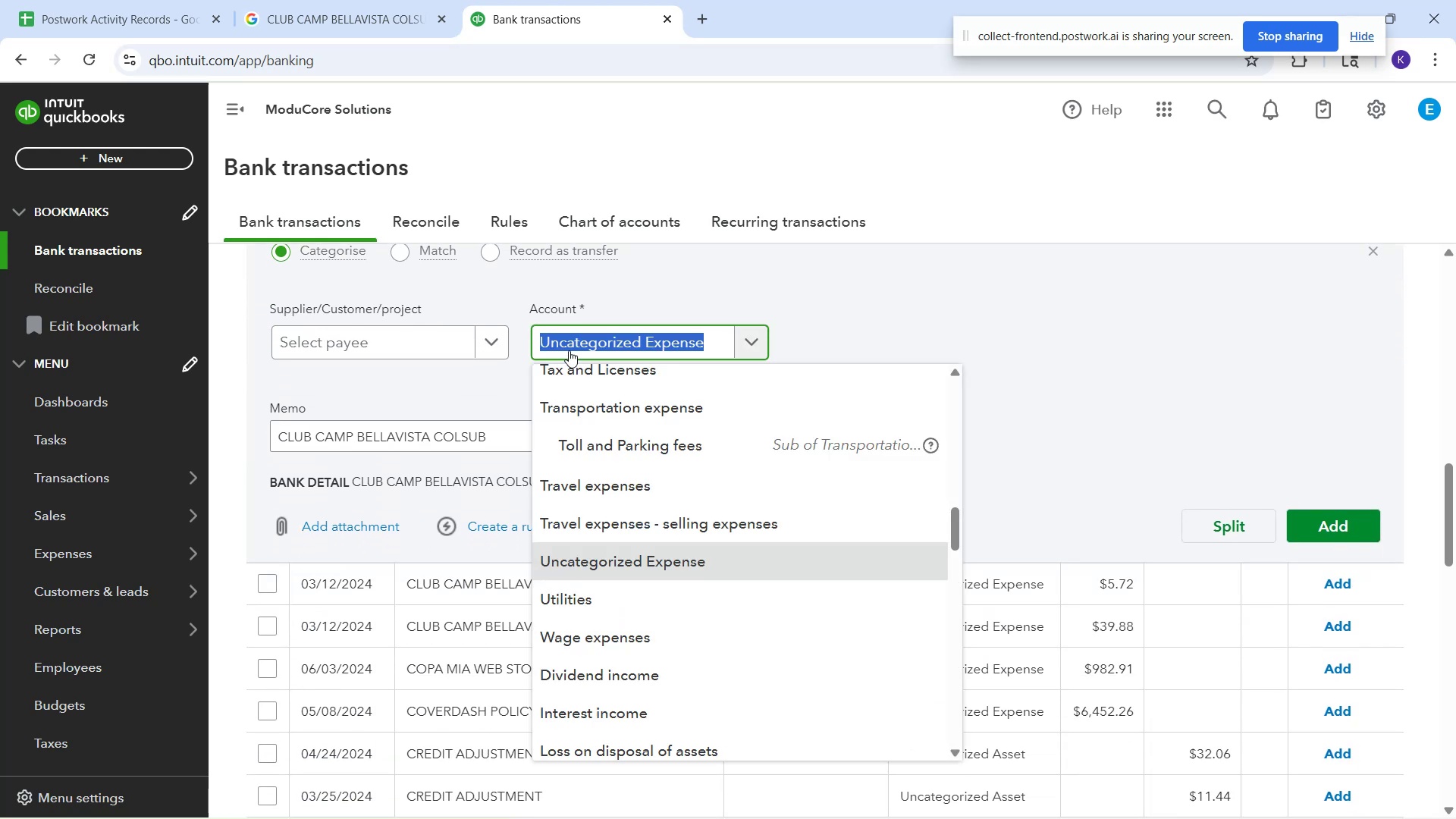 
type(tr)
 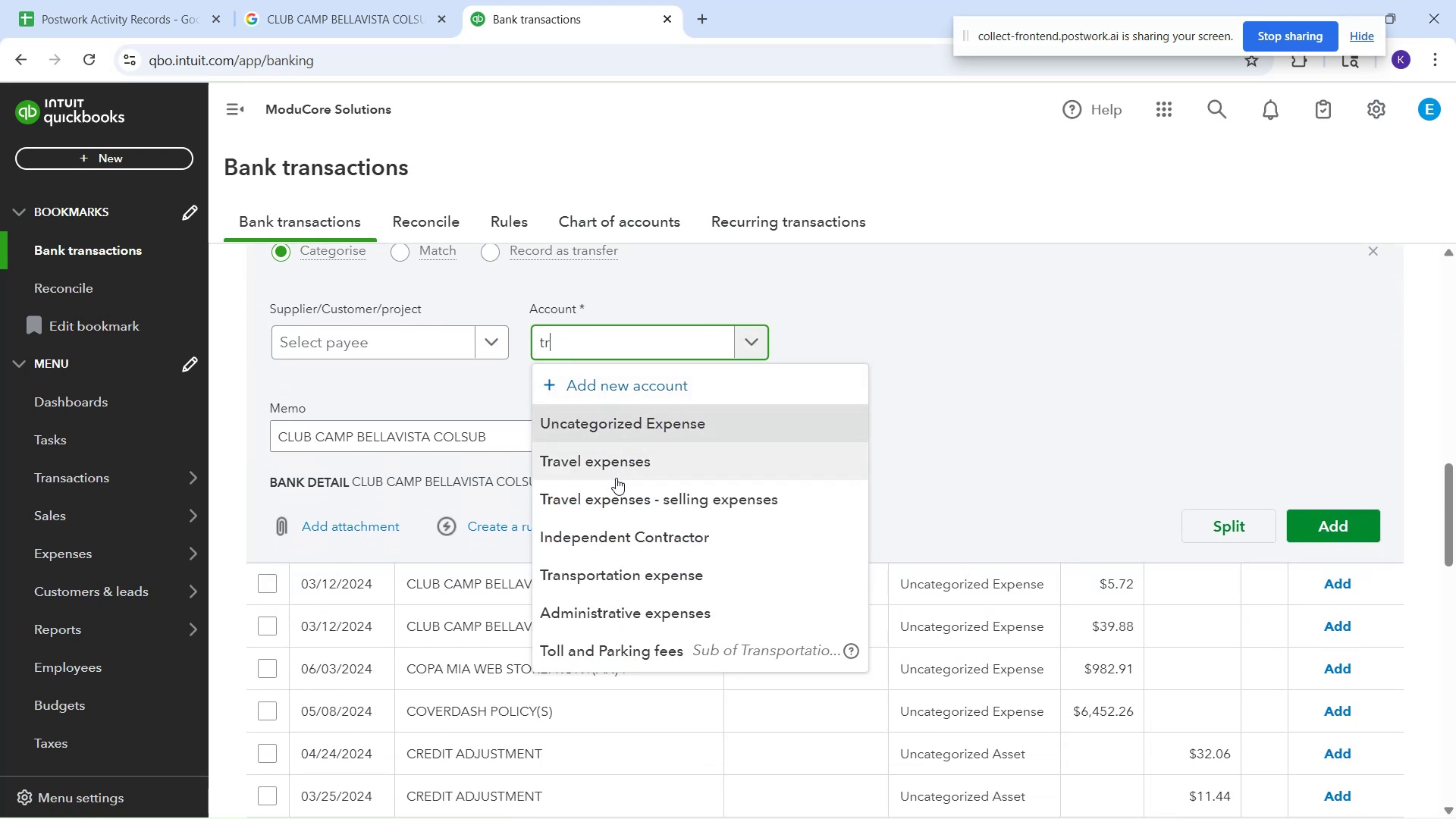 
left_click([613, 475])
 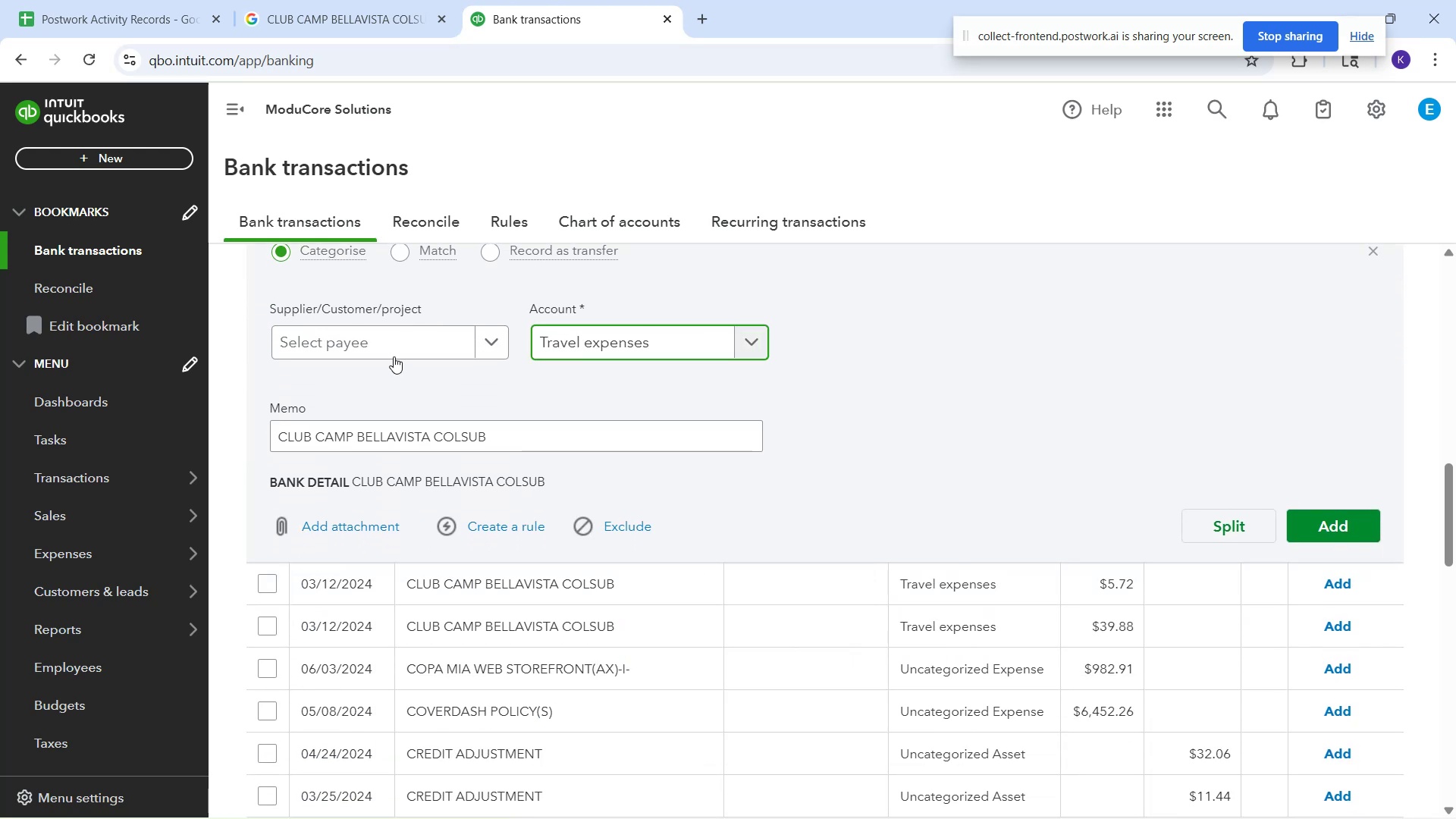 
left_click([391, 353])
 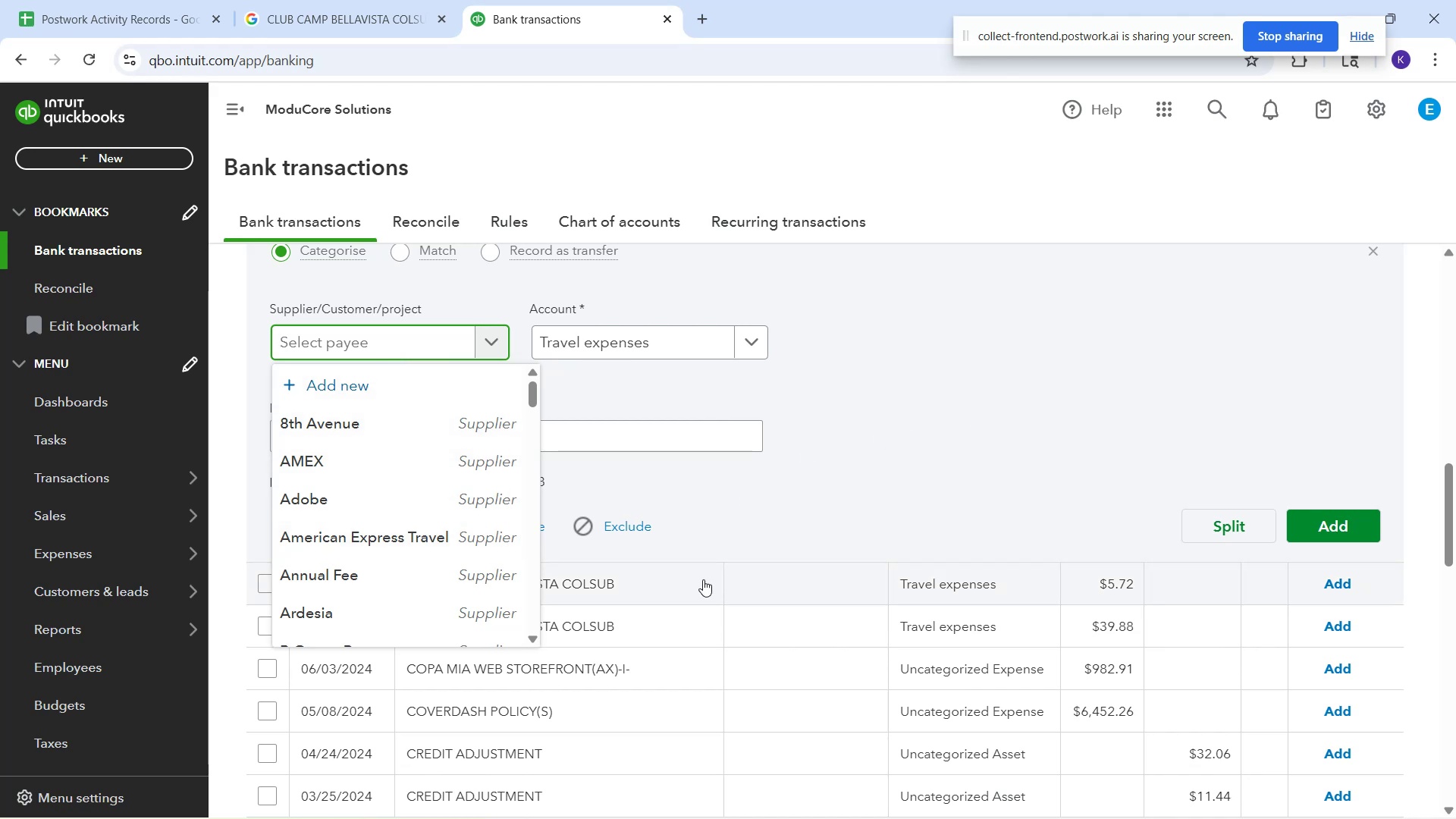 
left_click([761, 542])
 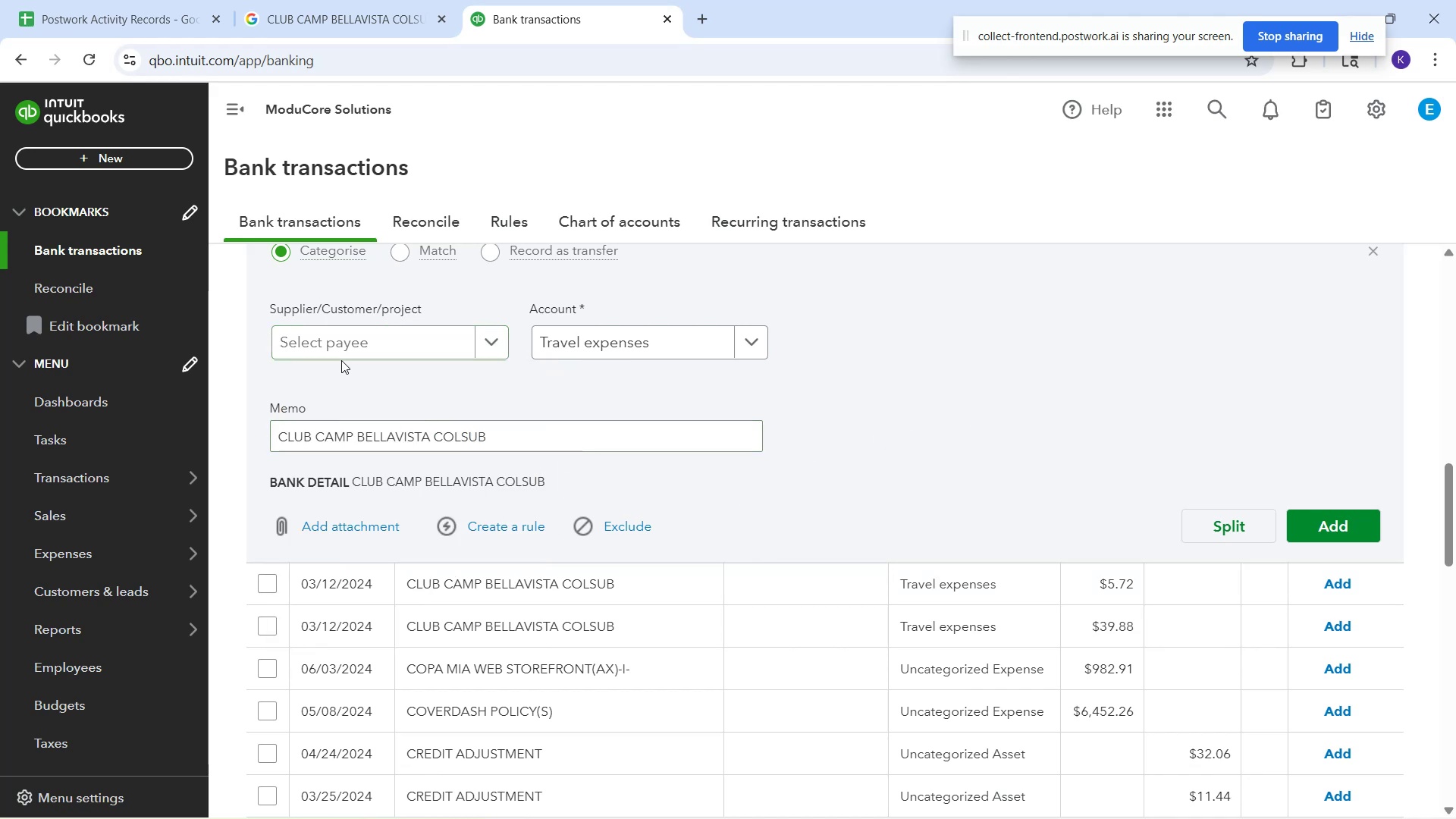 
left_click([330, 340])
 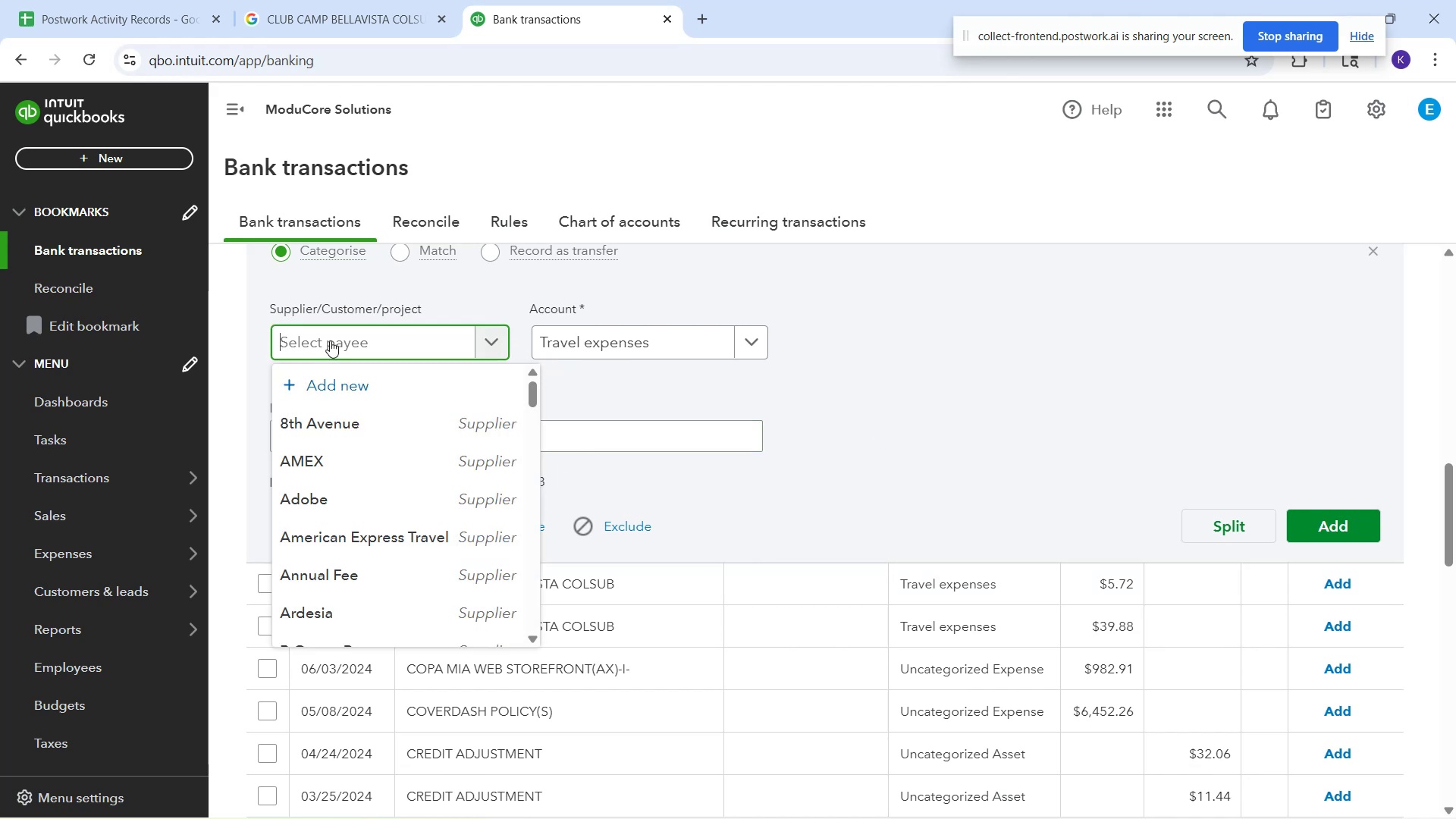 
type(CLub )
key(Backspace)
key(Backspace)
key(Backspace)
key(Backspace)
type(Lub )
key(Backspace)
key(Backspace)
key(Backspace)
key(Backspace)
type(lub Bellavista)
 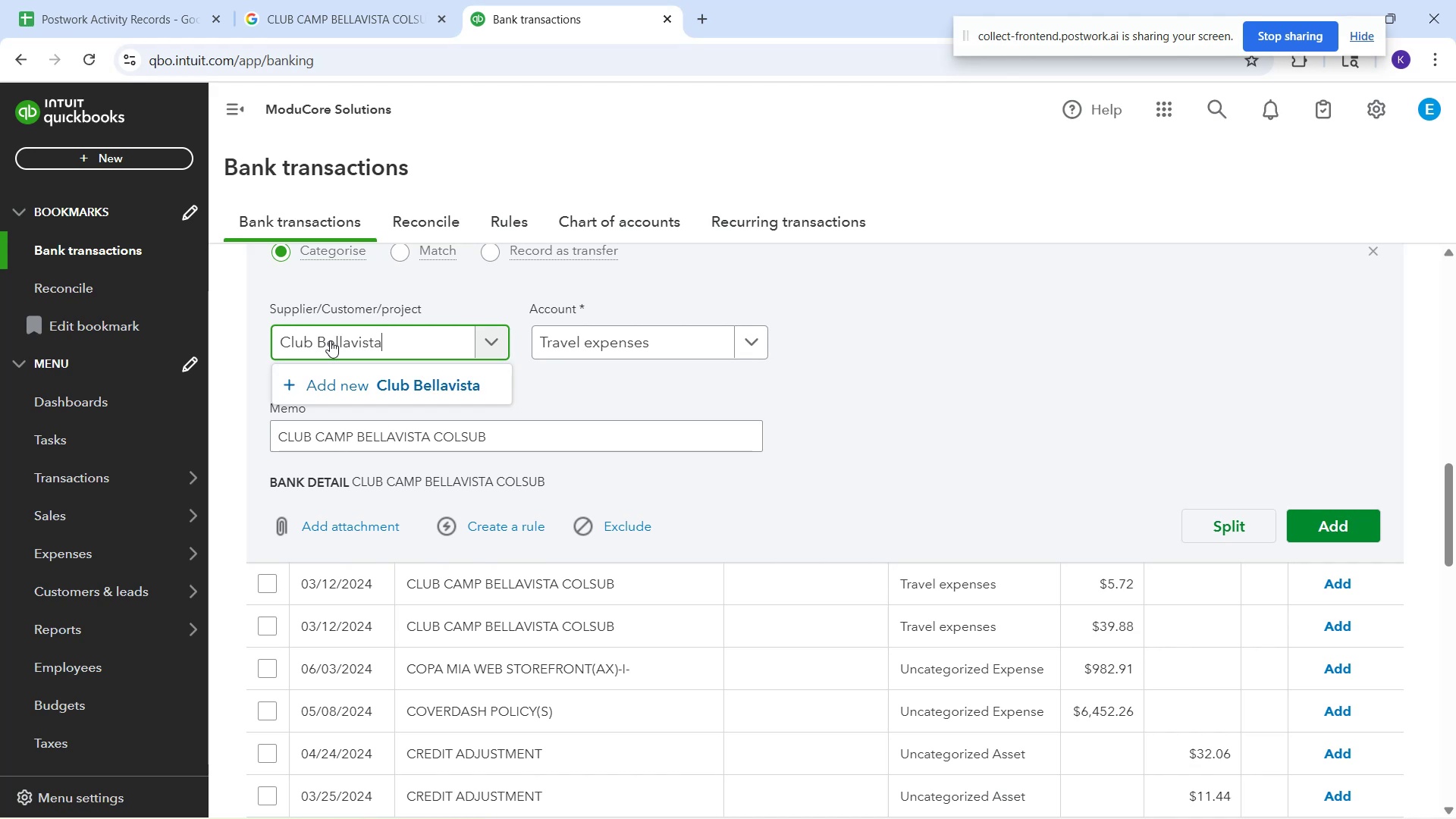 
left_click([401, 383])
 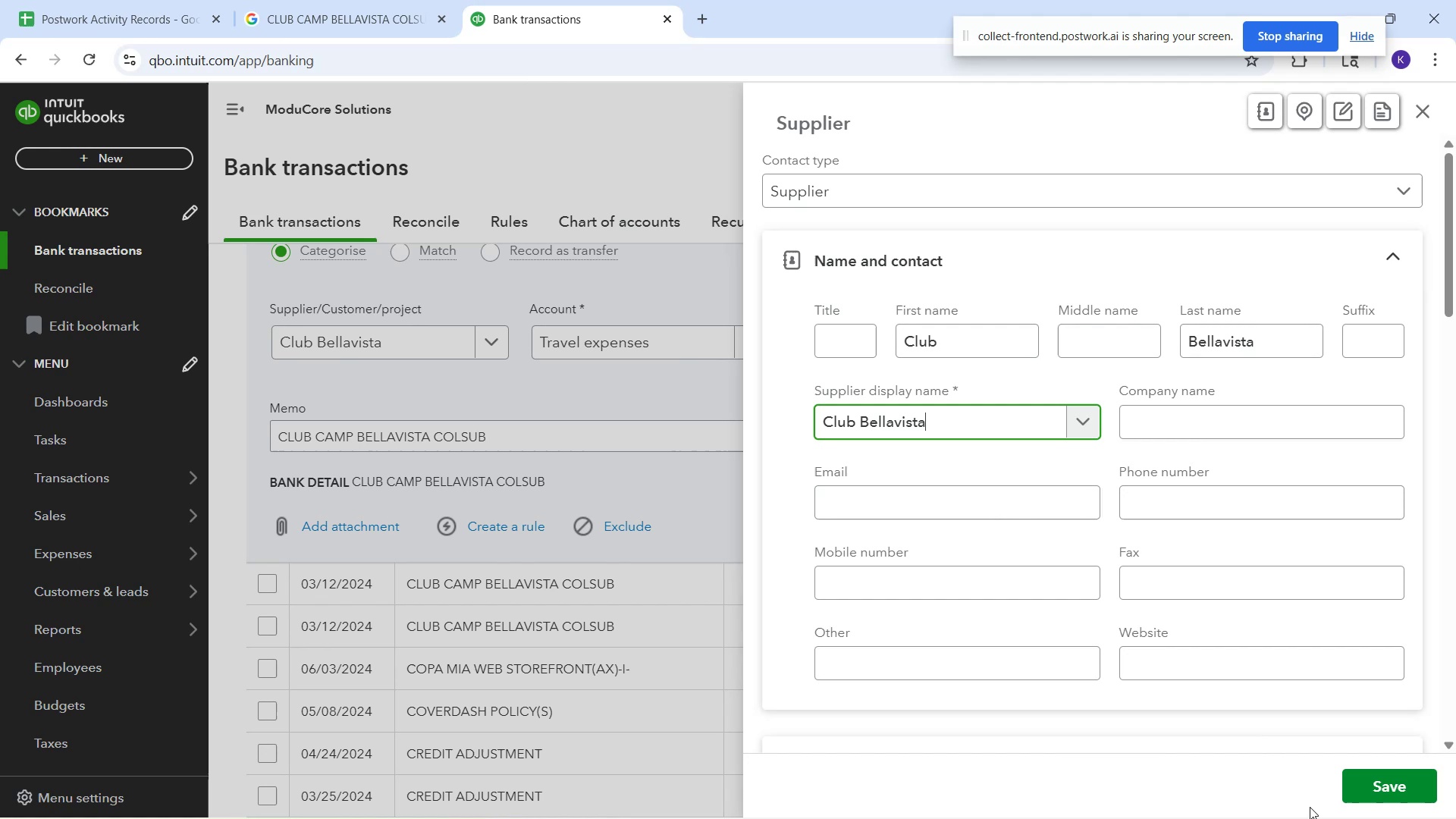 
left_click([1397, 790])
 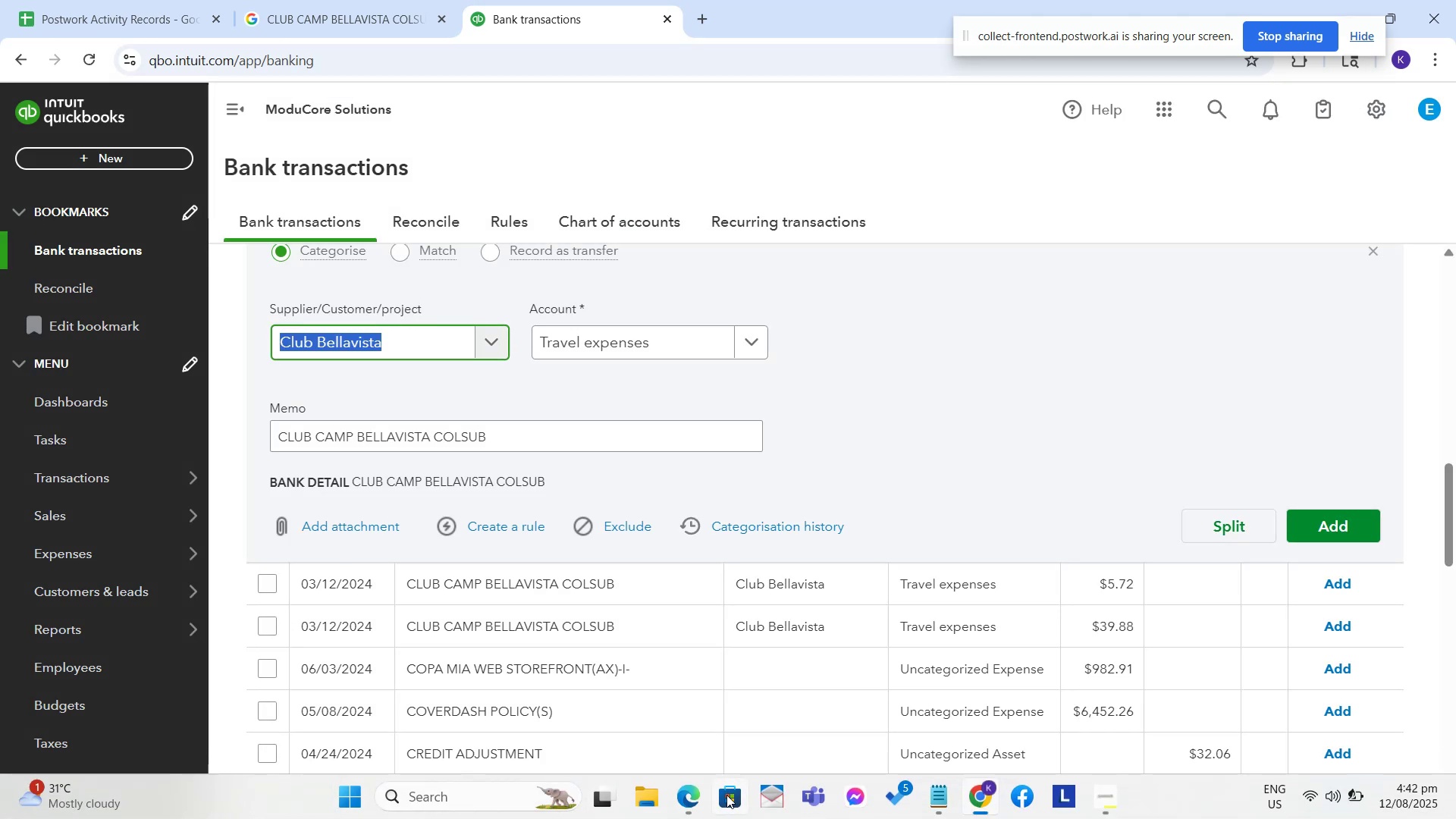 
wait(5.83)
 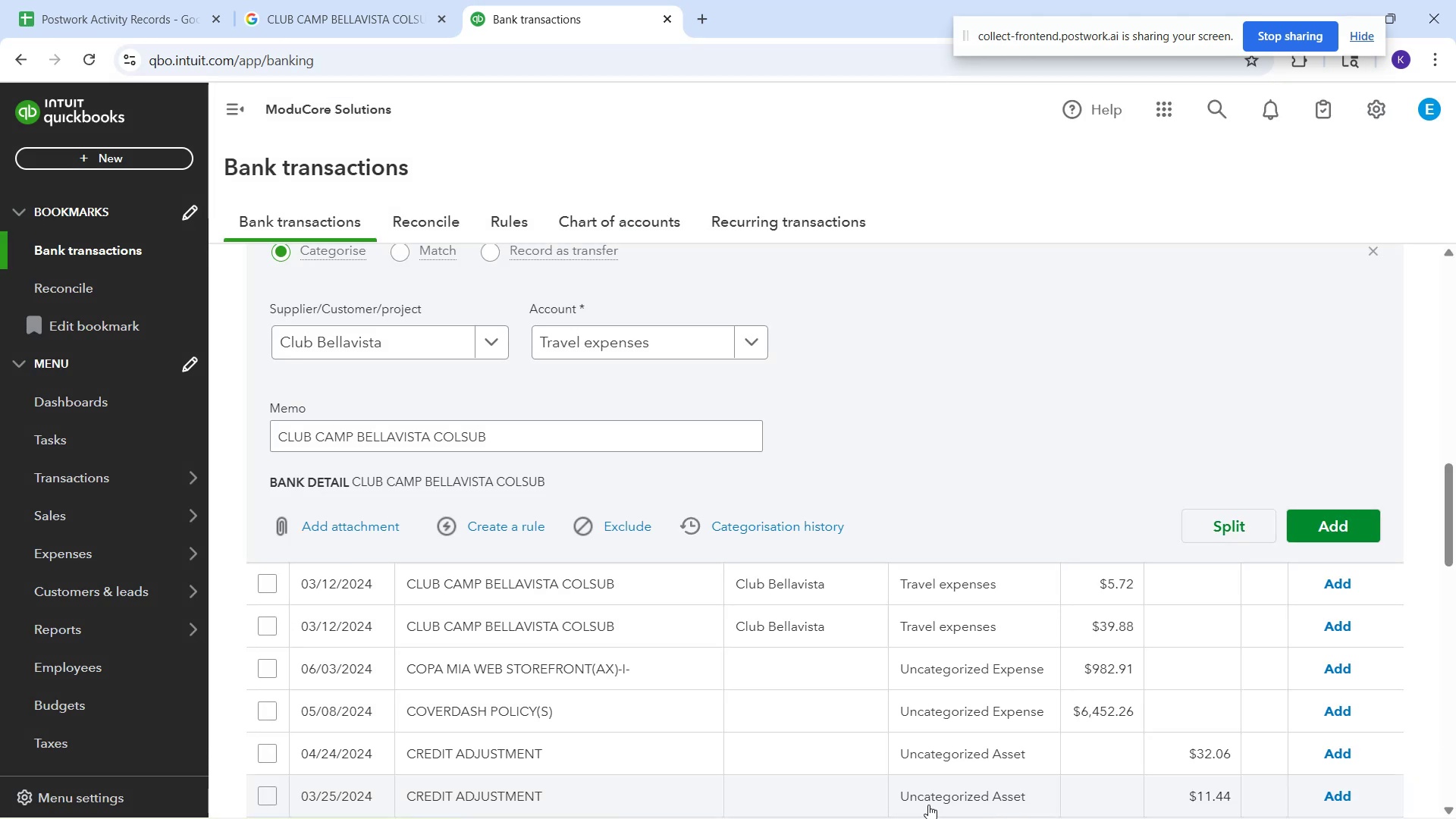 
left_click([693, 799])
 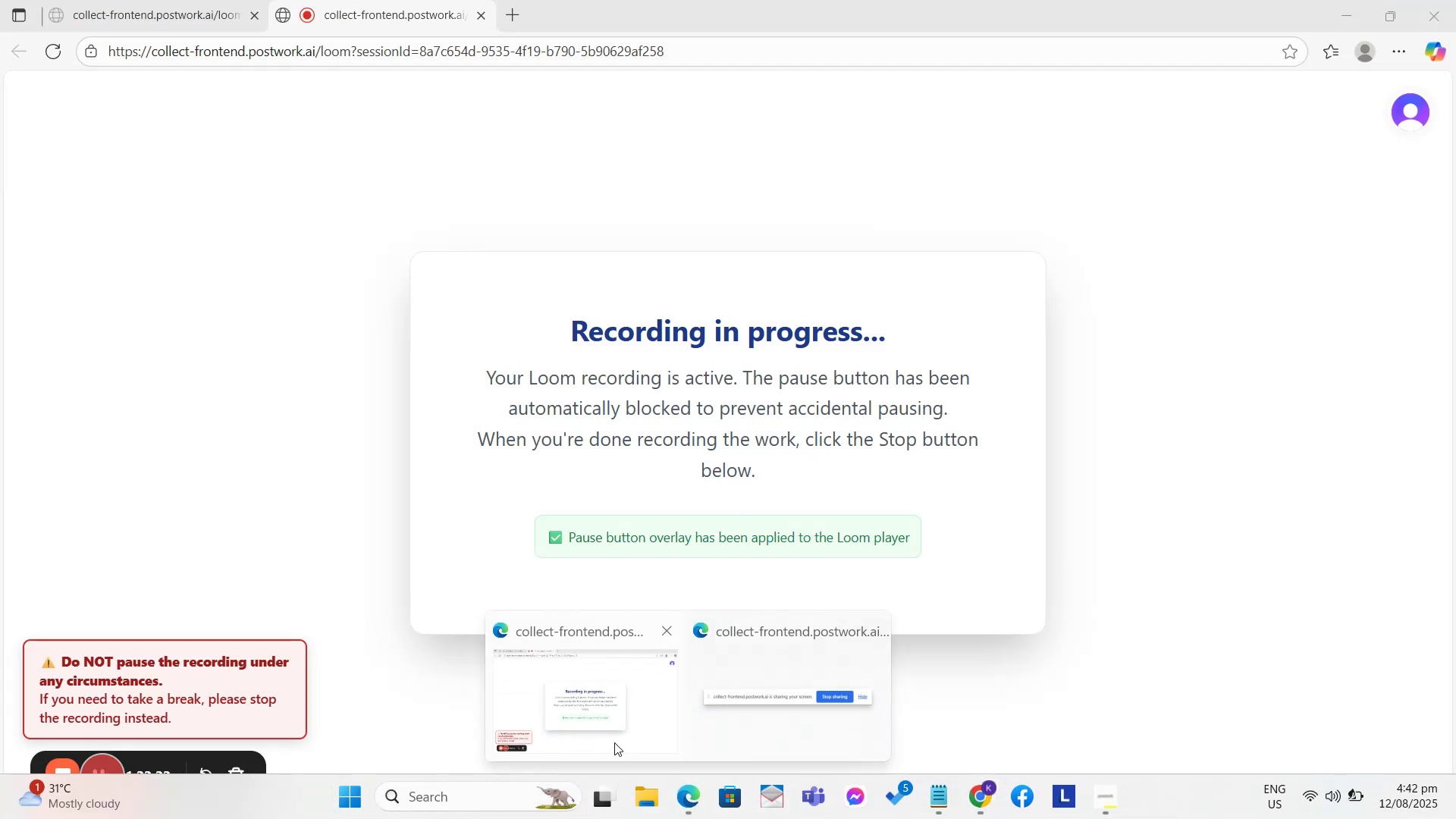 
left_click([614, 742])
 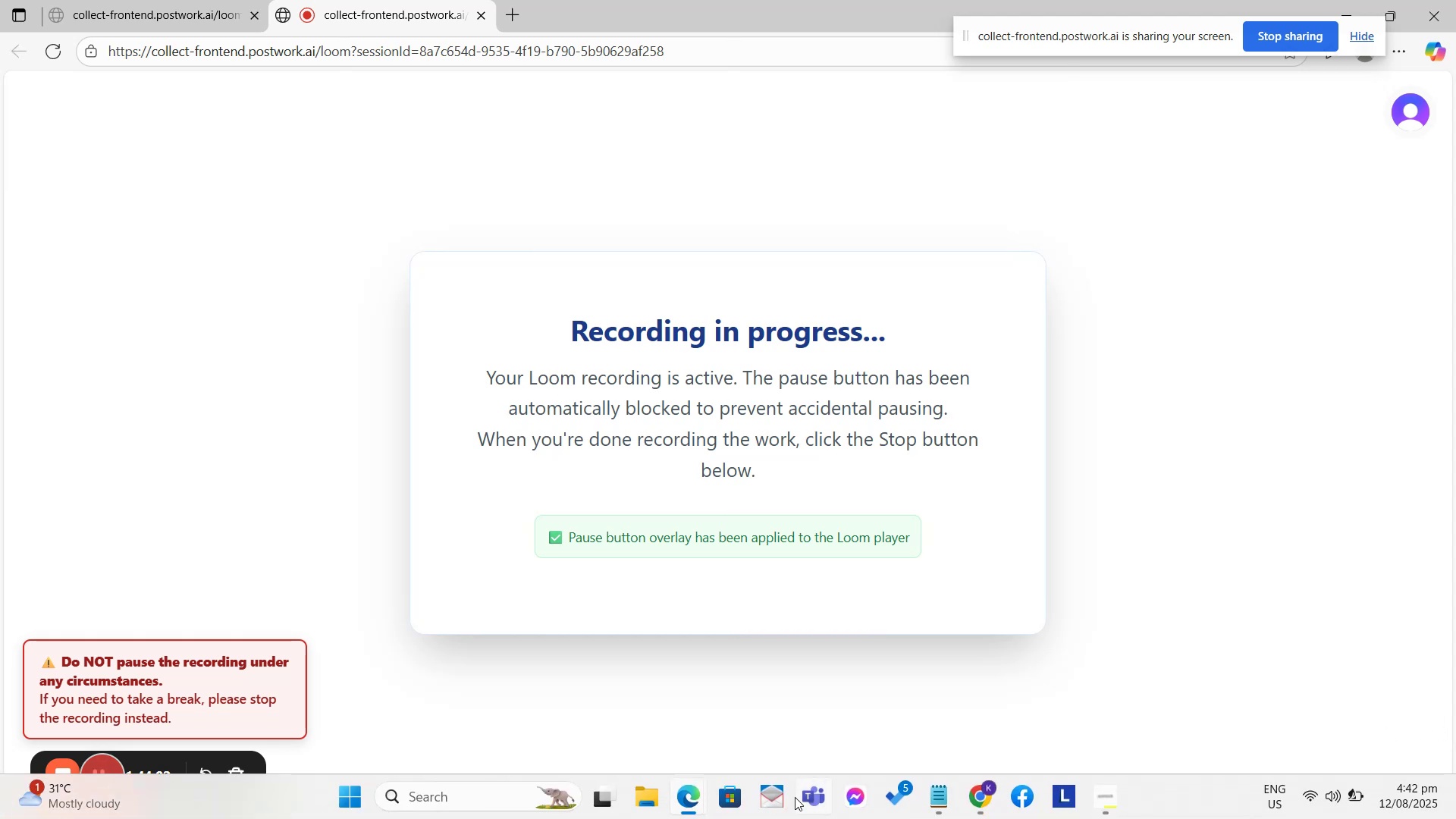 
wait(5.39)
 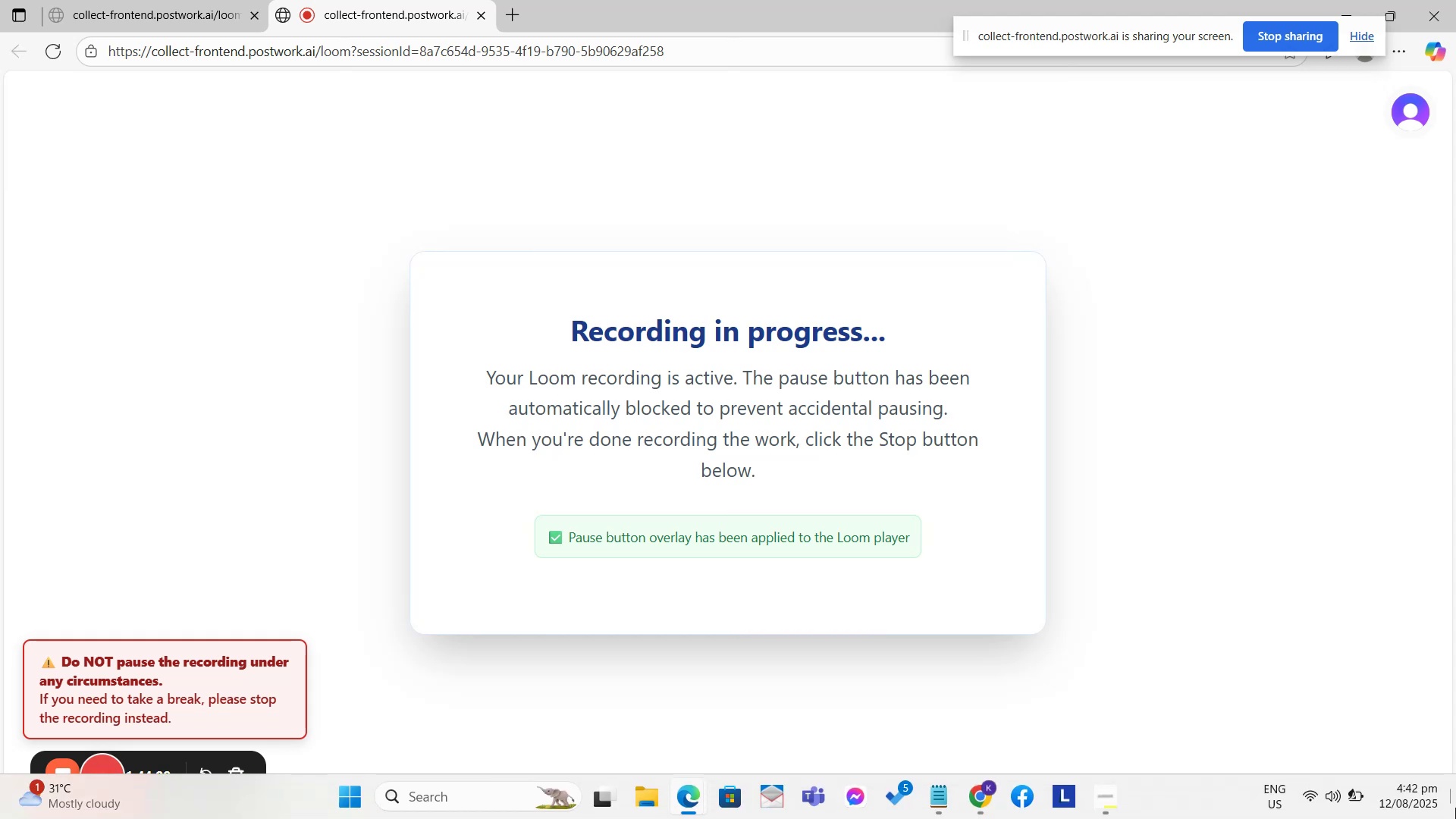 
left_click([980, 799])
 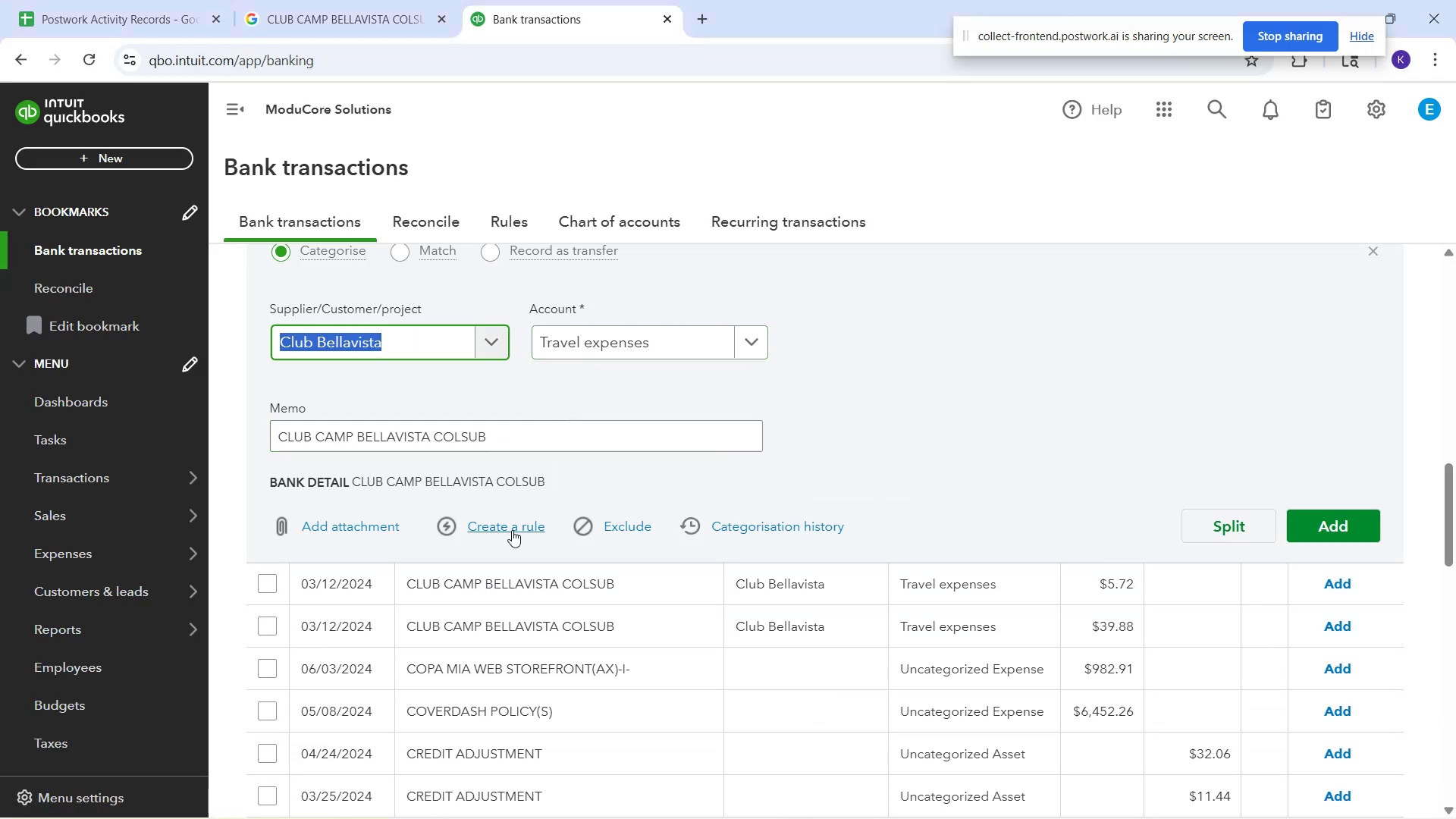 
wait(7.03)
 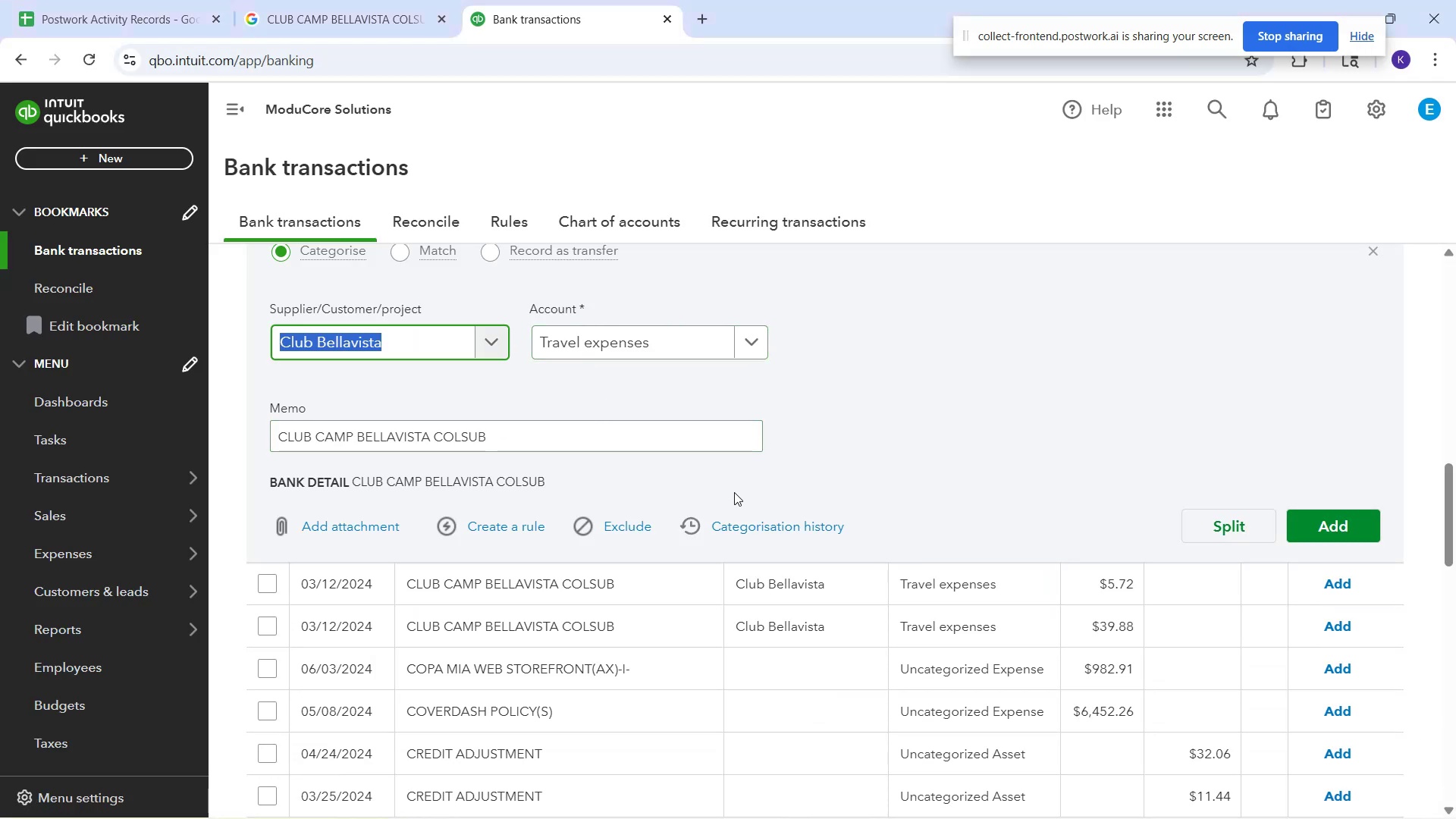 
left_click([512, 532])
 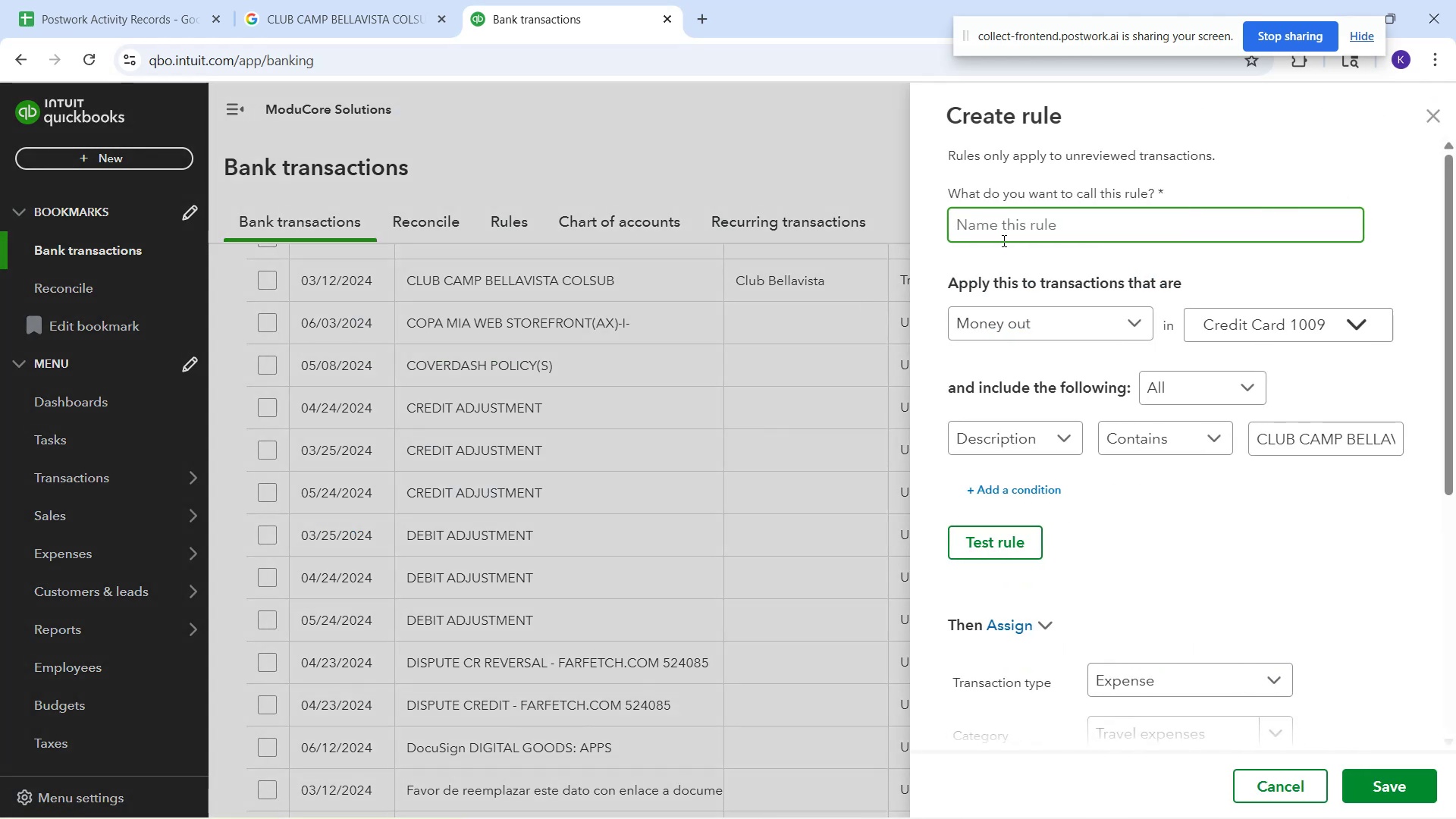 
wait(6.14)
 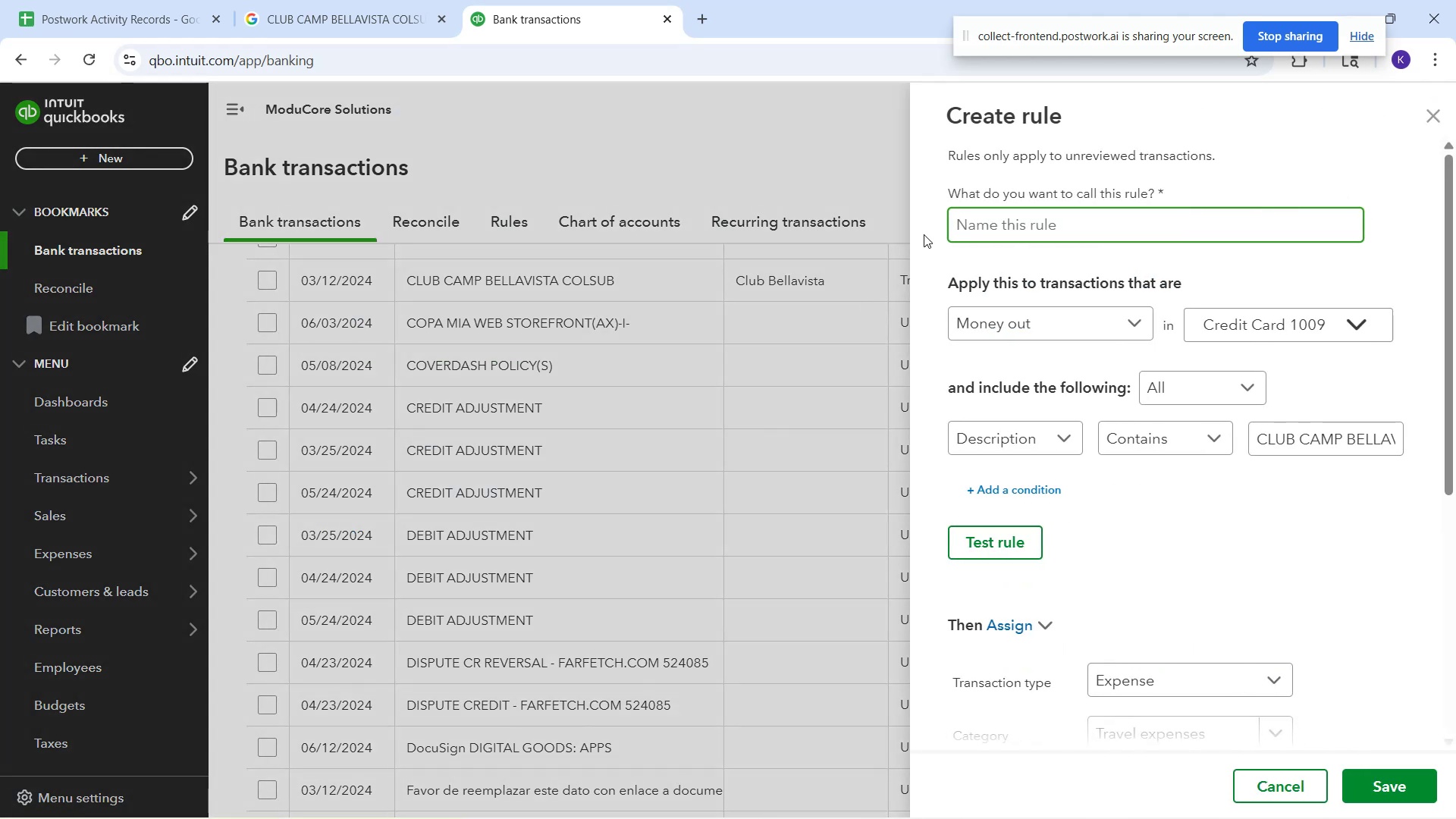 
type(Club )
 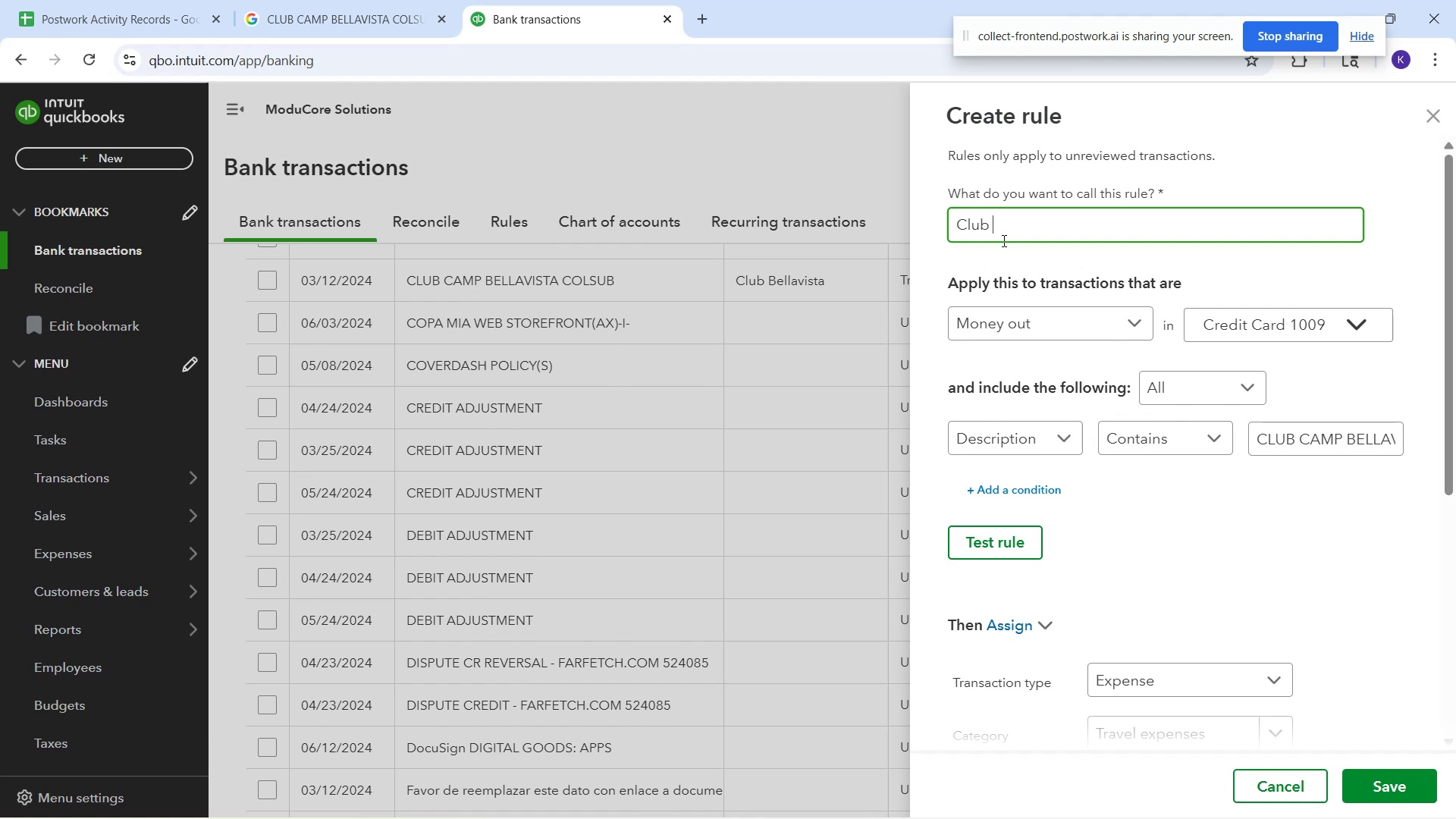 
wait(7.69)
 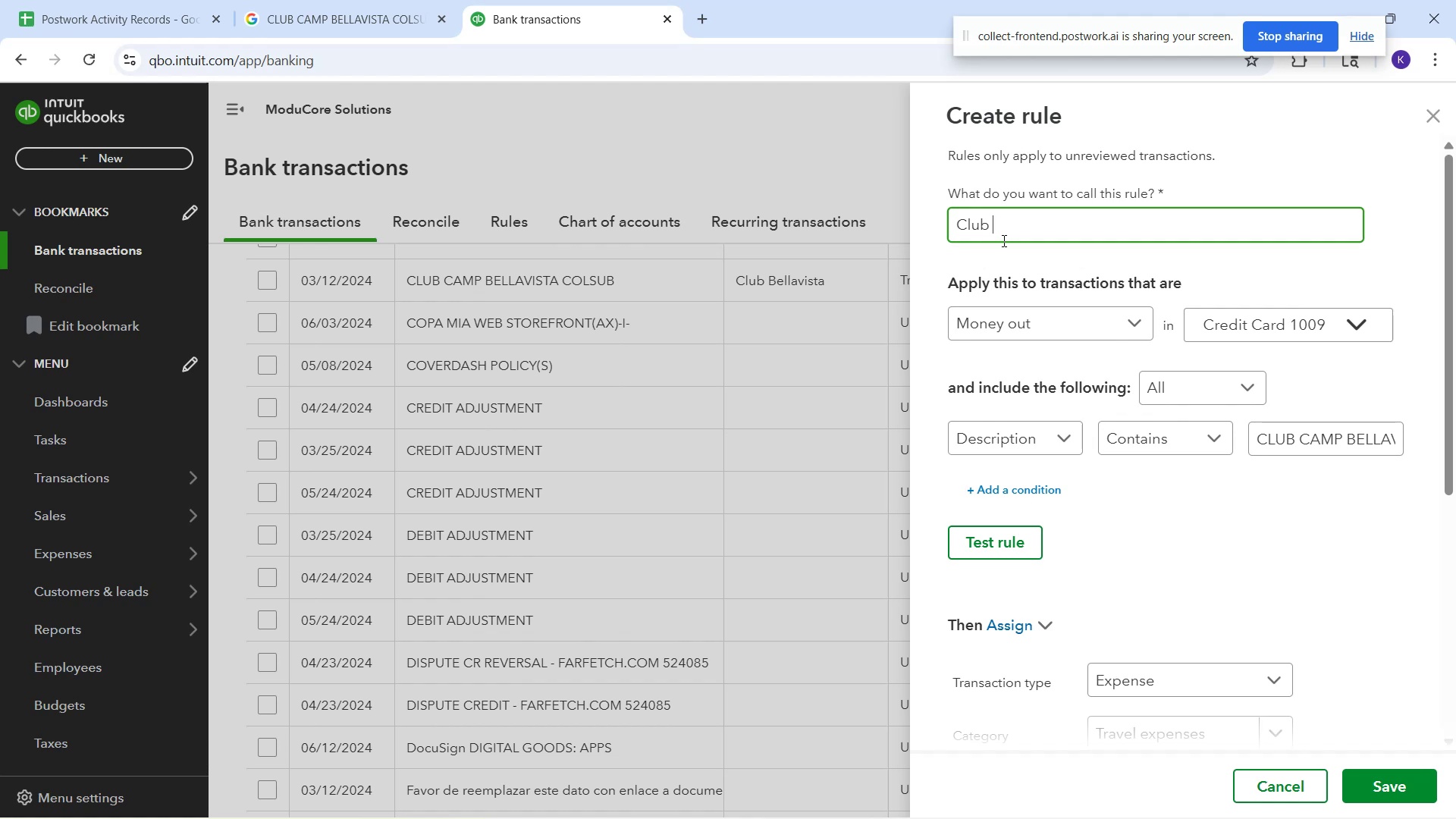 
type(ve)
key(Backspace)
key(Backspace)
type(V)
key(Backspace)
type(BellaVista)
 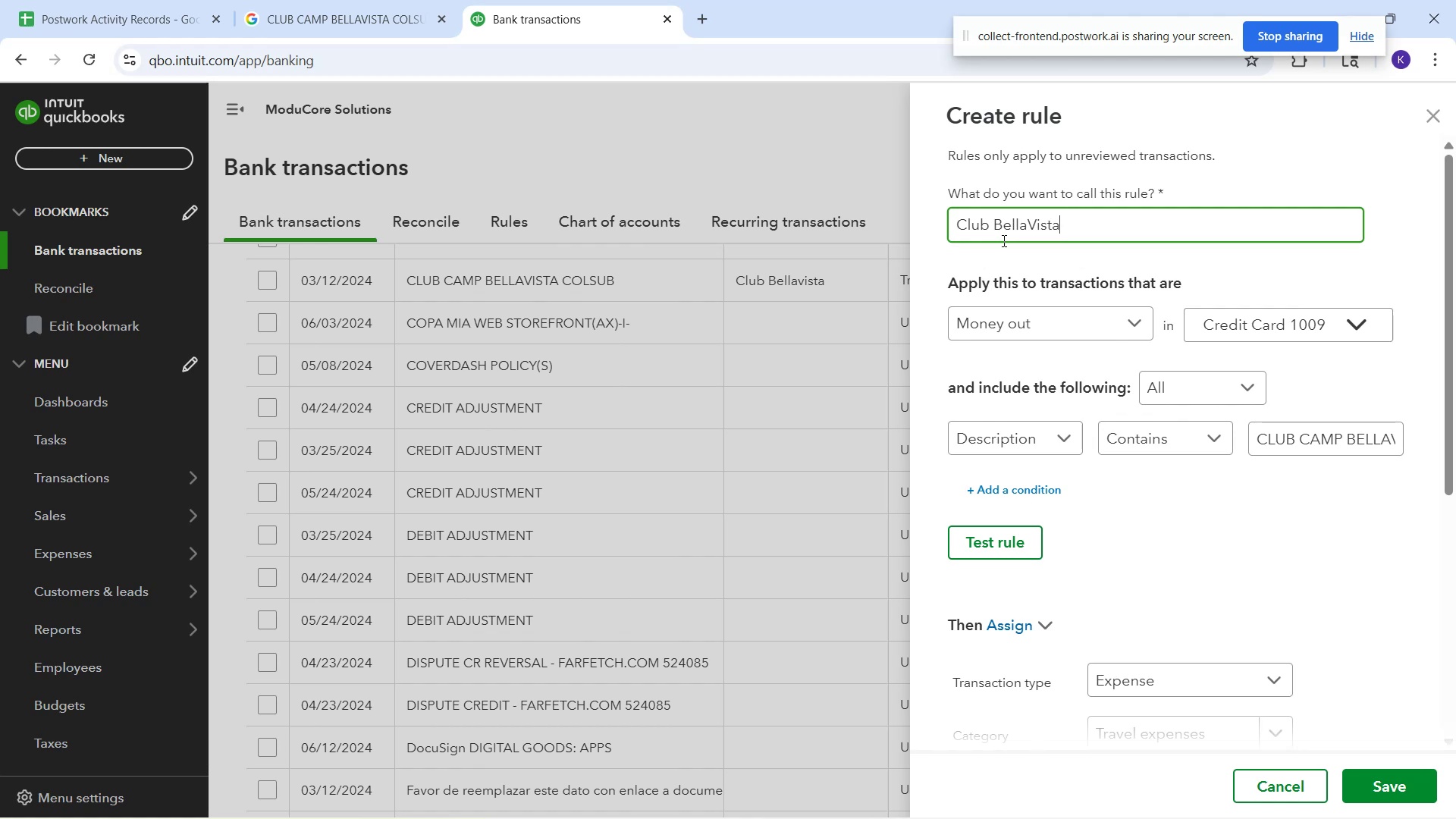 
wait(7.06)
 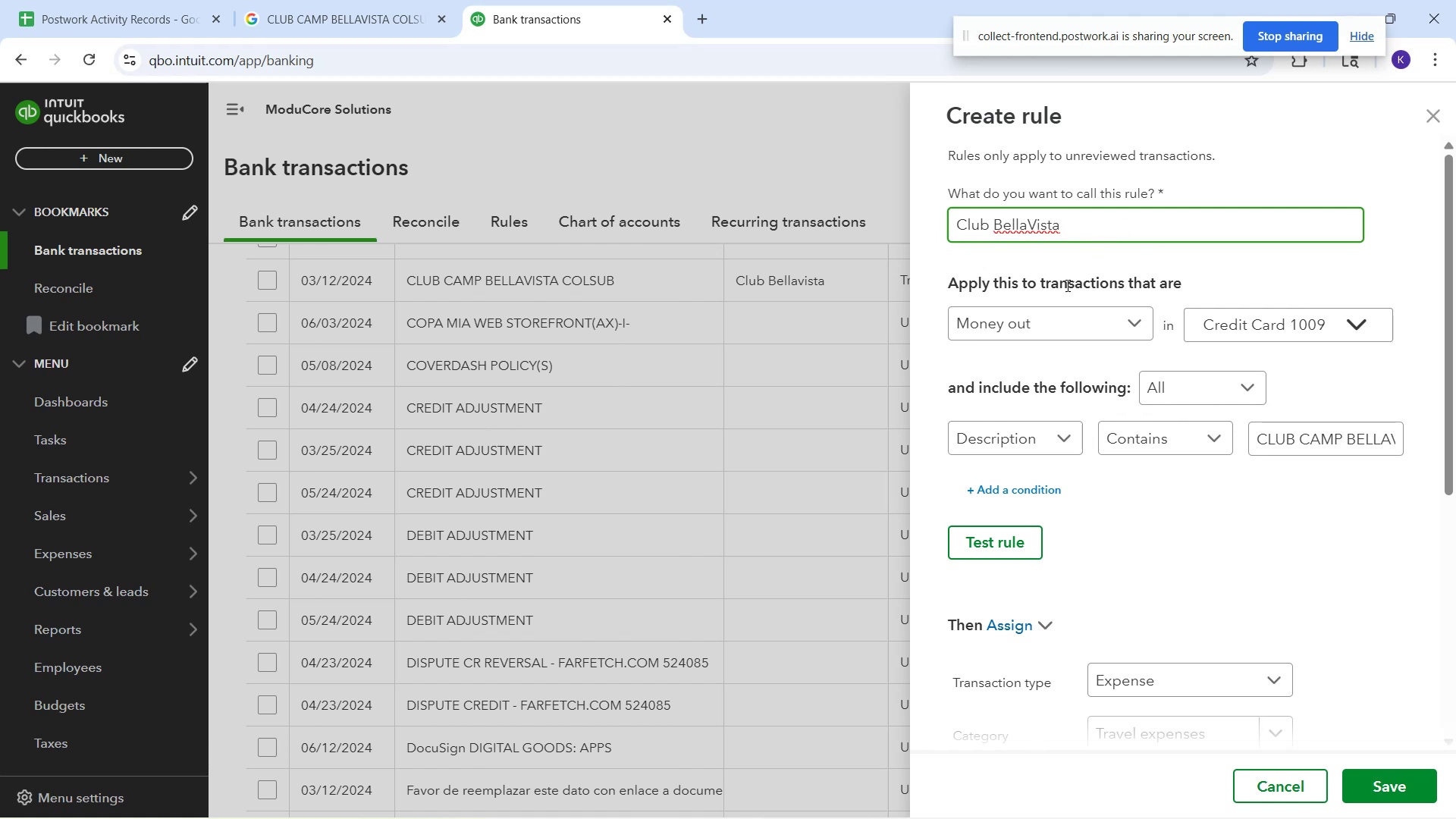 
key(Backspace)
 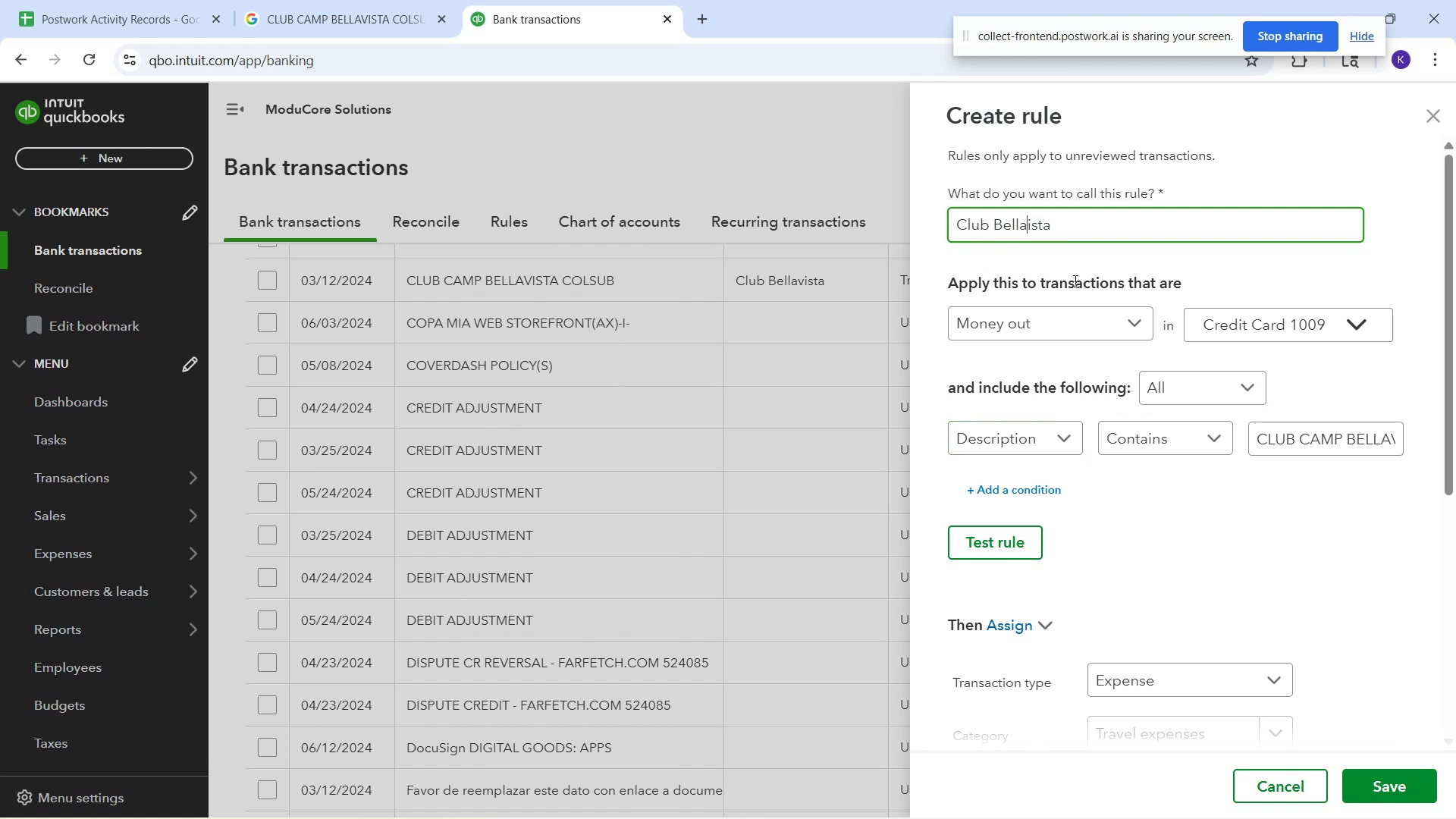 
key(V)
 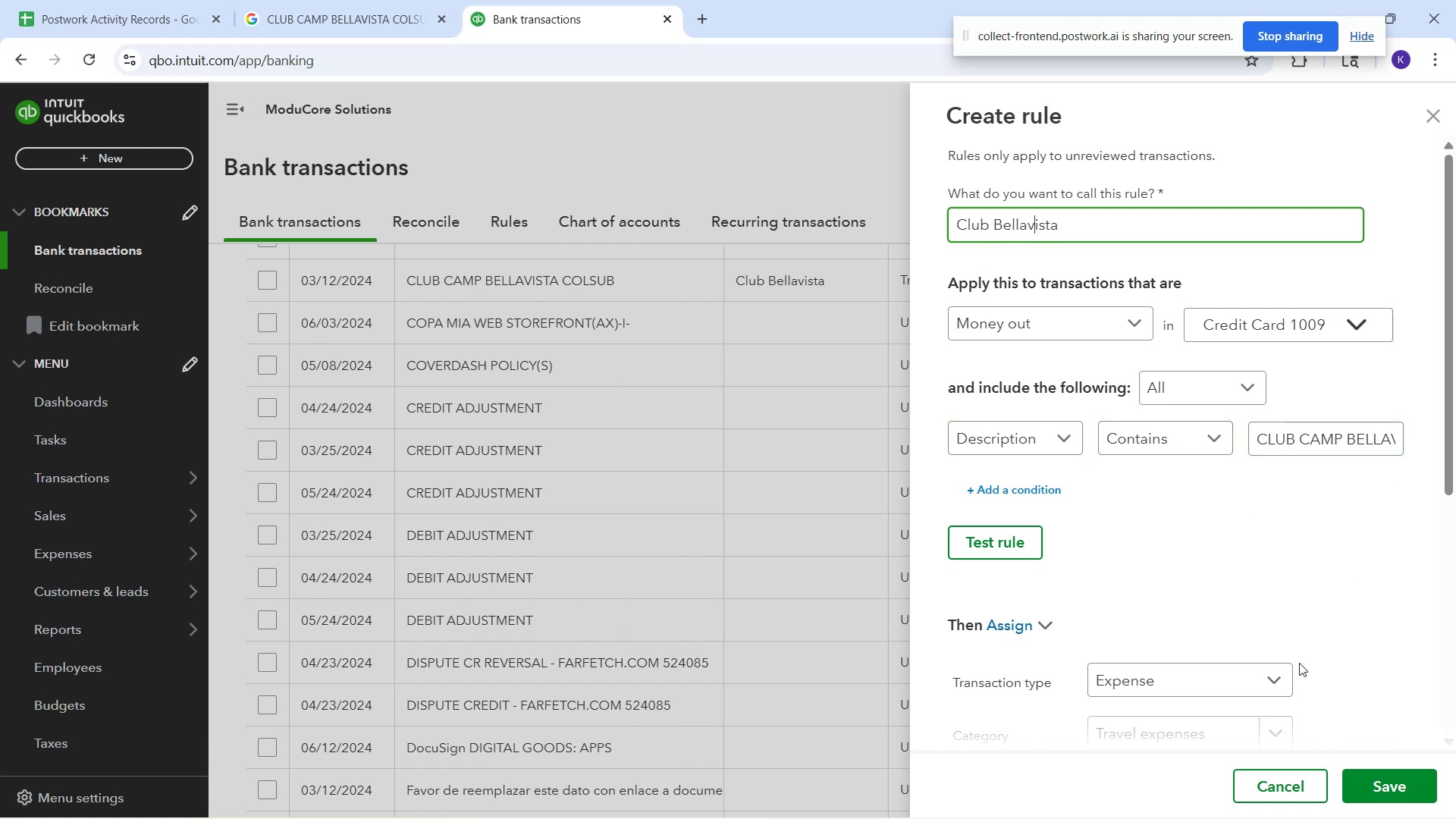 
wait(8.44)
 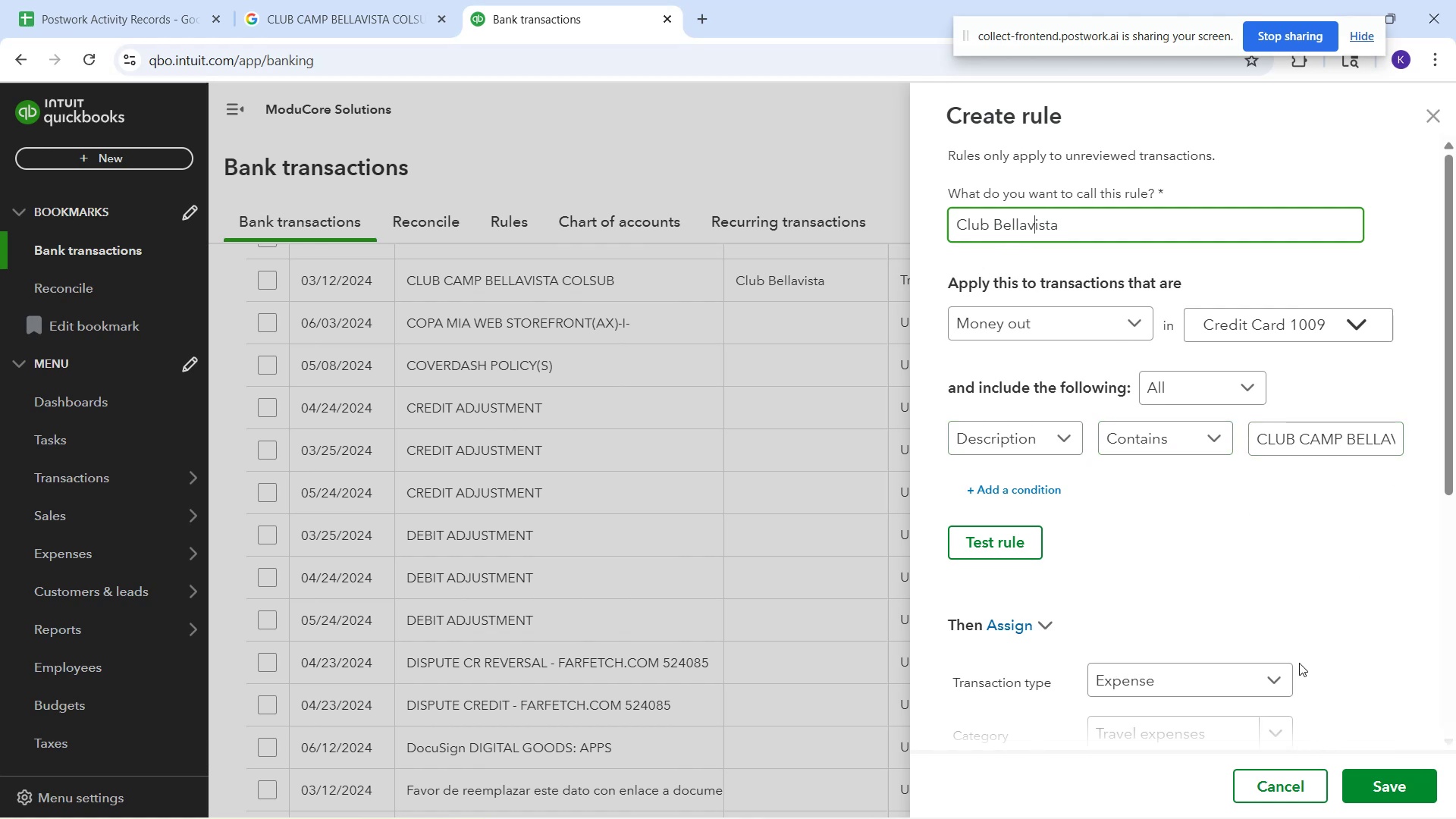 
left_click([1377, 780])
 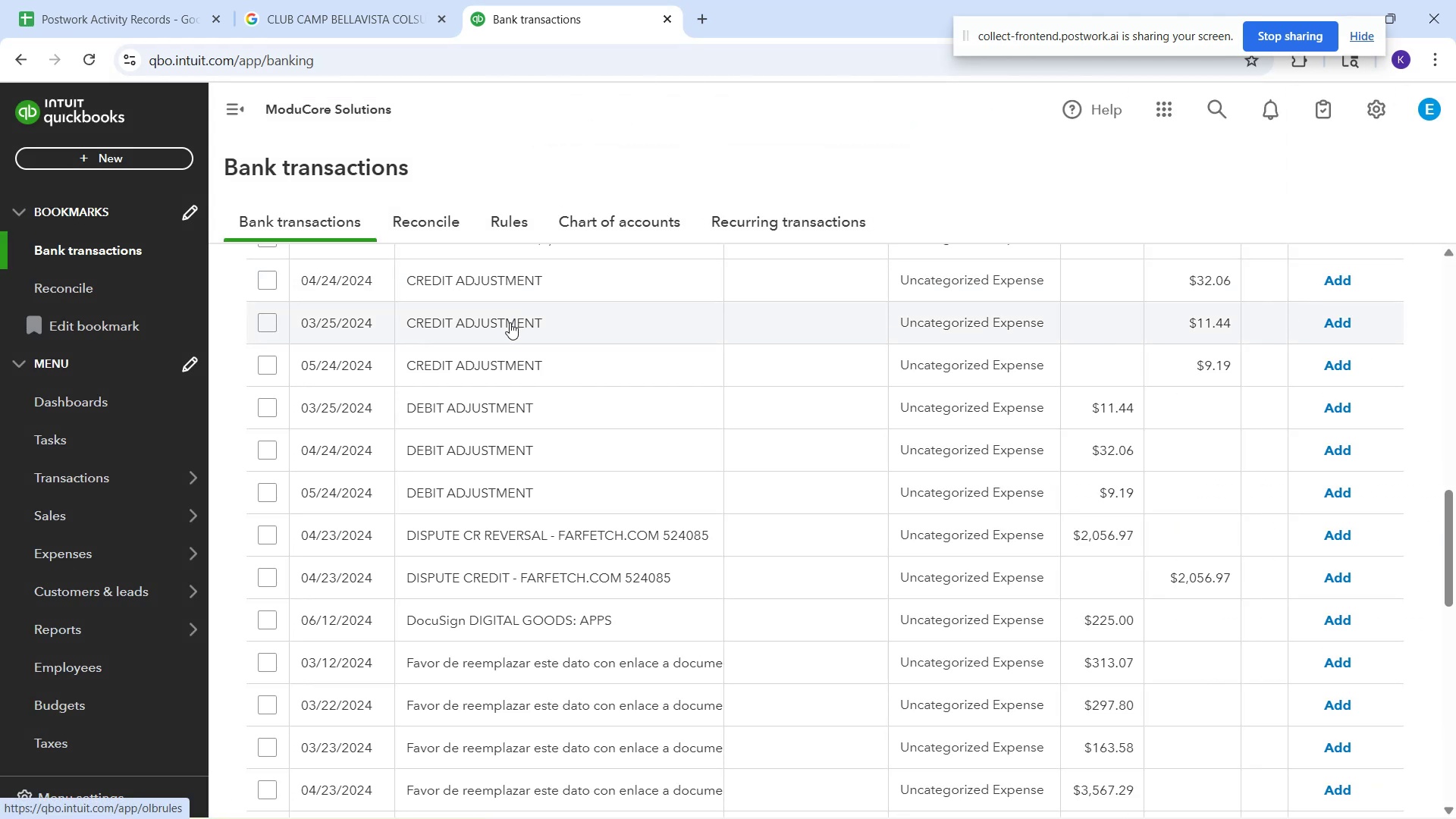 
scroll: coordinate [524, 414], scroll_direction: up, amount: 7.0
 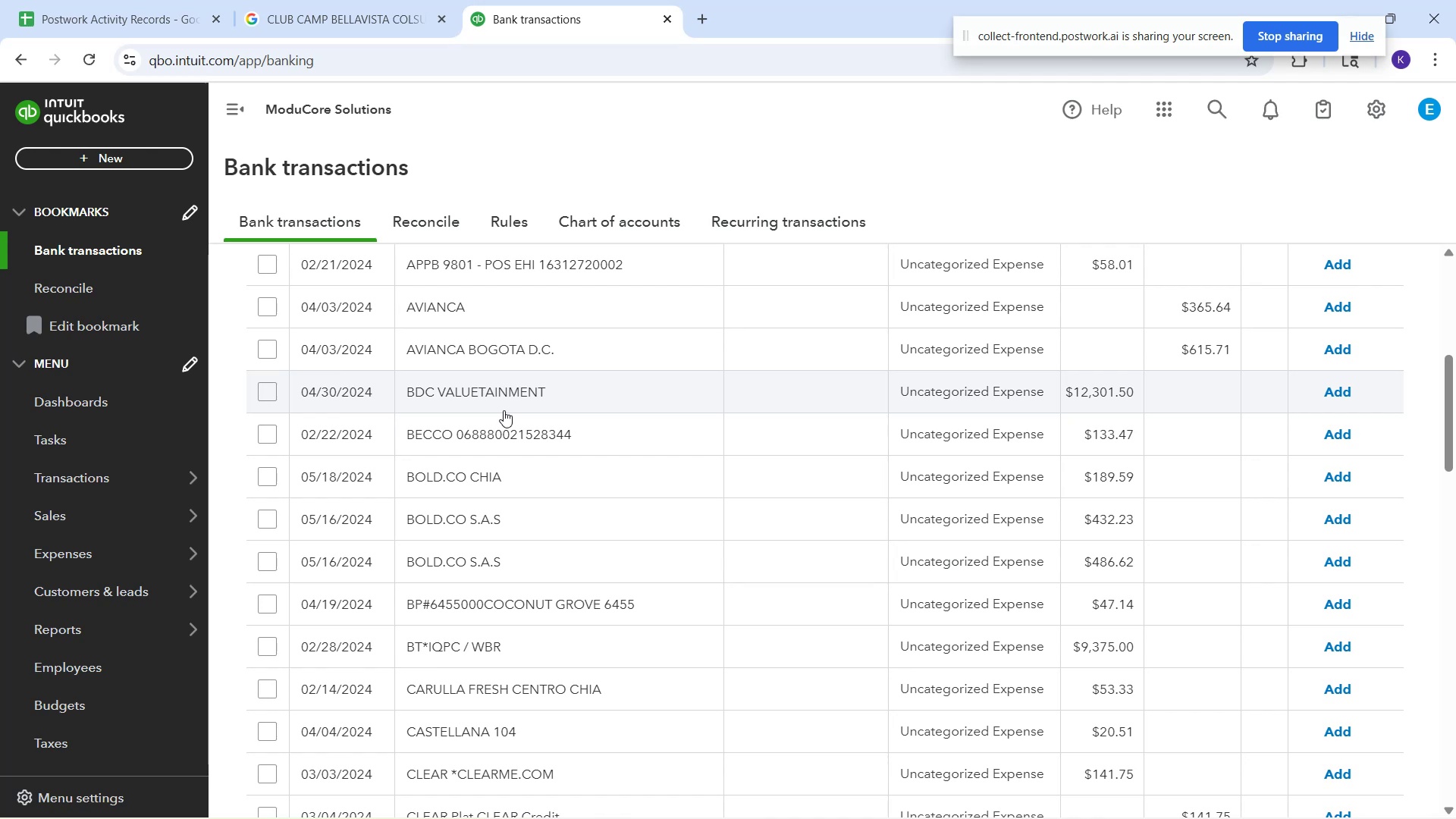 
wait(13.09)
 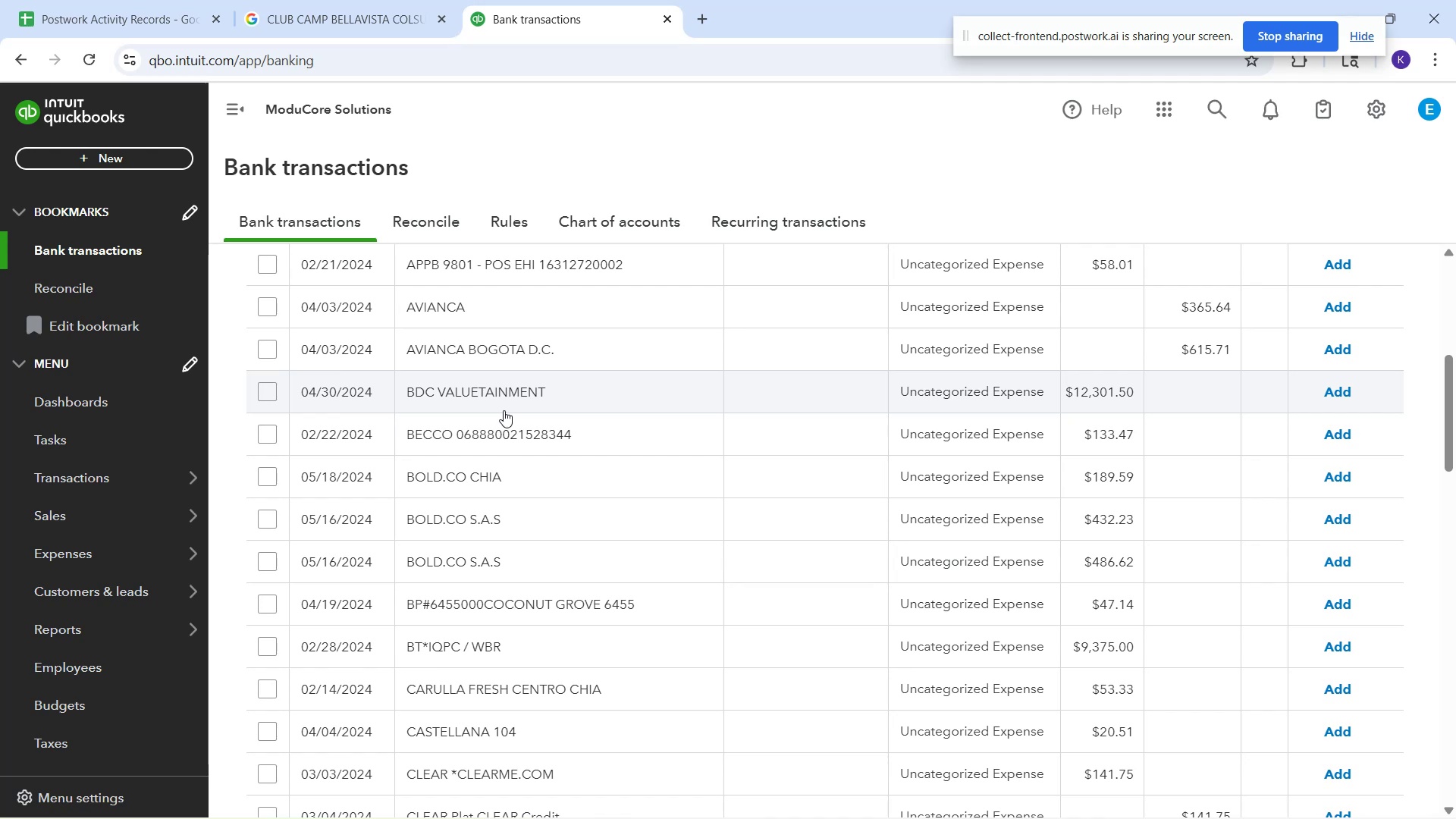 
left_click([688, 803])
 